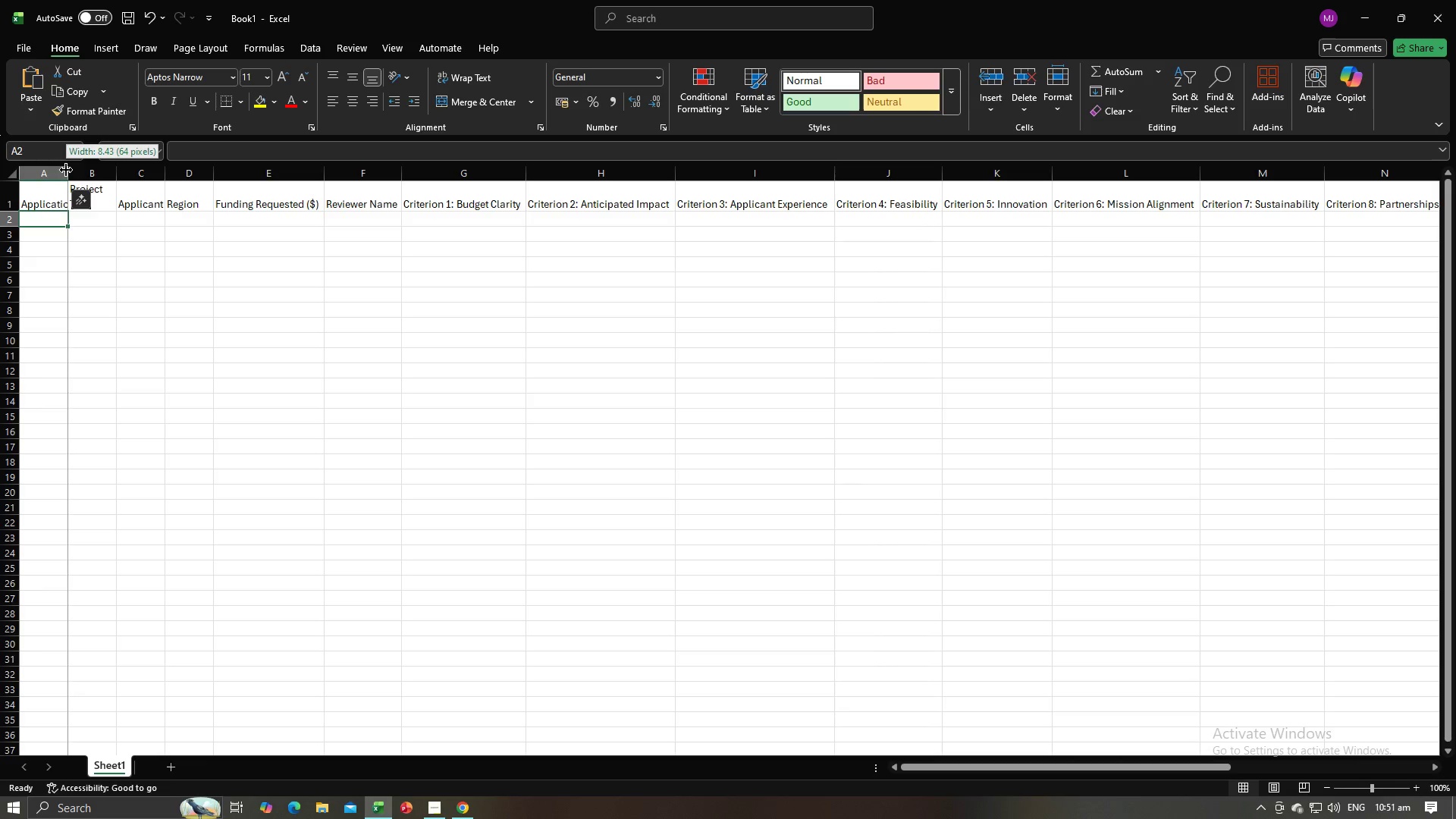 
double_click([66, 170])
 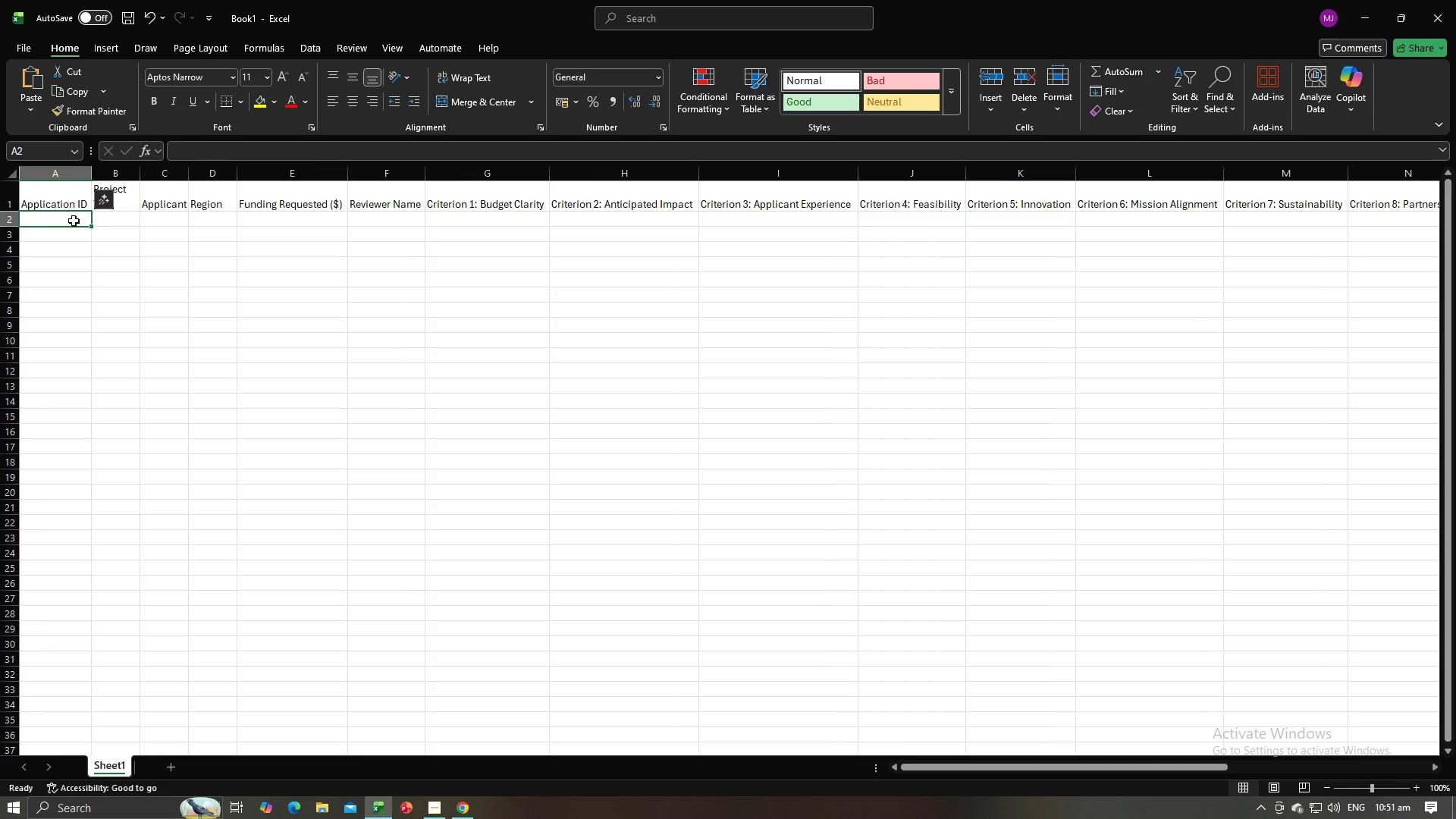 
left_click([74, 221])
 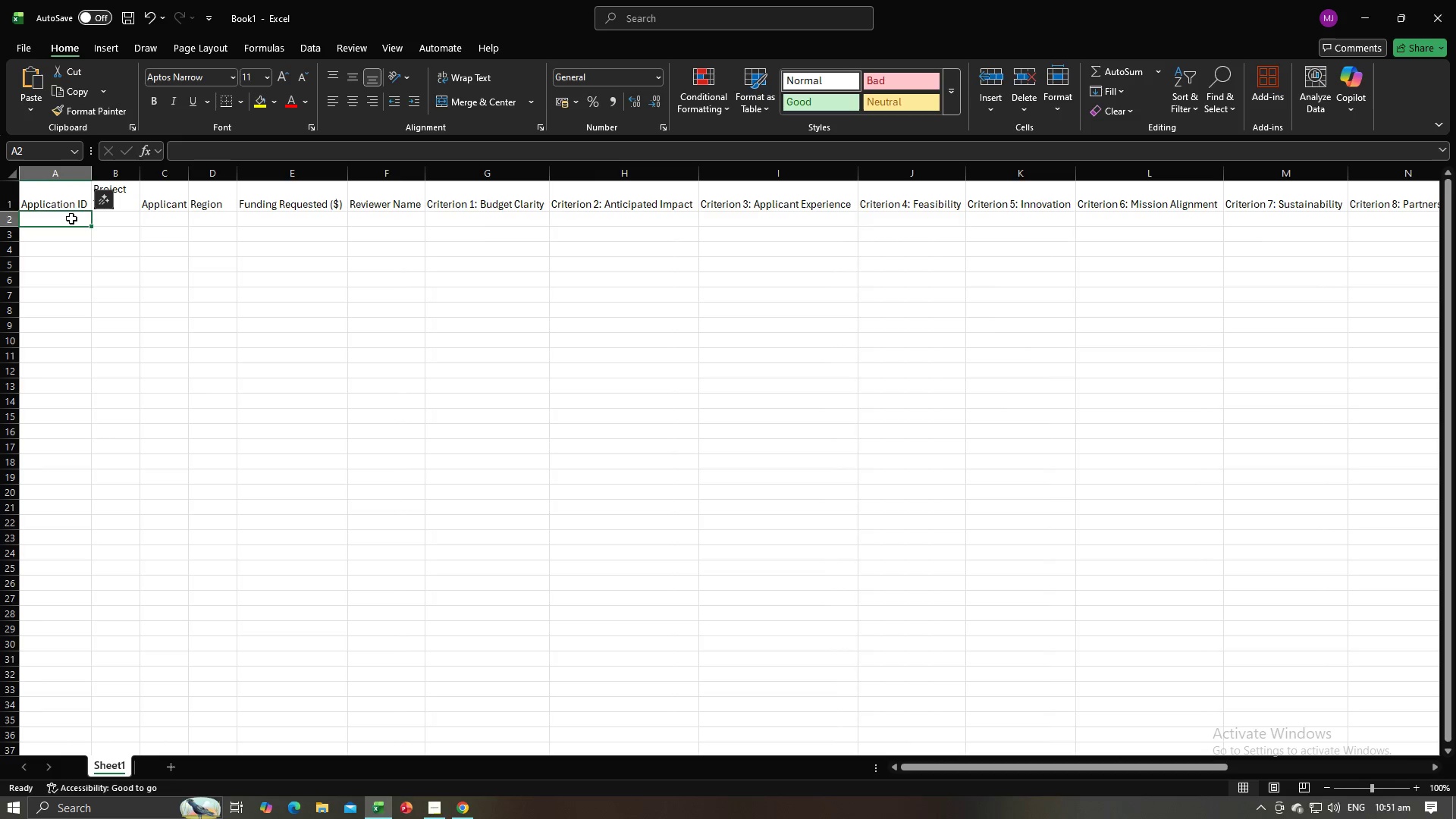 
key(Alt+AltLeft)
 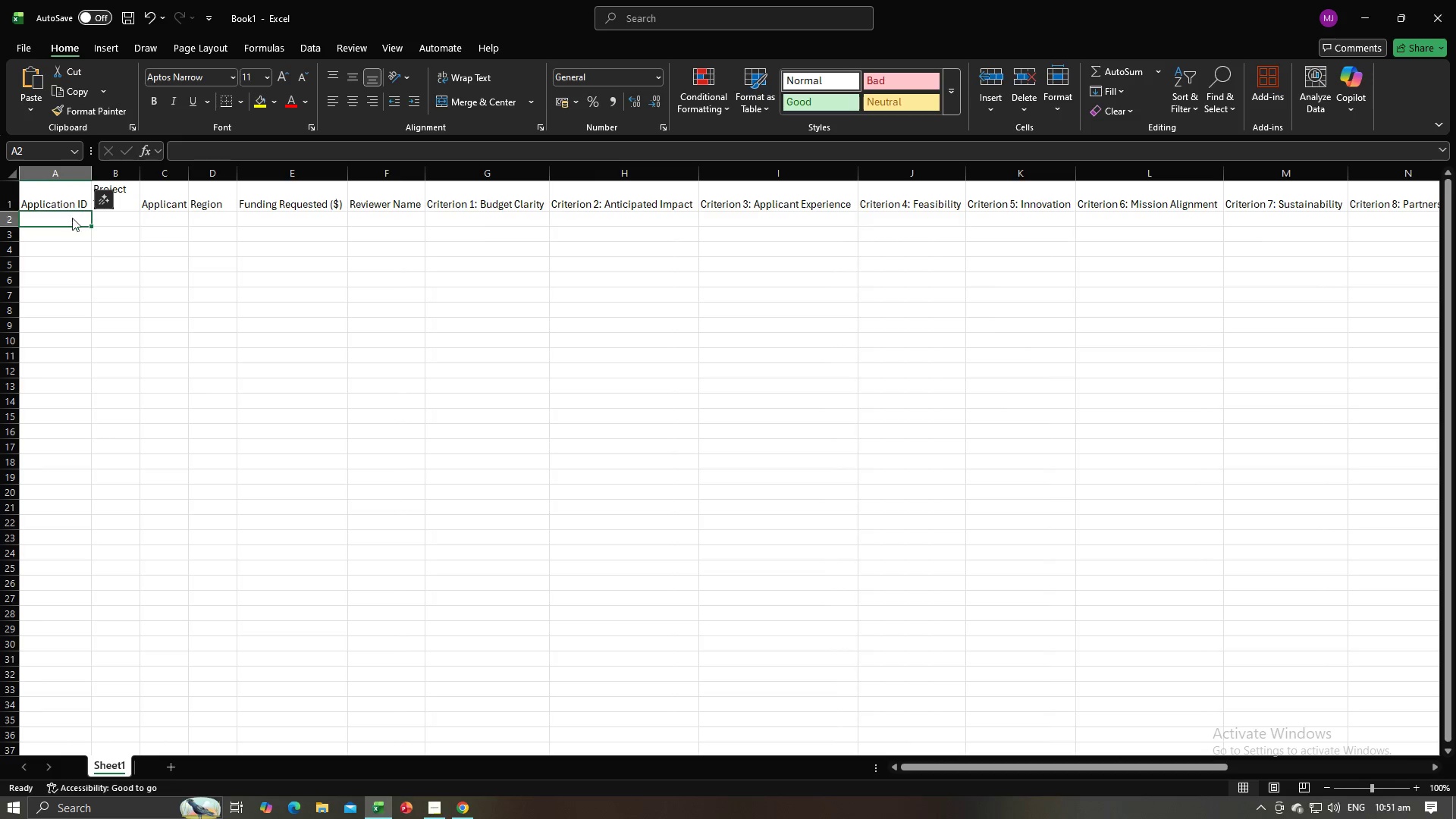 
key(Alt+Tab)
 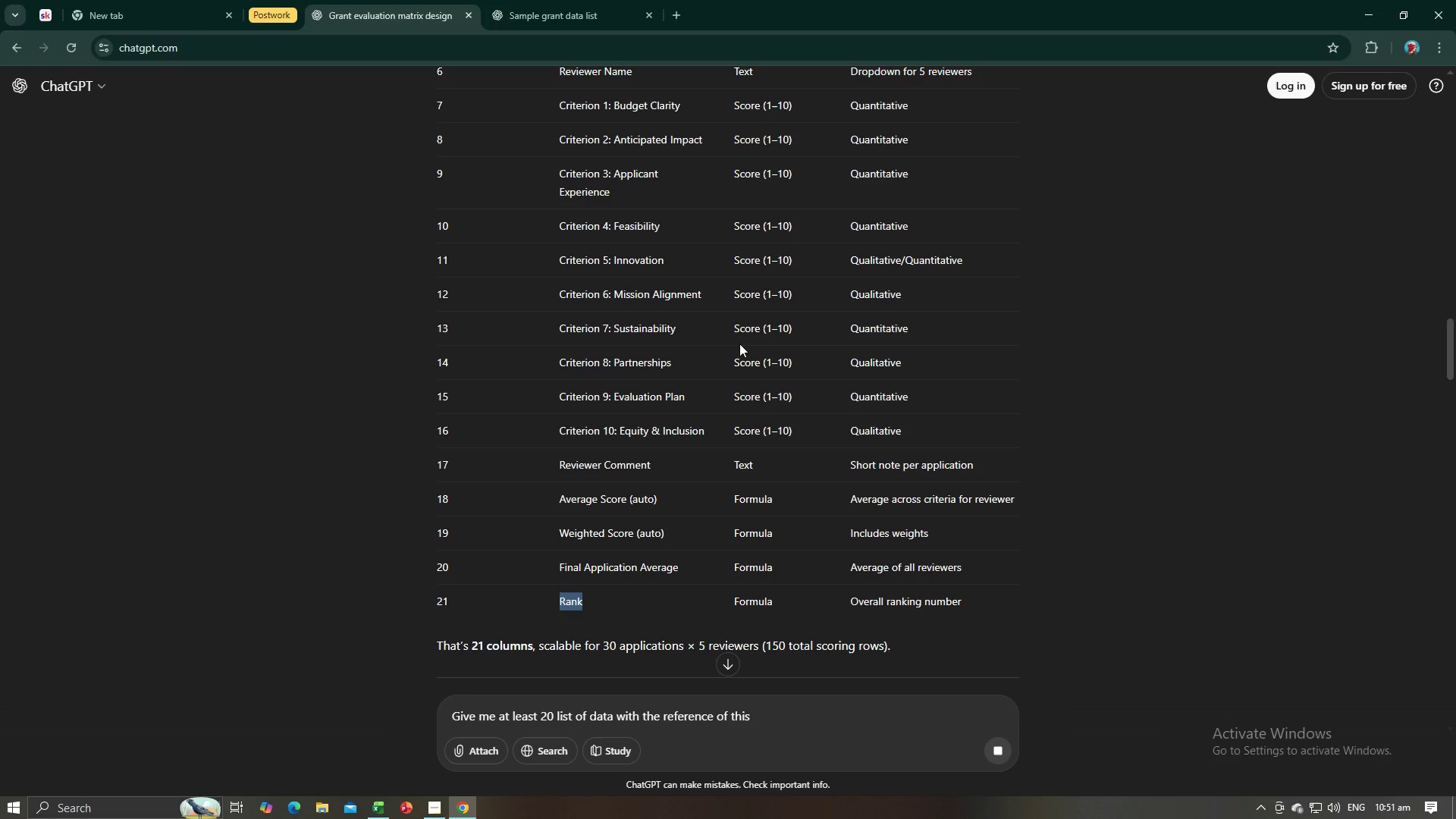 
scroll: coordinate [752, 341], scroll_direction: down, amount: 11.0
 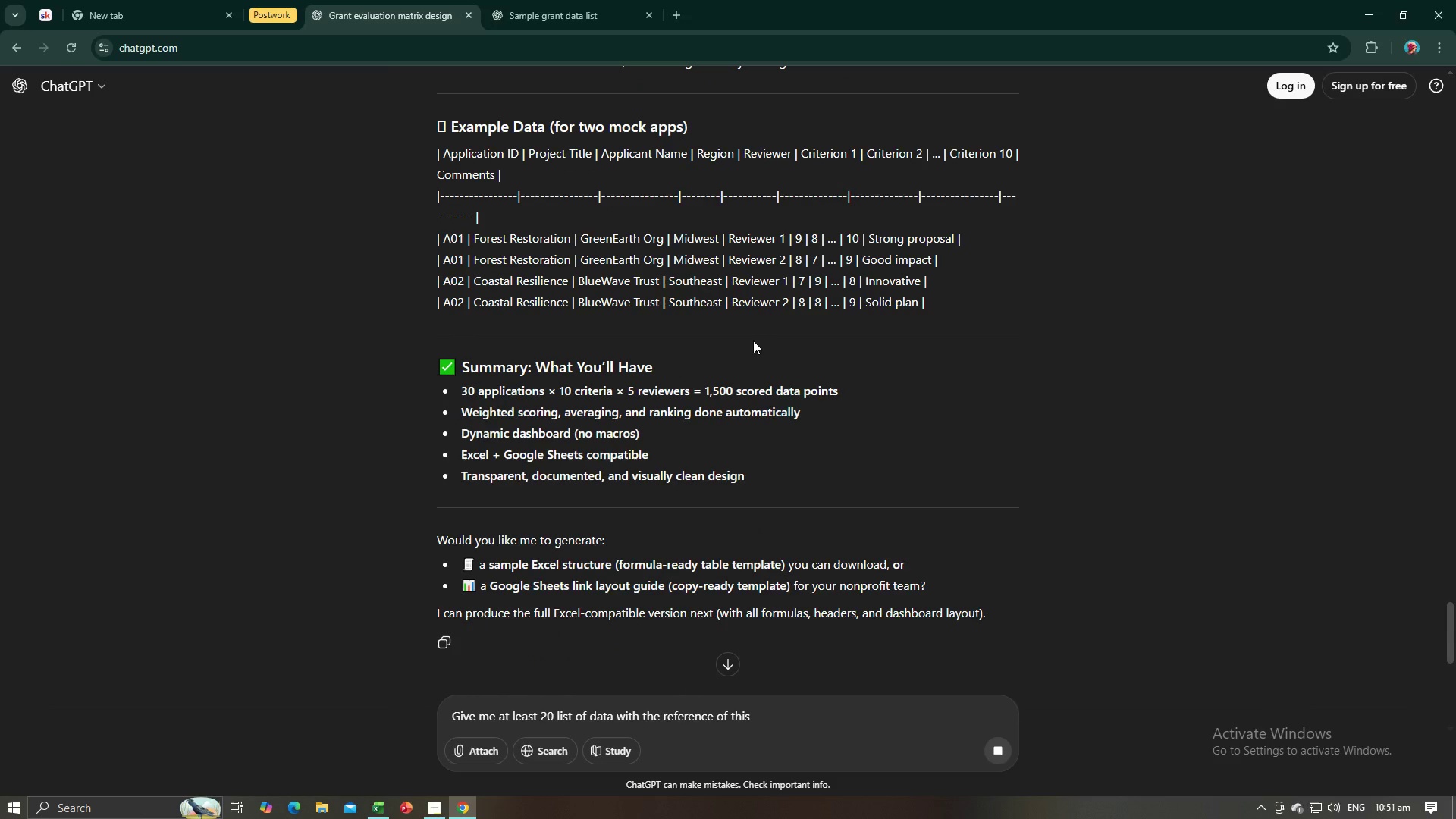 
scroll: coordinate [754, 334], scroll_direction: up, amount: 11.0
 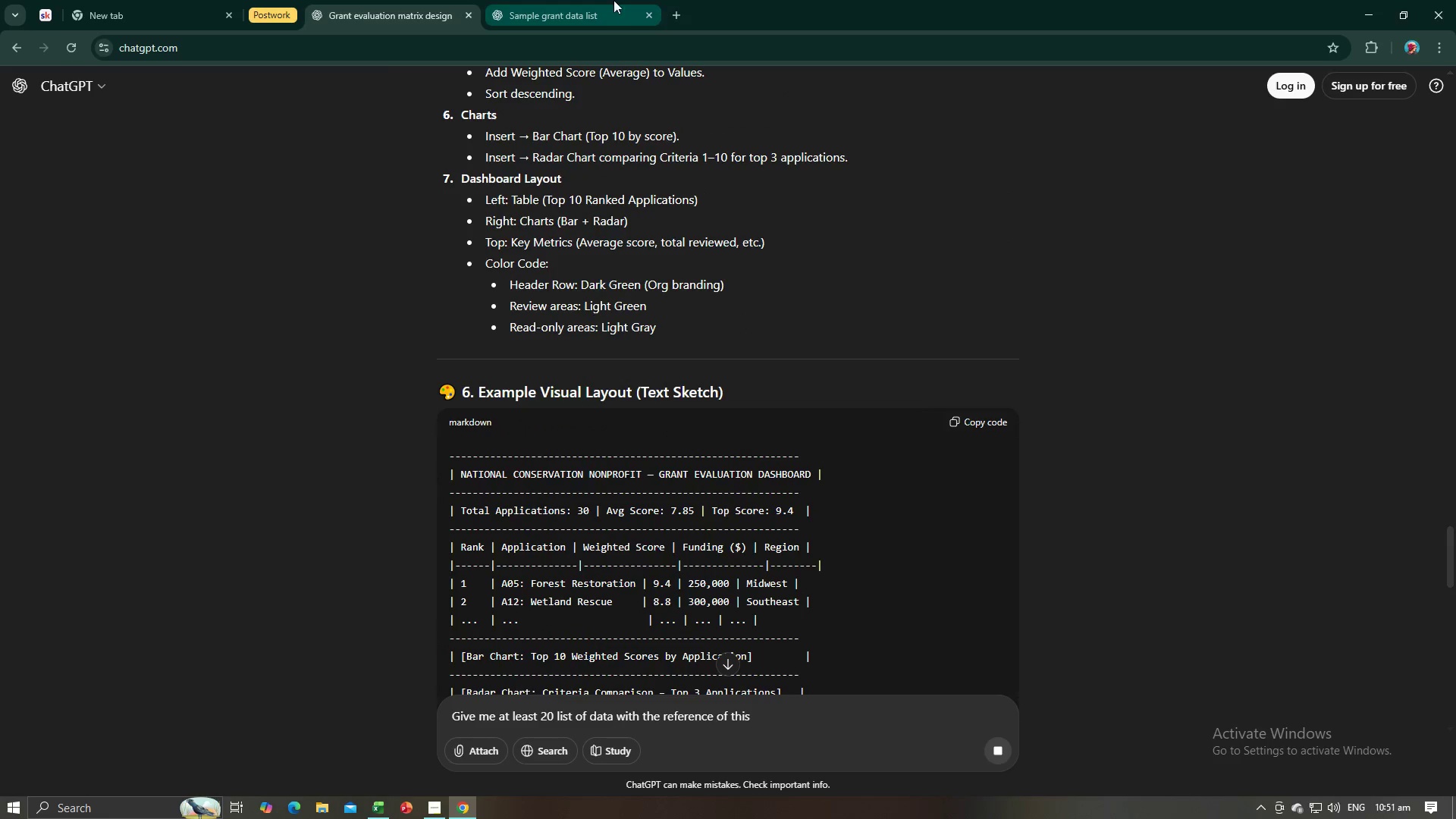 
left_click([613, 0])
 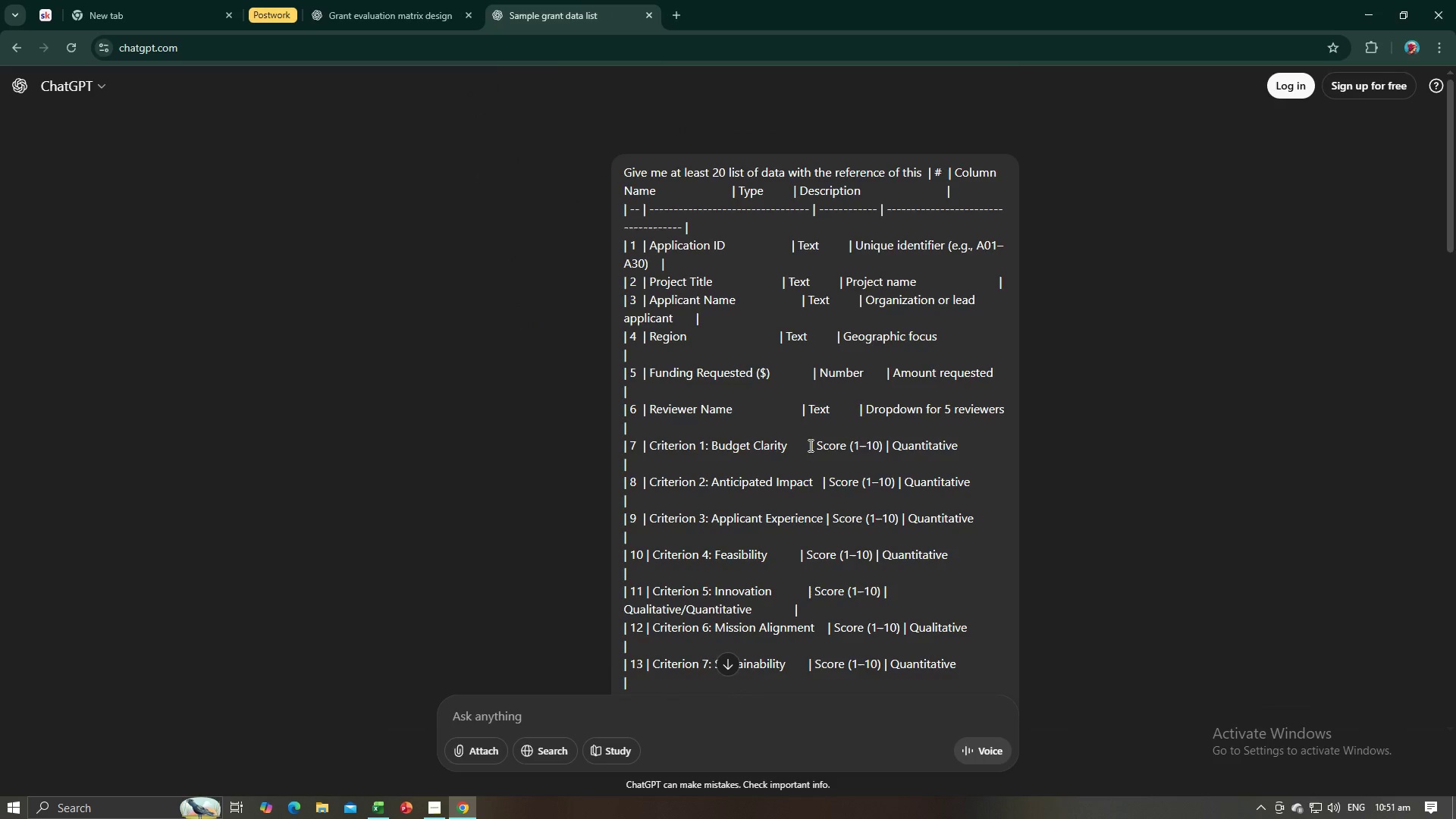 
scroll: coordinate [807, 474], scroll_direction: down, amount: 12.0
 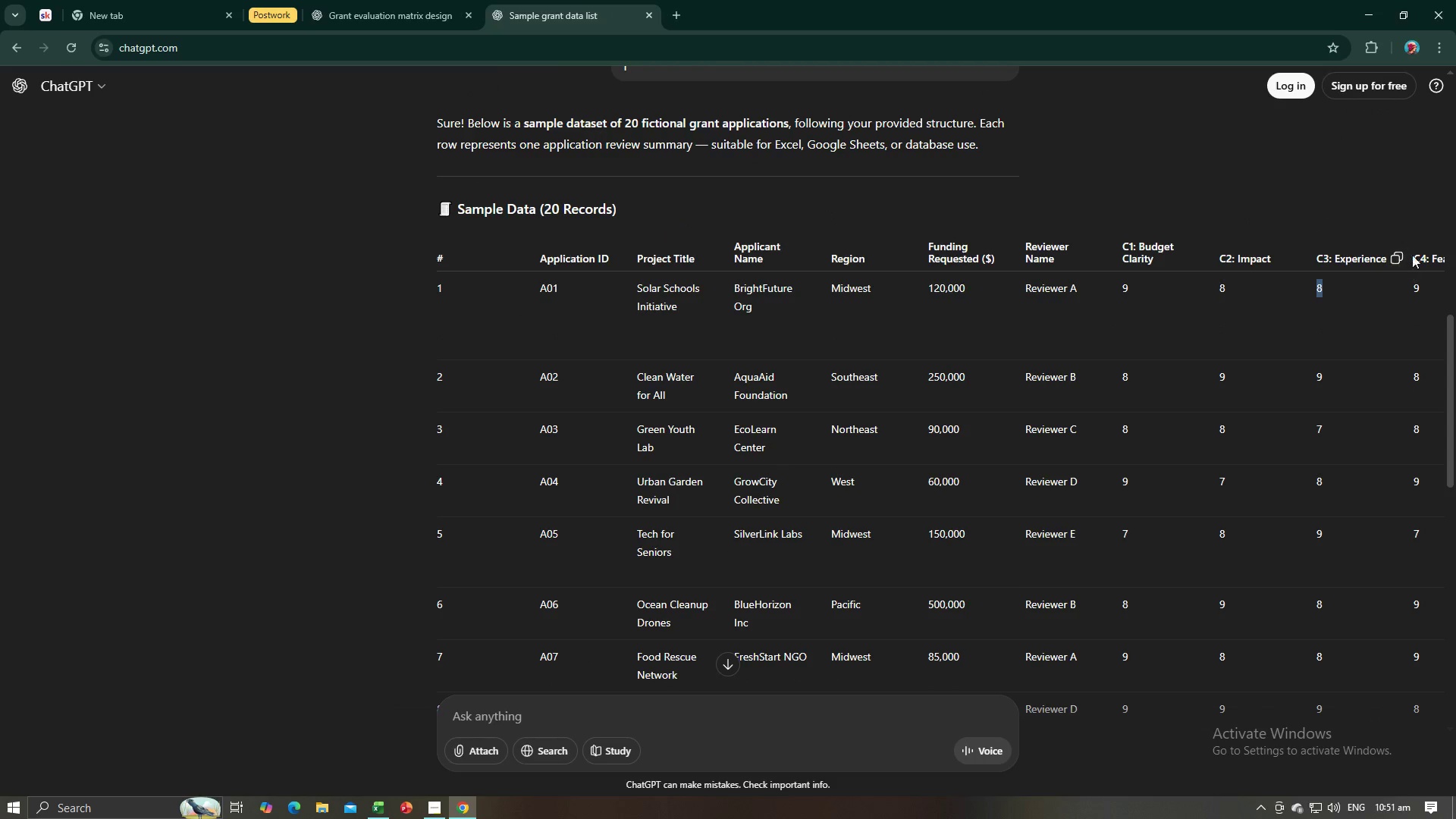 
left_click([1404, 253])
 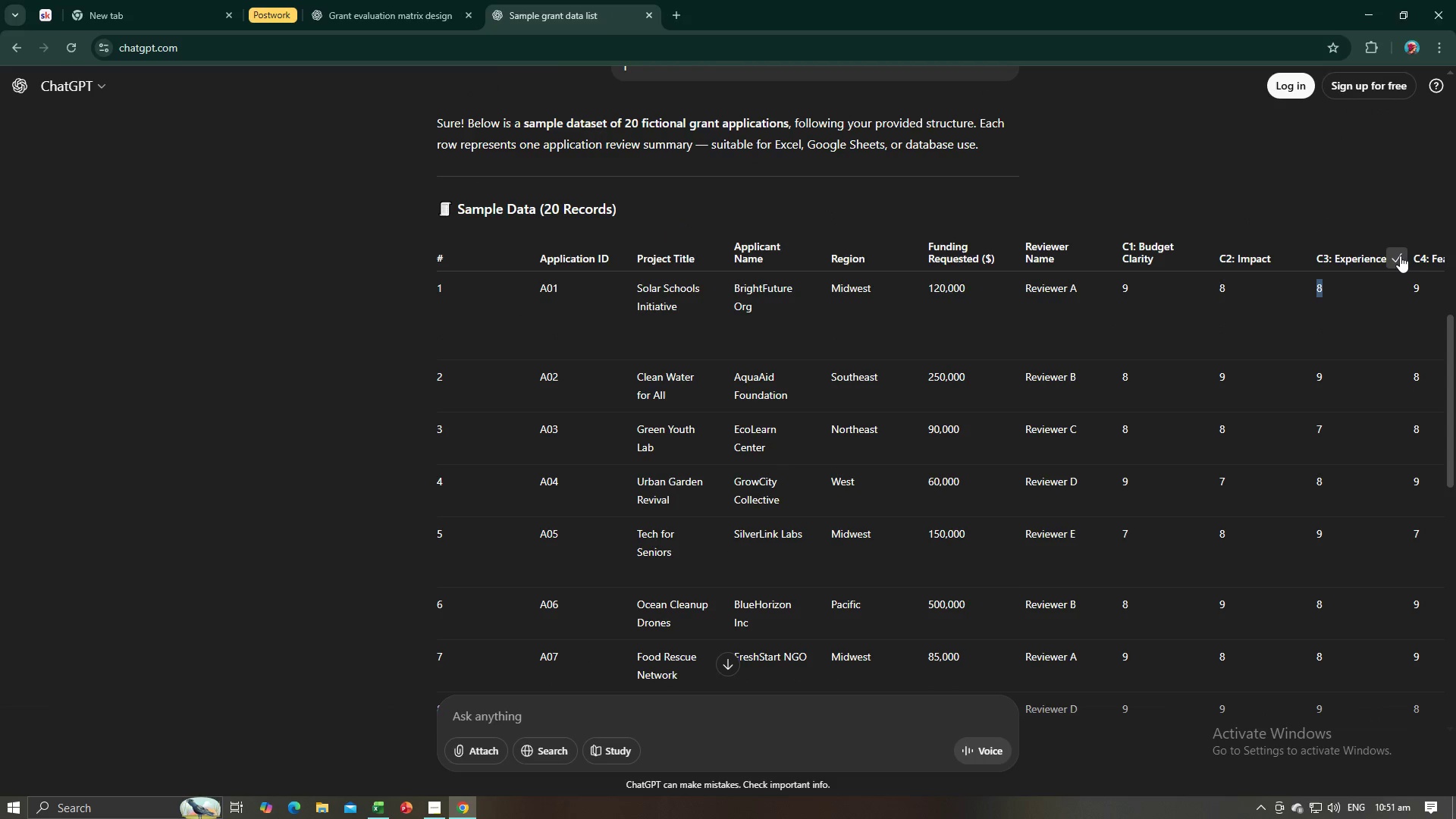 
key(Alt+AltLeft)
 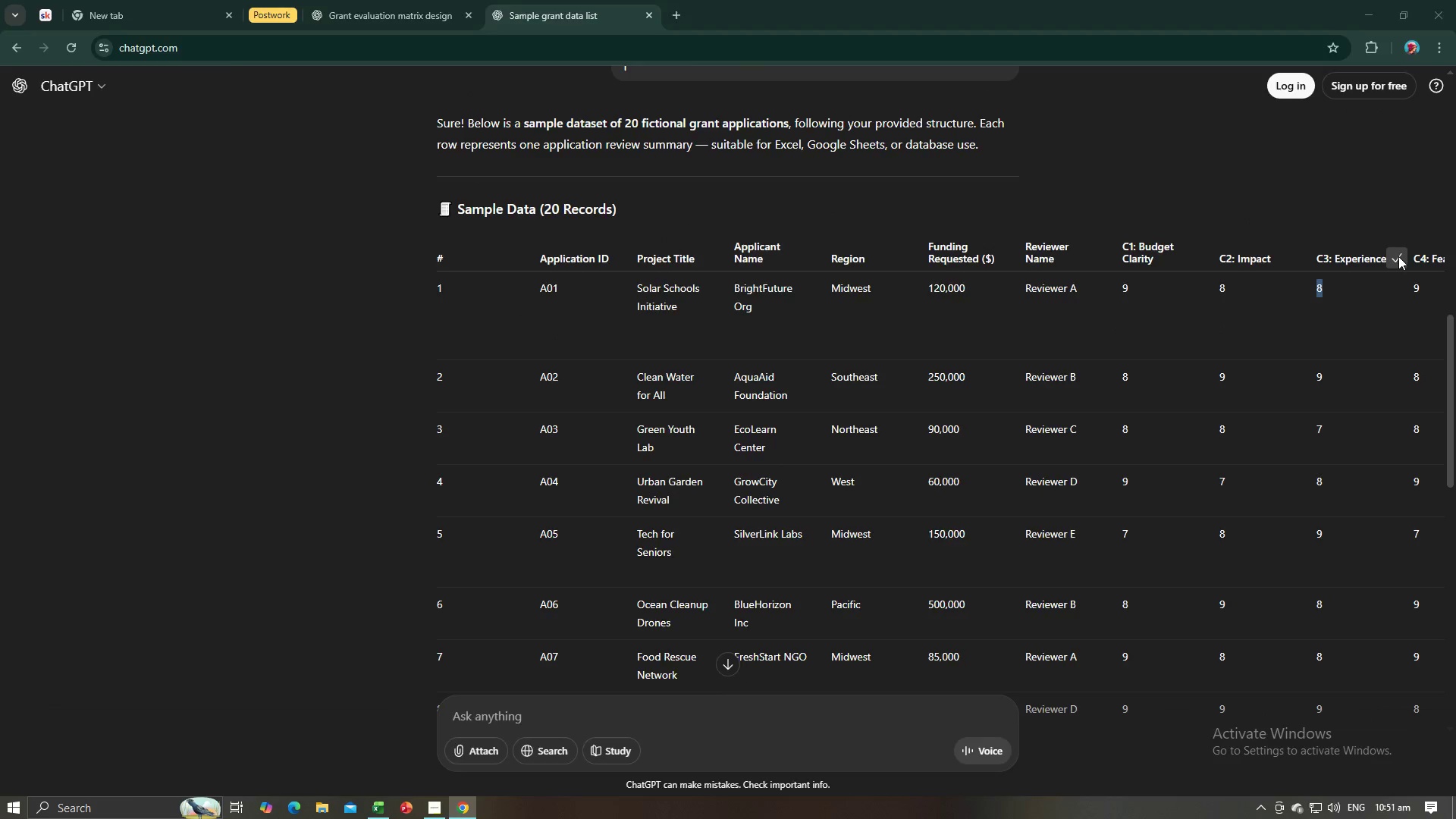 
key(Alt+Tab)
 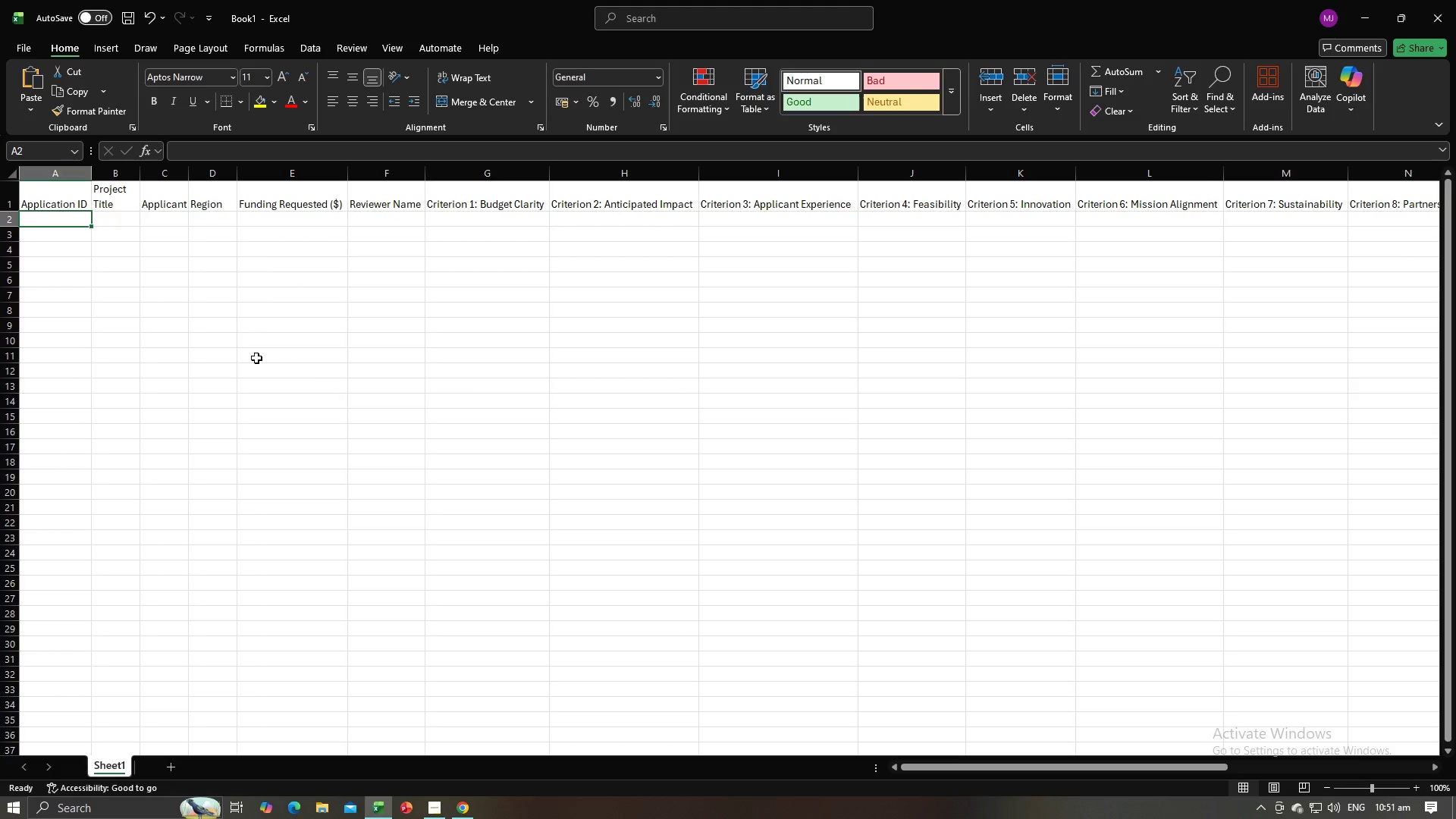 
key(Control+V)
 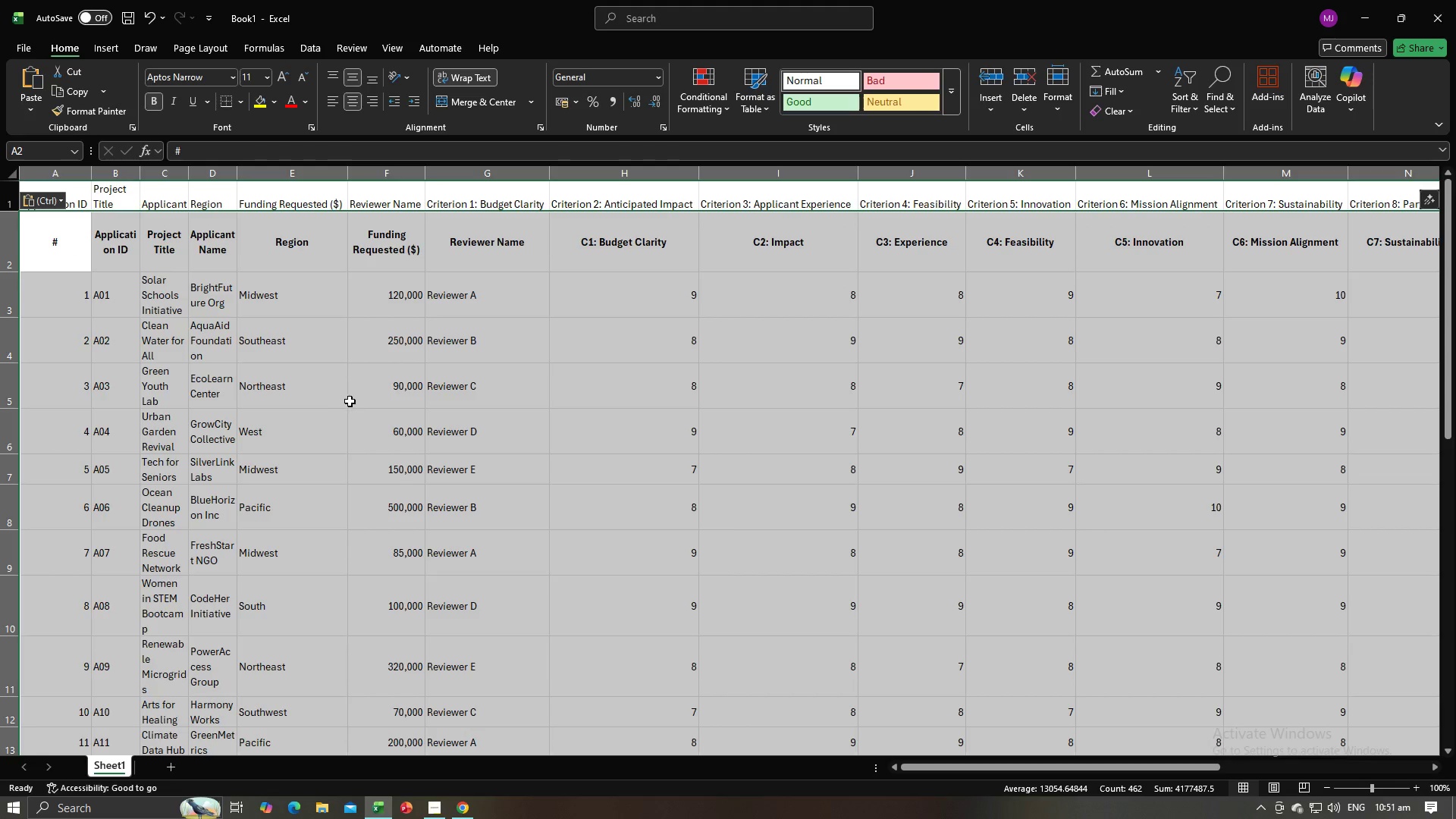 
left_click([350, 401])
 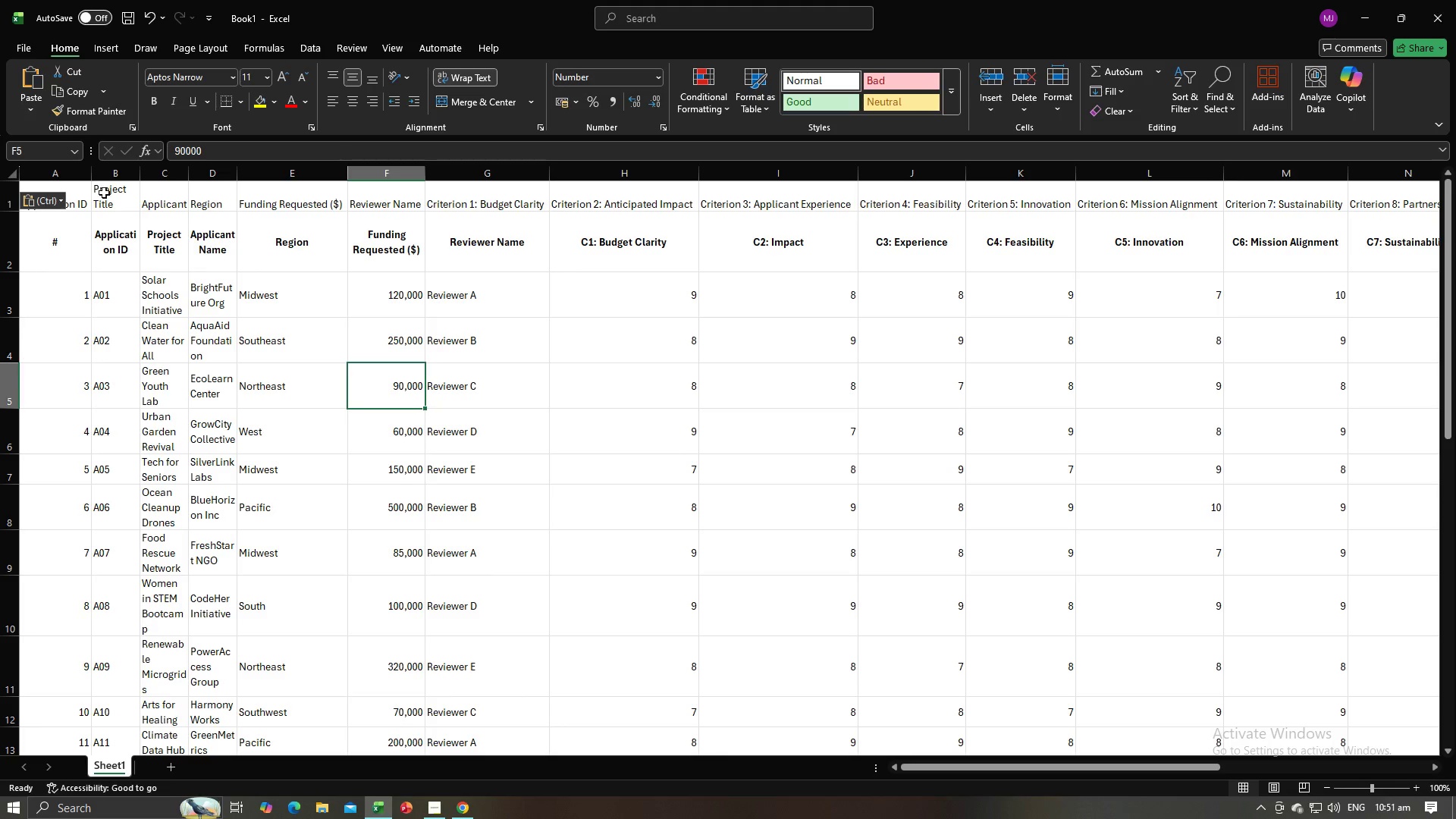 
left_click([12, 193])
 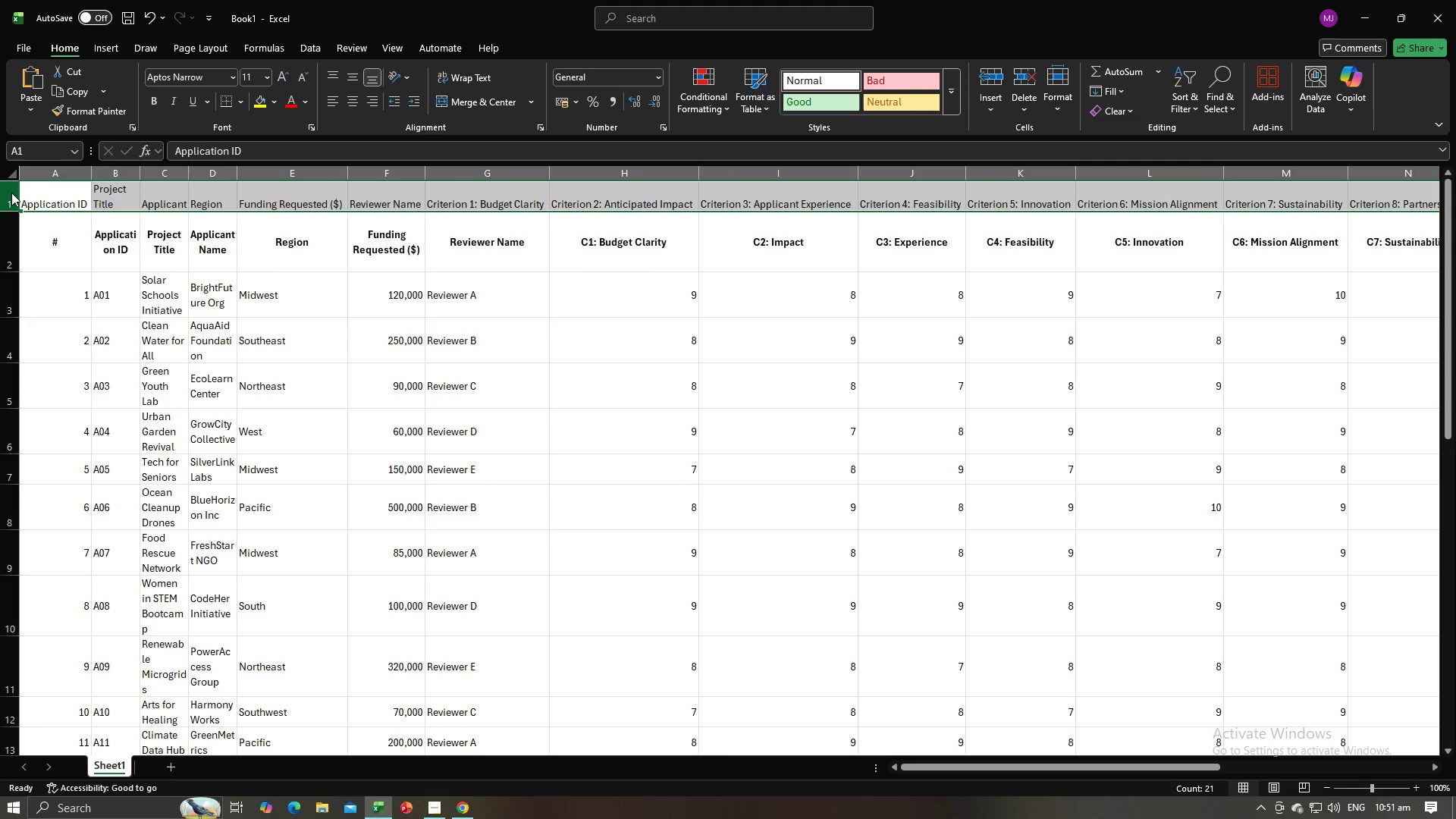 
right_click([12, 193])
 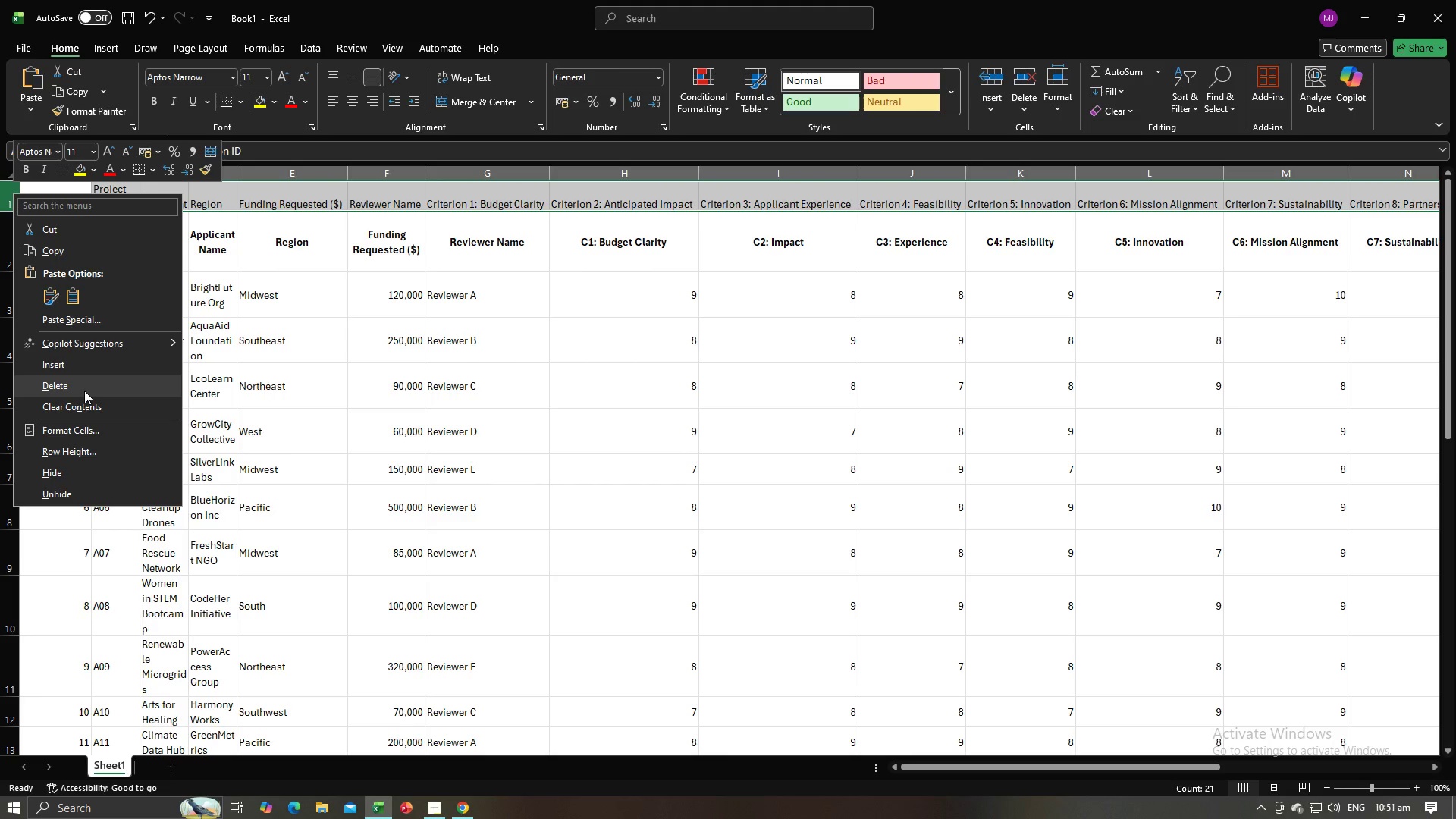 
left_click([84, 391])
 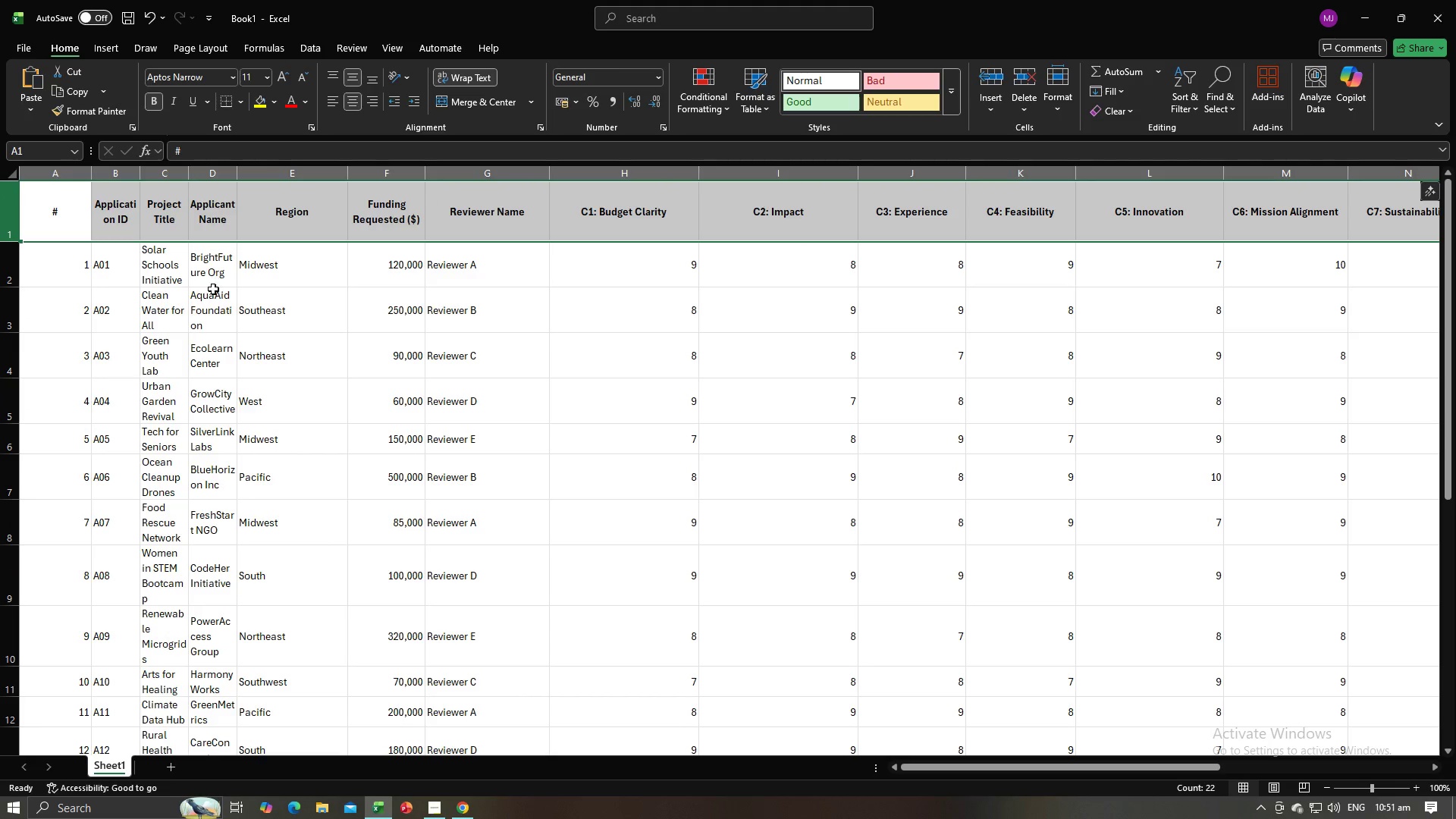 
left_click([213, 289])
 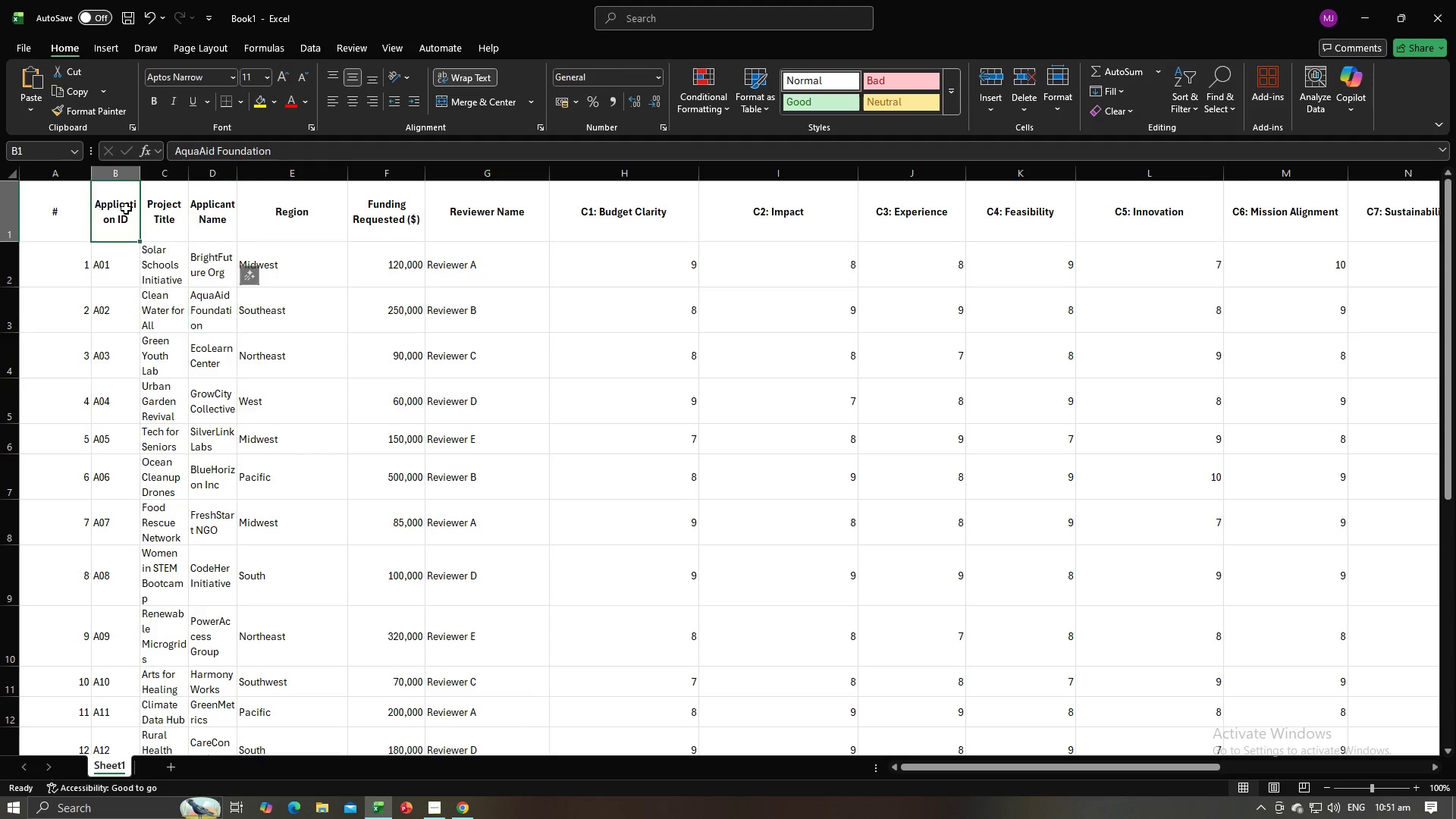 
left_click([126, 209])
 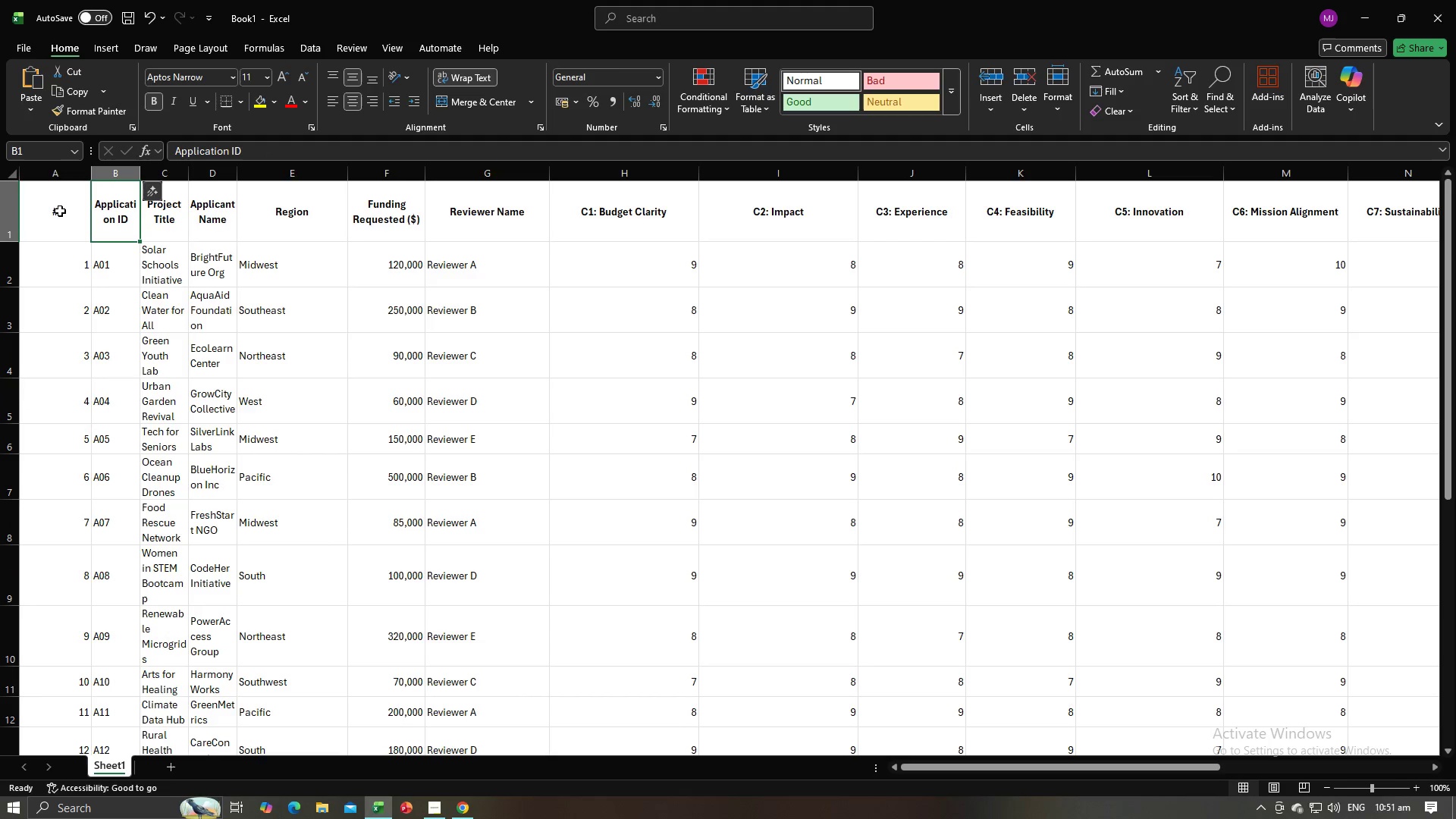 
left_click_drag(start_coordinate=[57, 210], to_coordinate=[931, 215])
 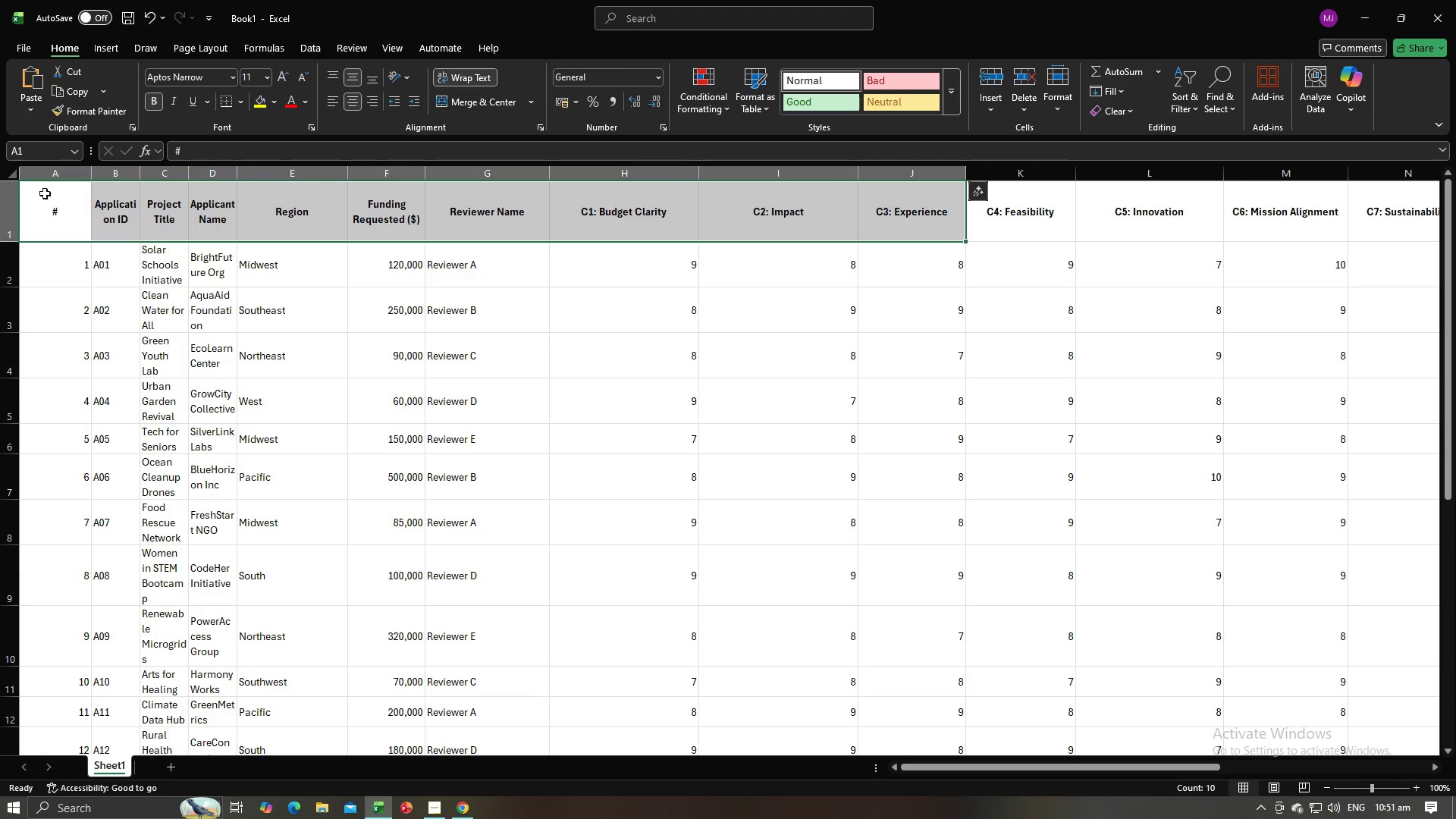 
left_click([44, 193])
 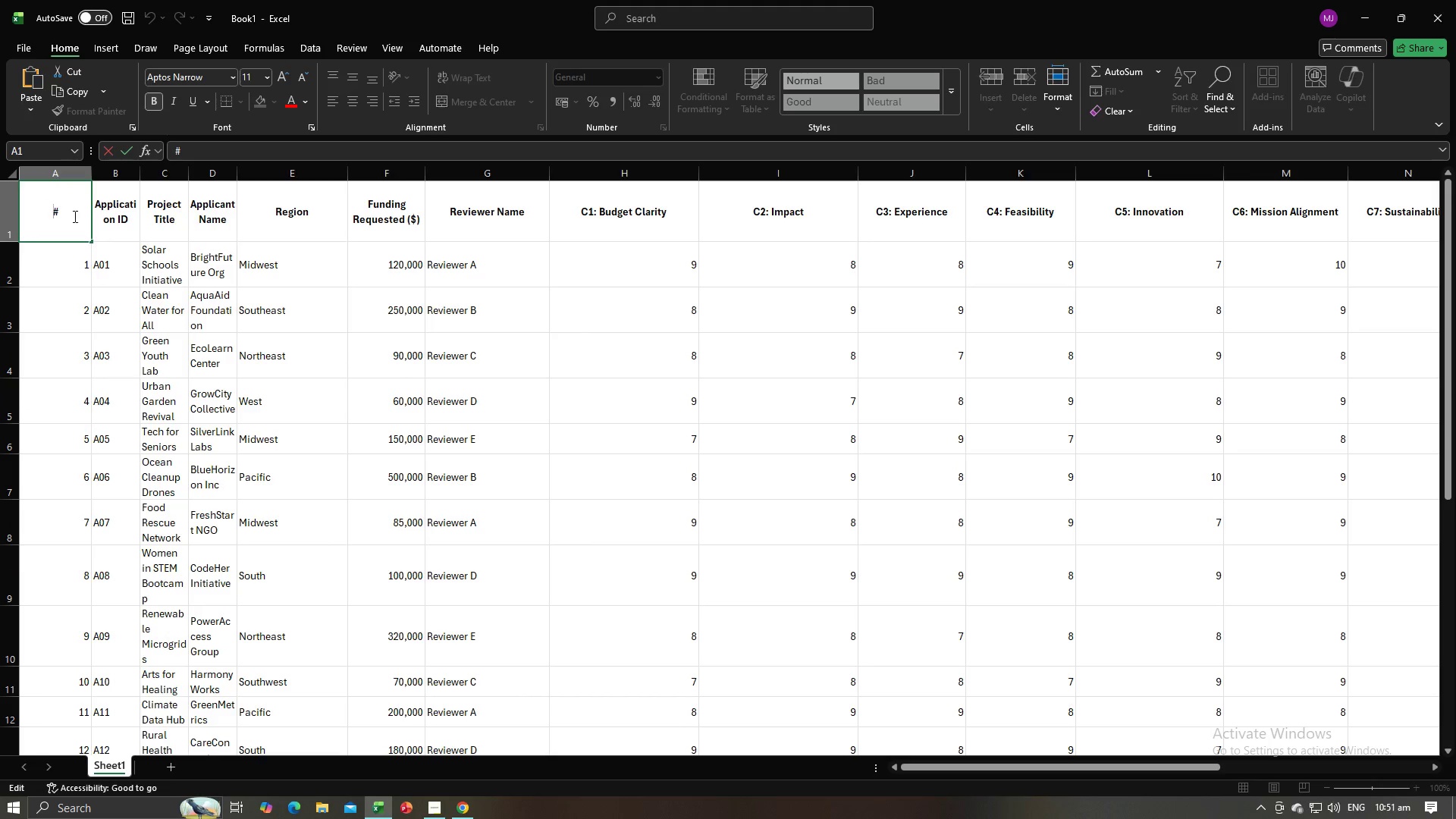 
left_click([74, 216])
 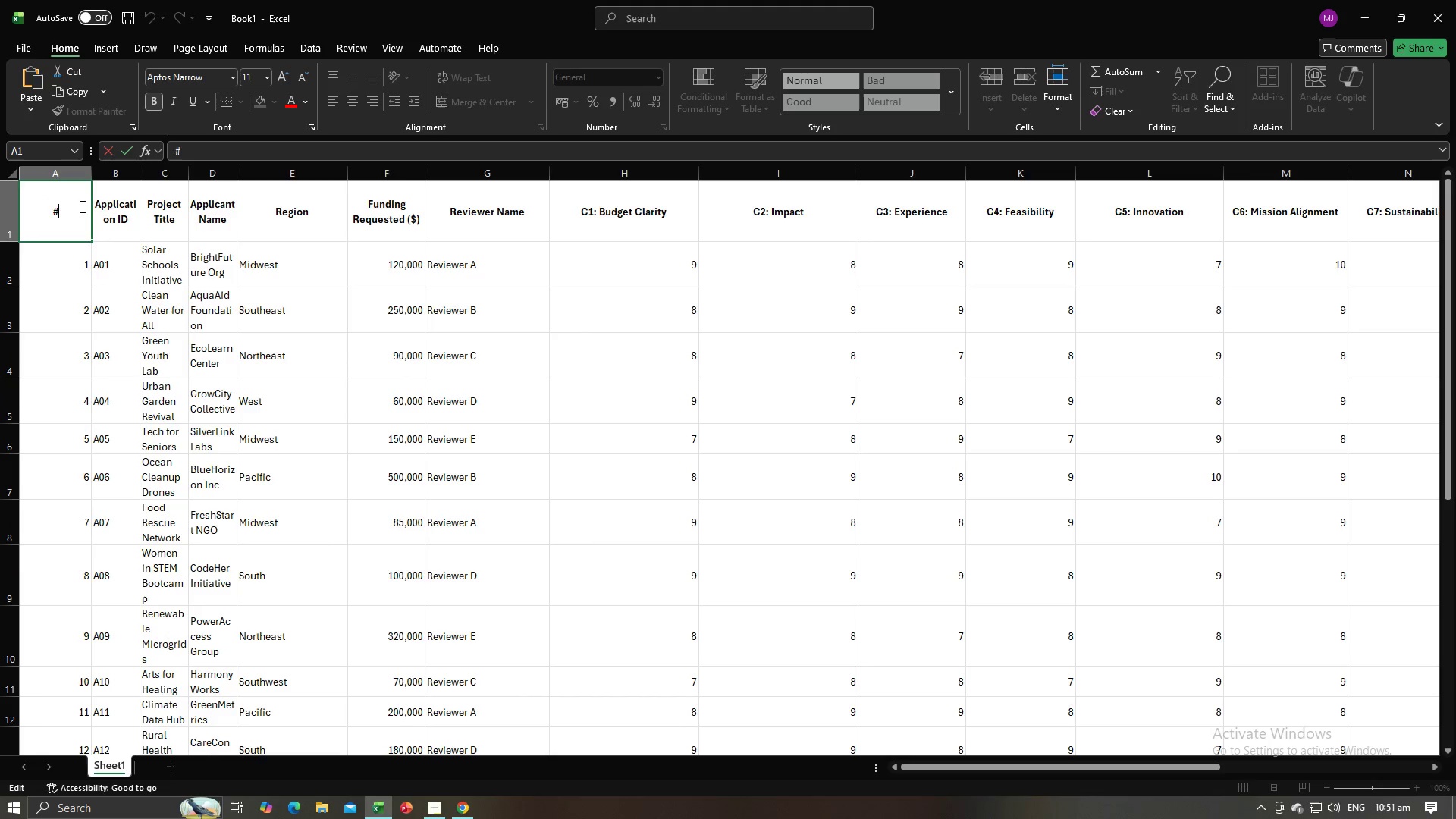 
key(Backspace)
key(Backspace)
type(Applicatio )
key(Backspace)
type(n No. )
 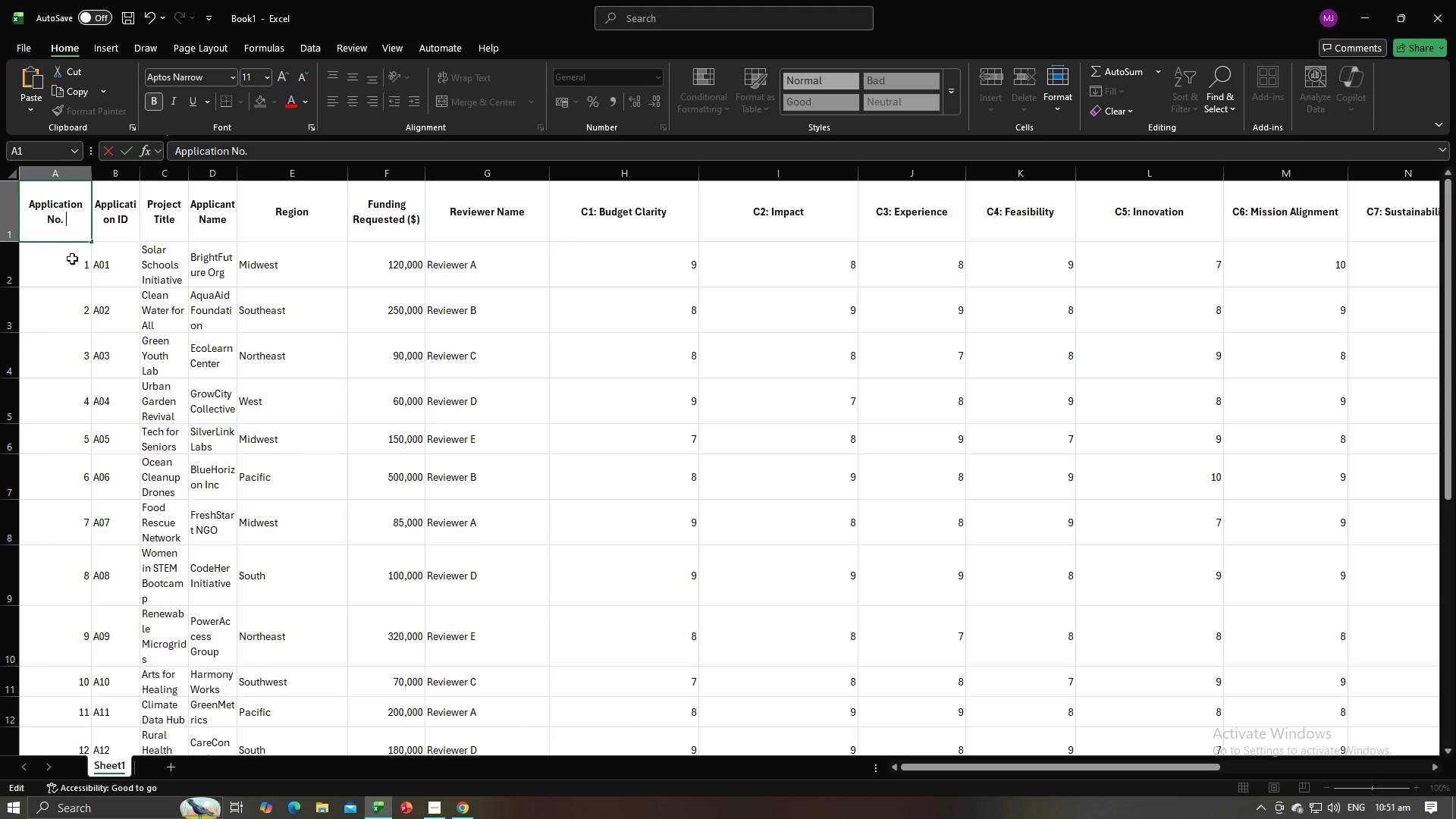 
double_click([73, 260])
 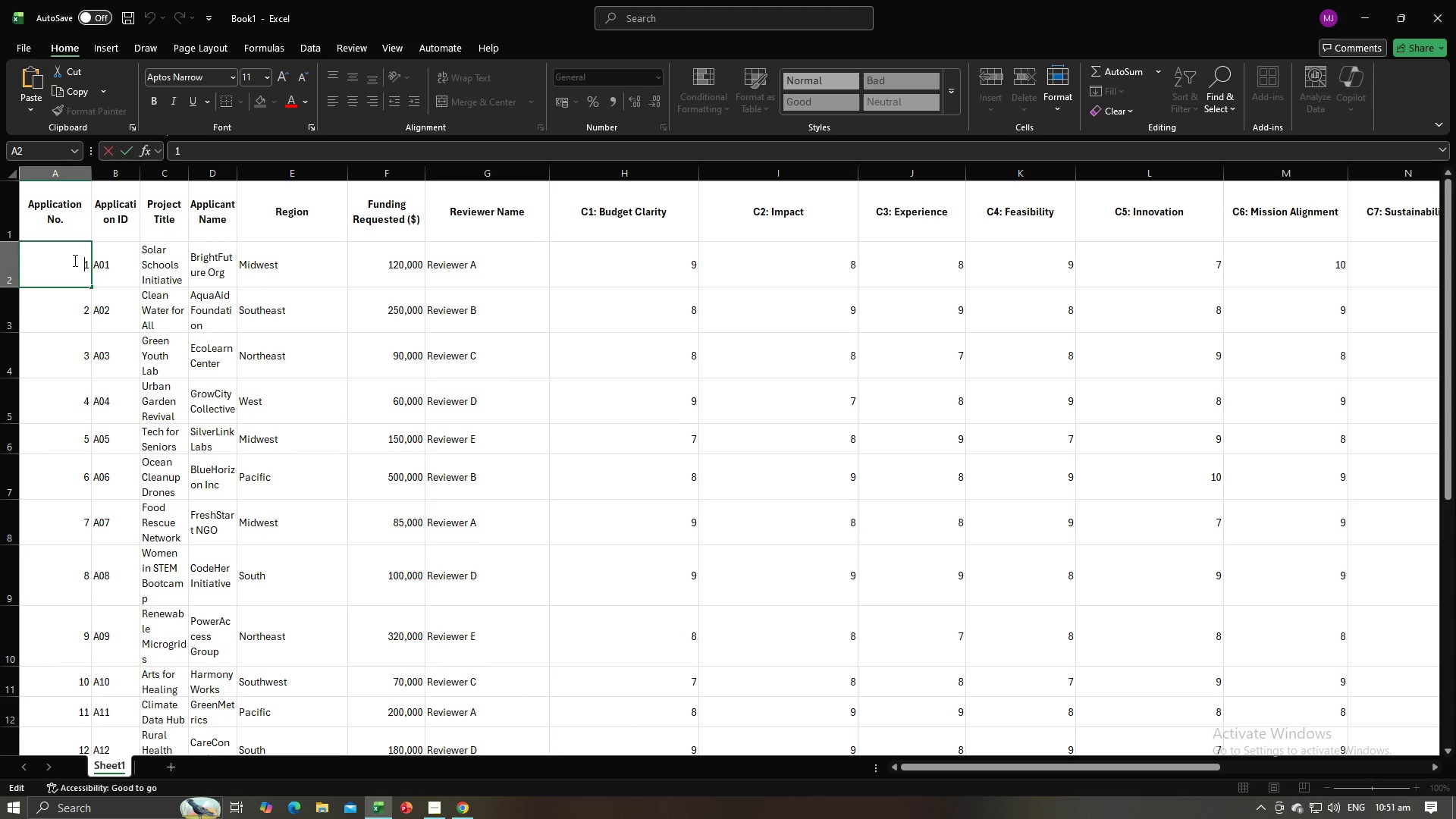 
type(A0)
 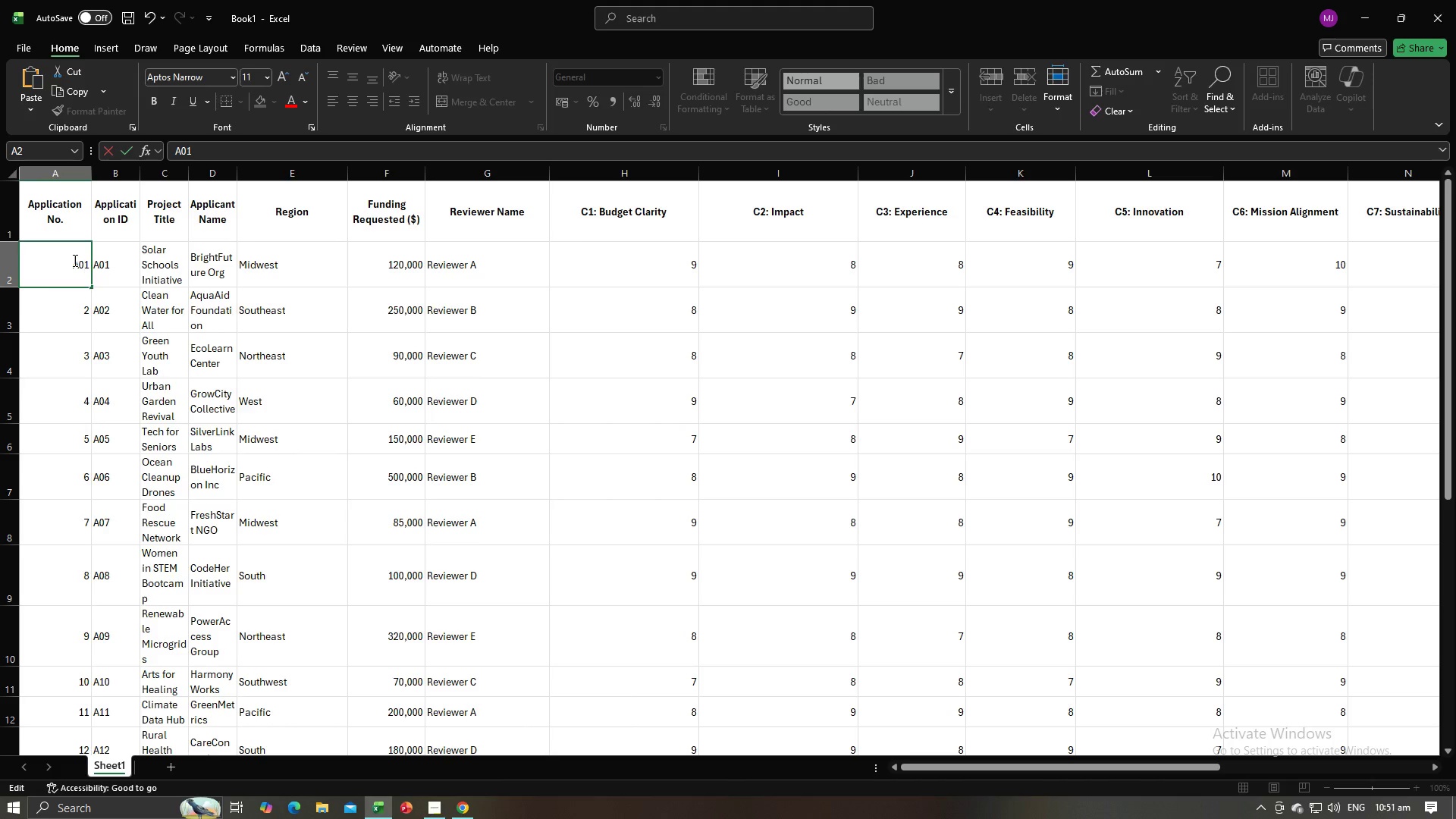 
key(ArrowDown)
 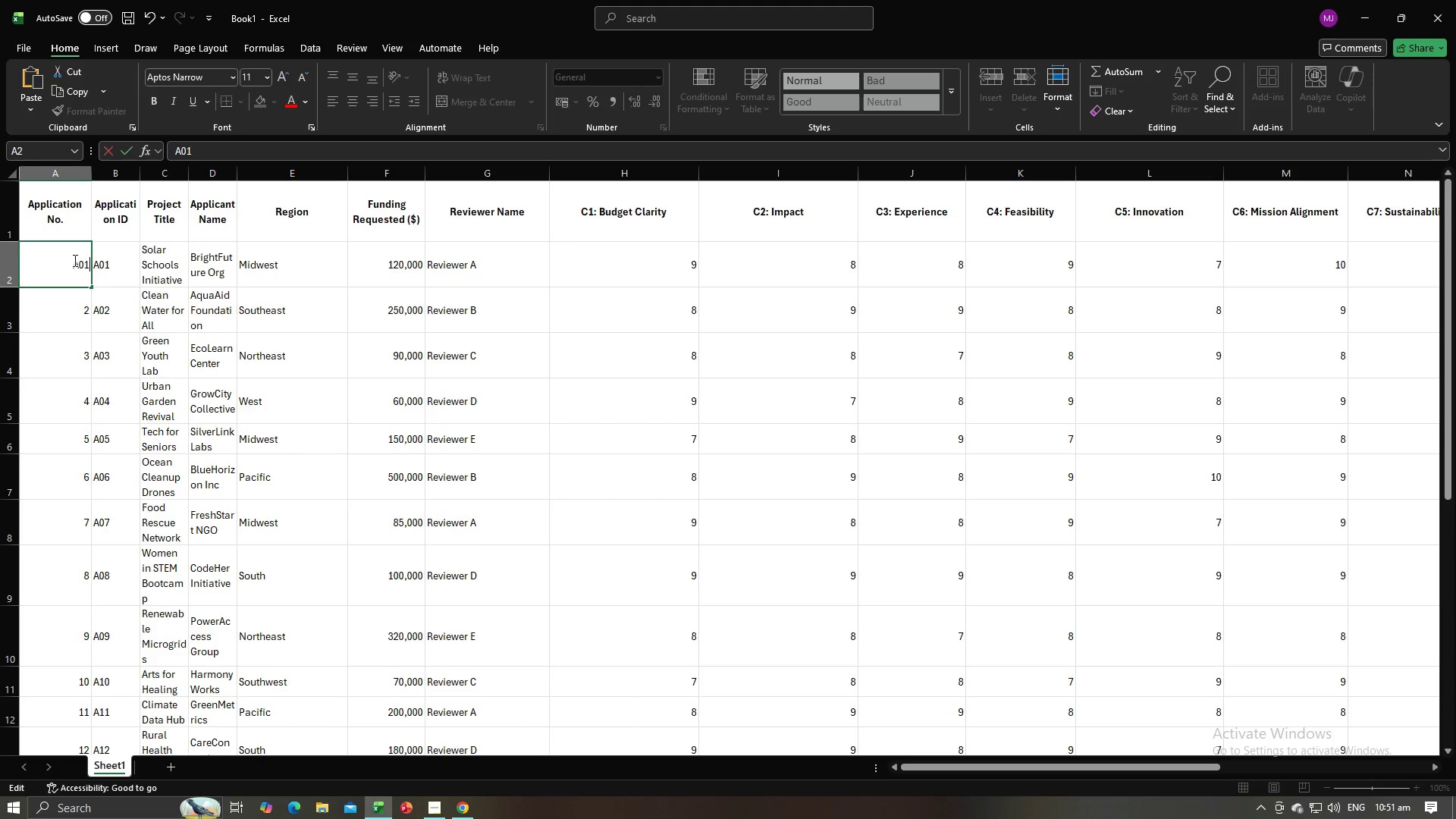 
key(Enter)
 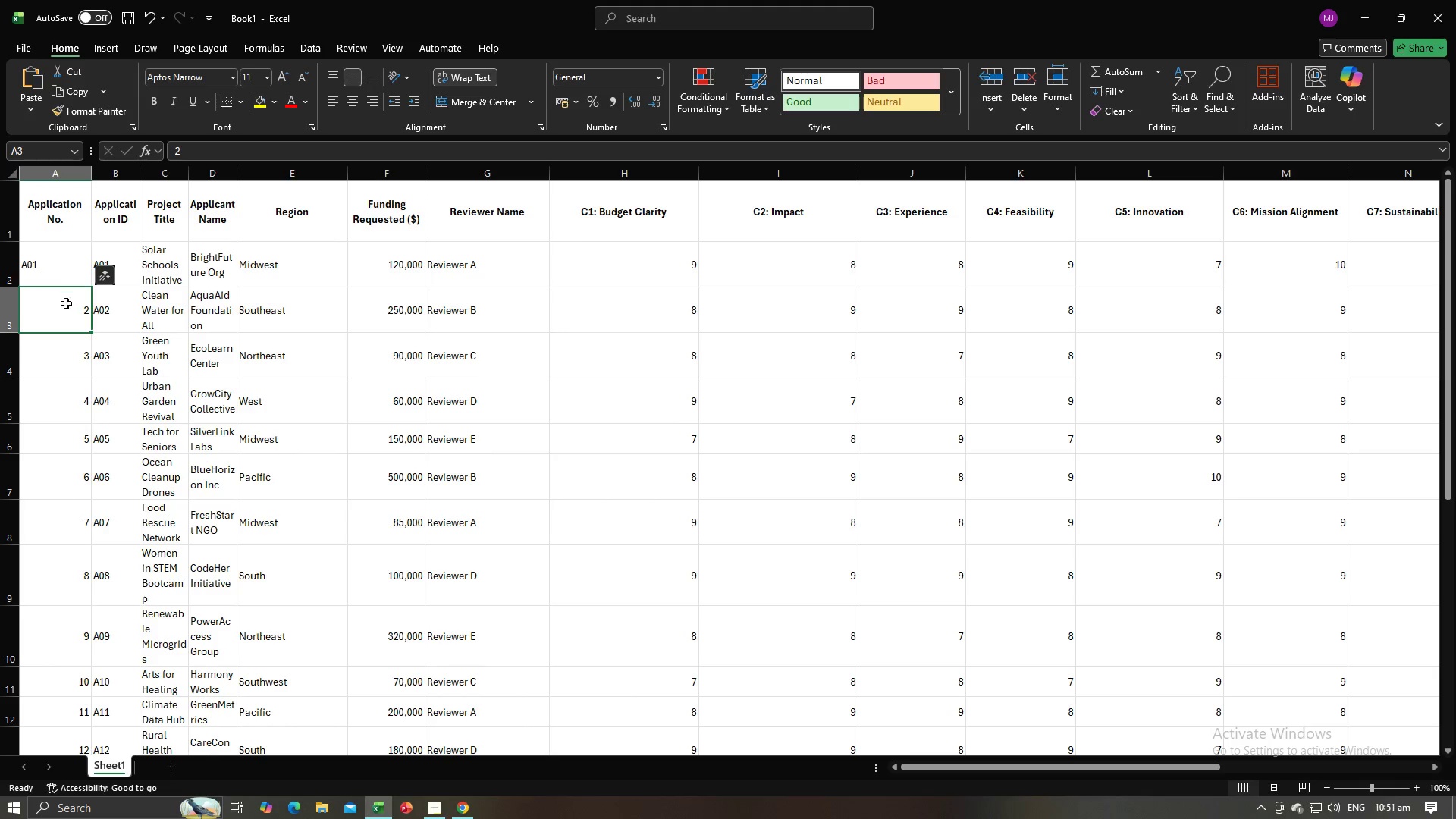 
double_click([66, 304])
 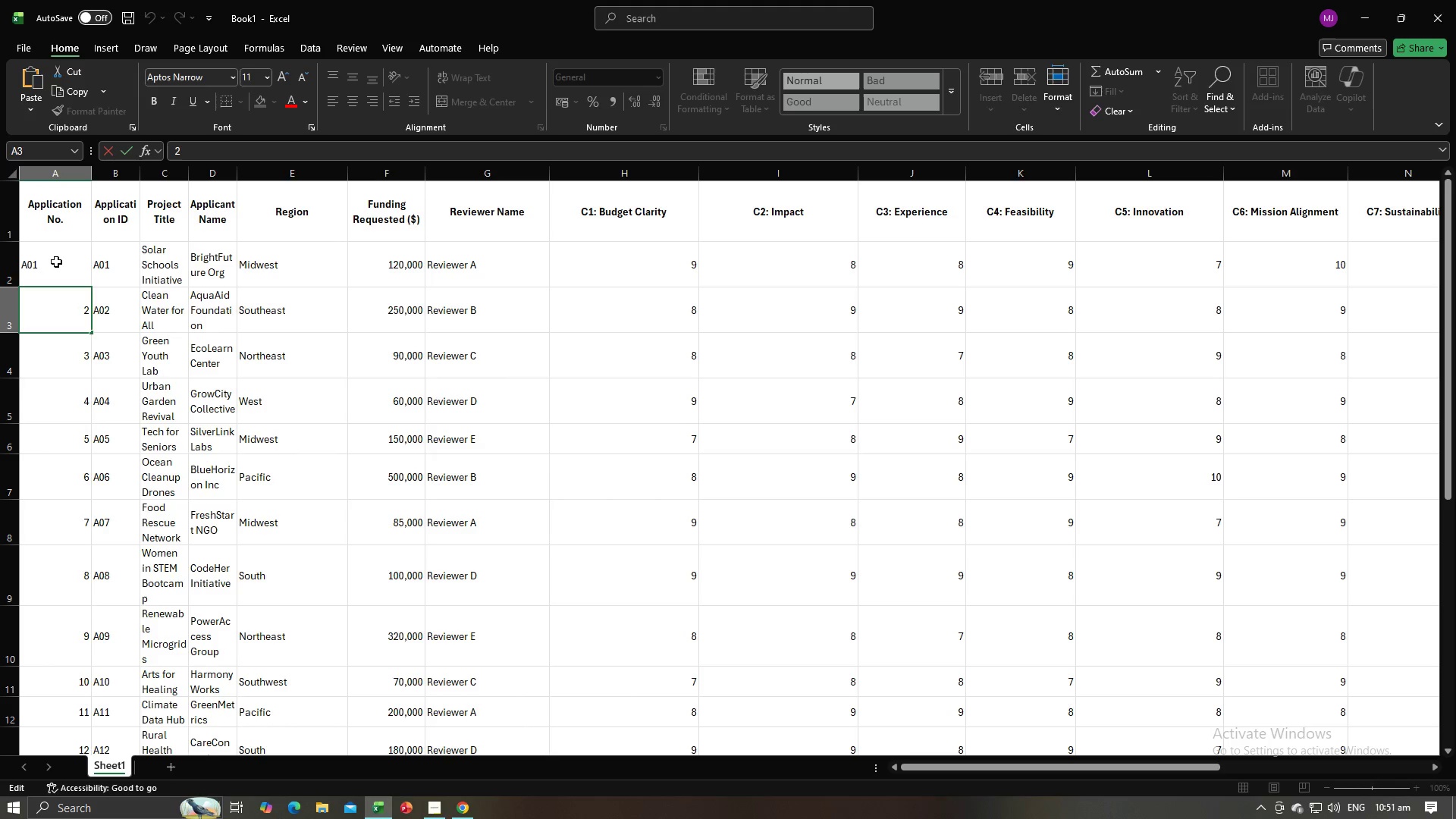 
left_click([56, 260])
 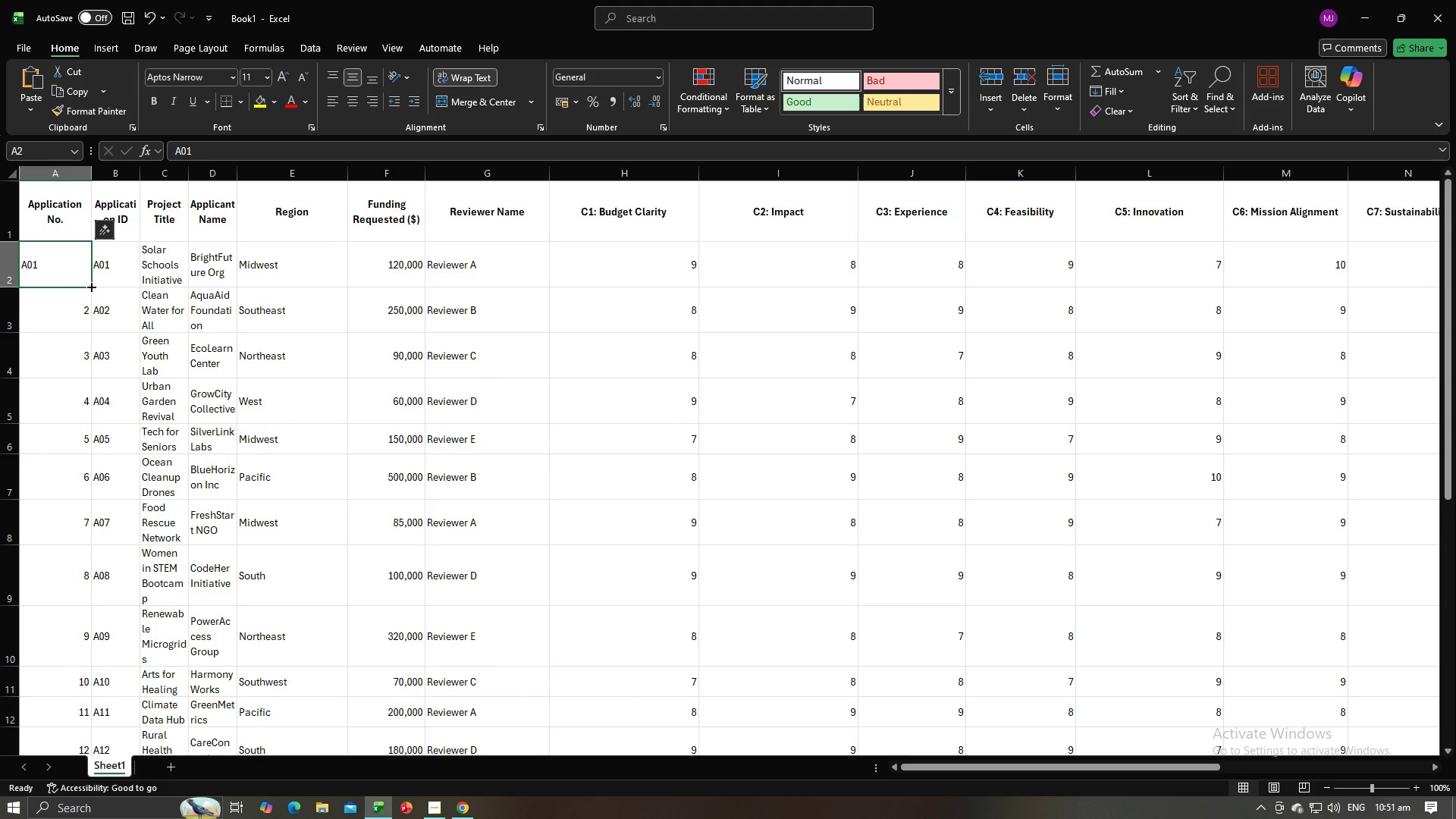 
left_click_drag(start_coordinate=[90, 286], to_coordinate=[90, 322])
 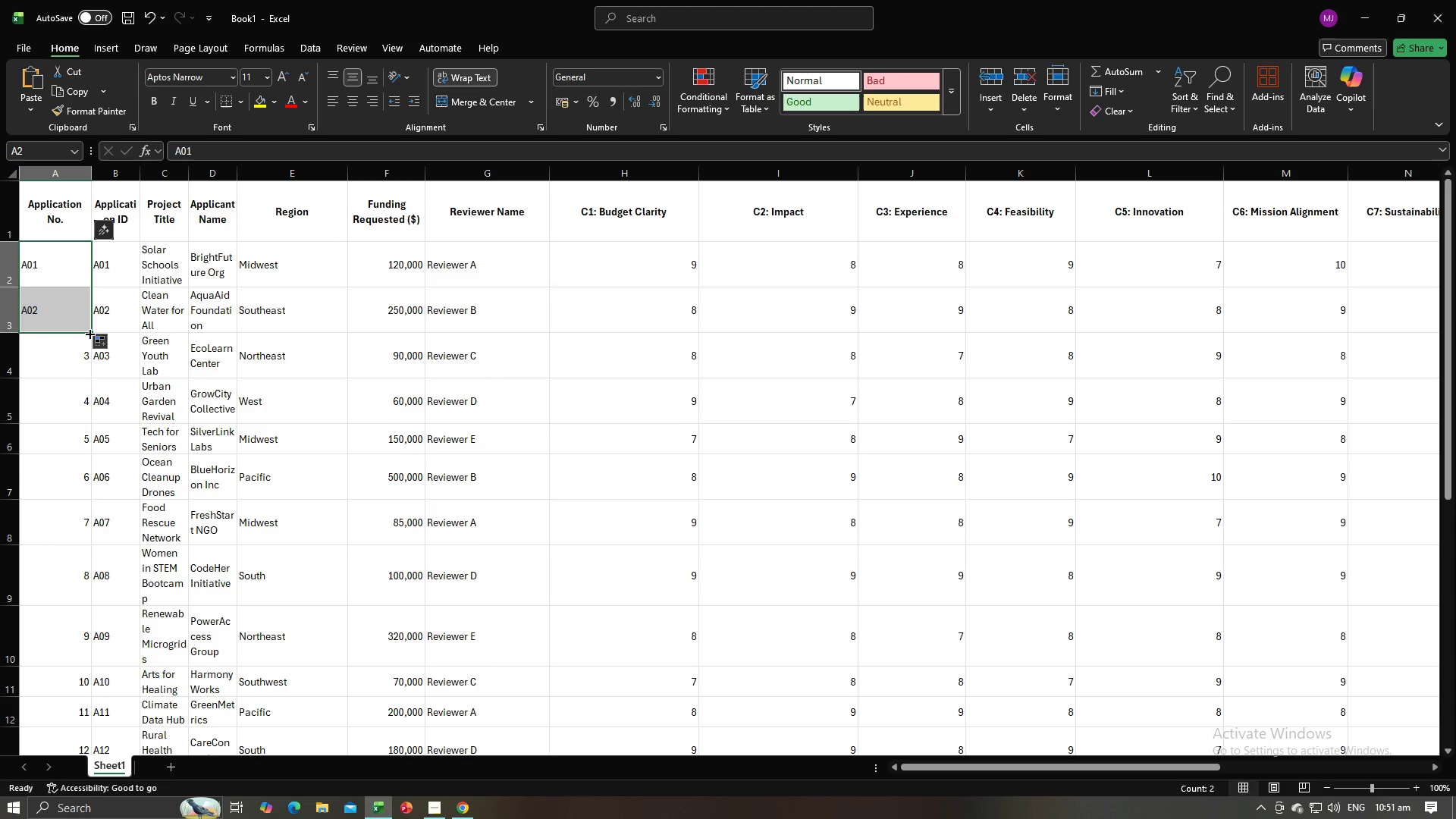 
left_click_drag(start_coordinate=[89, 331], to_coordinate=[90, 730])
 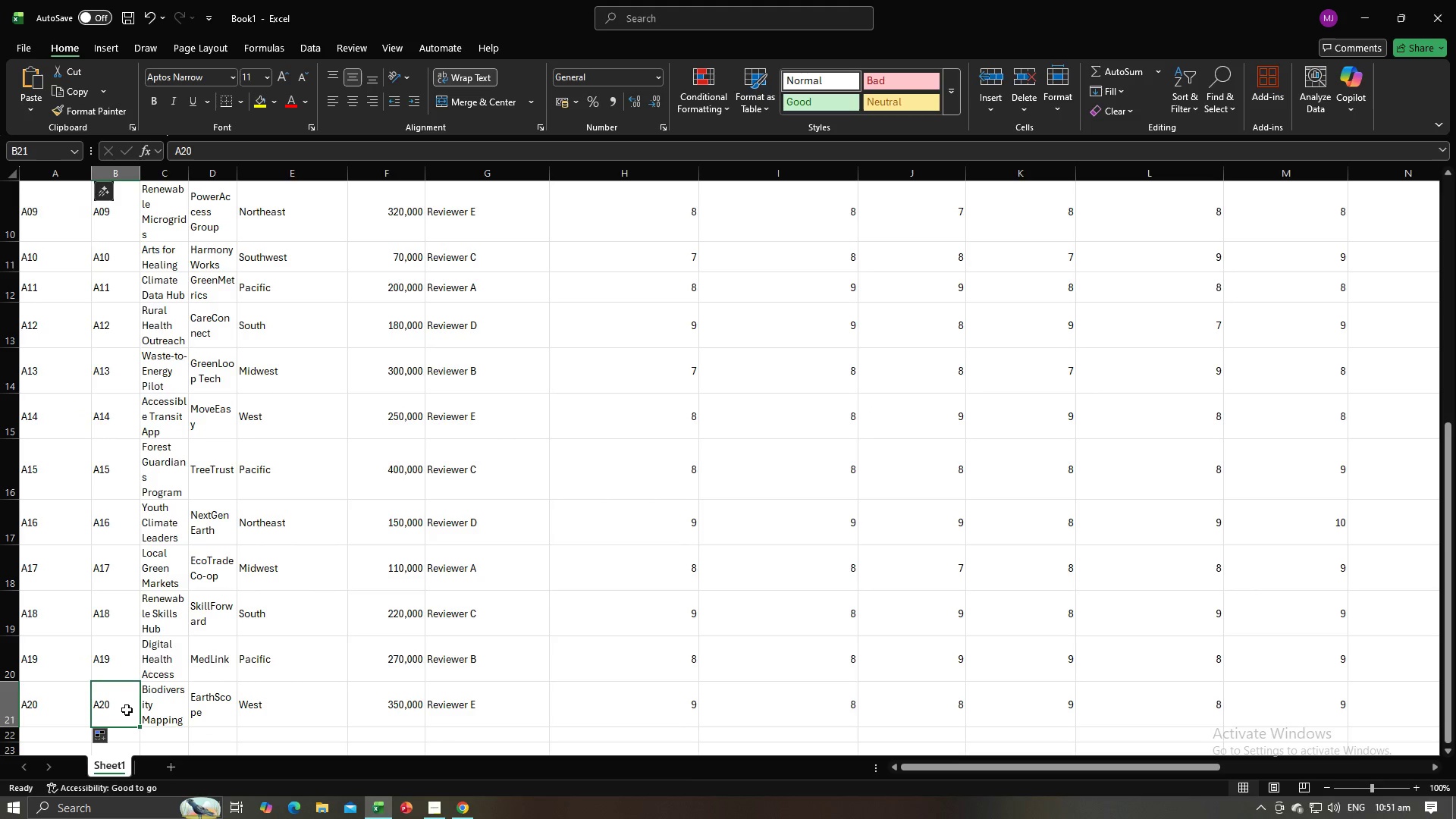 
left_click([127, 710])
 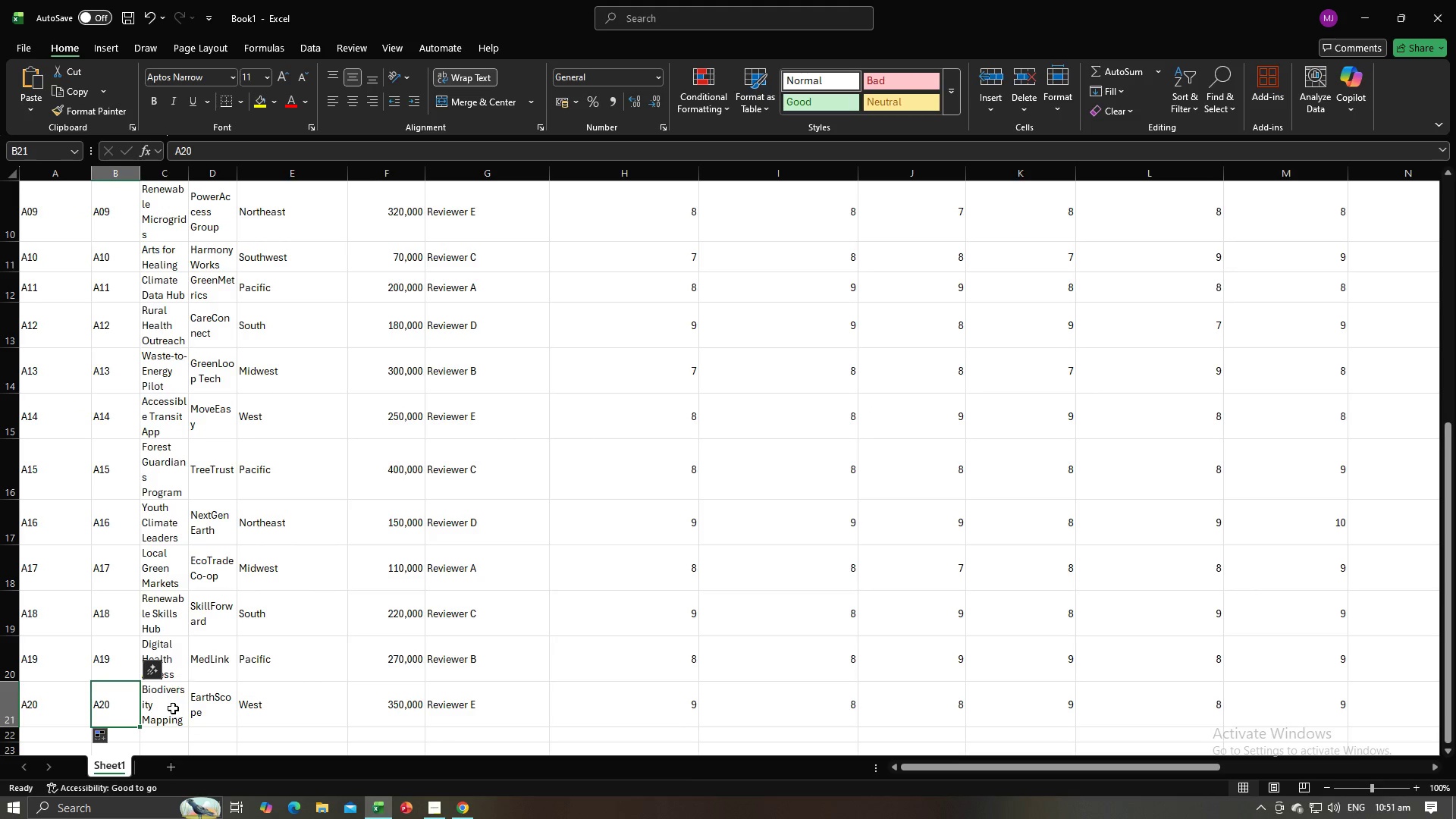 
key(Alt+AltLeft)
 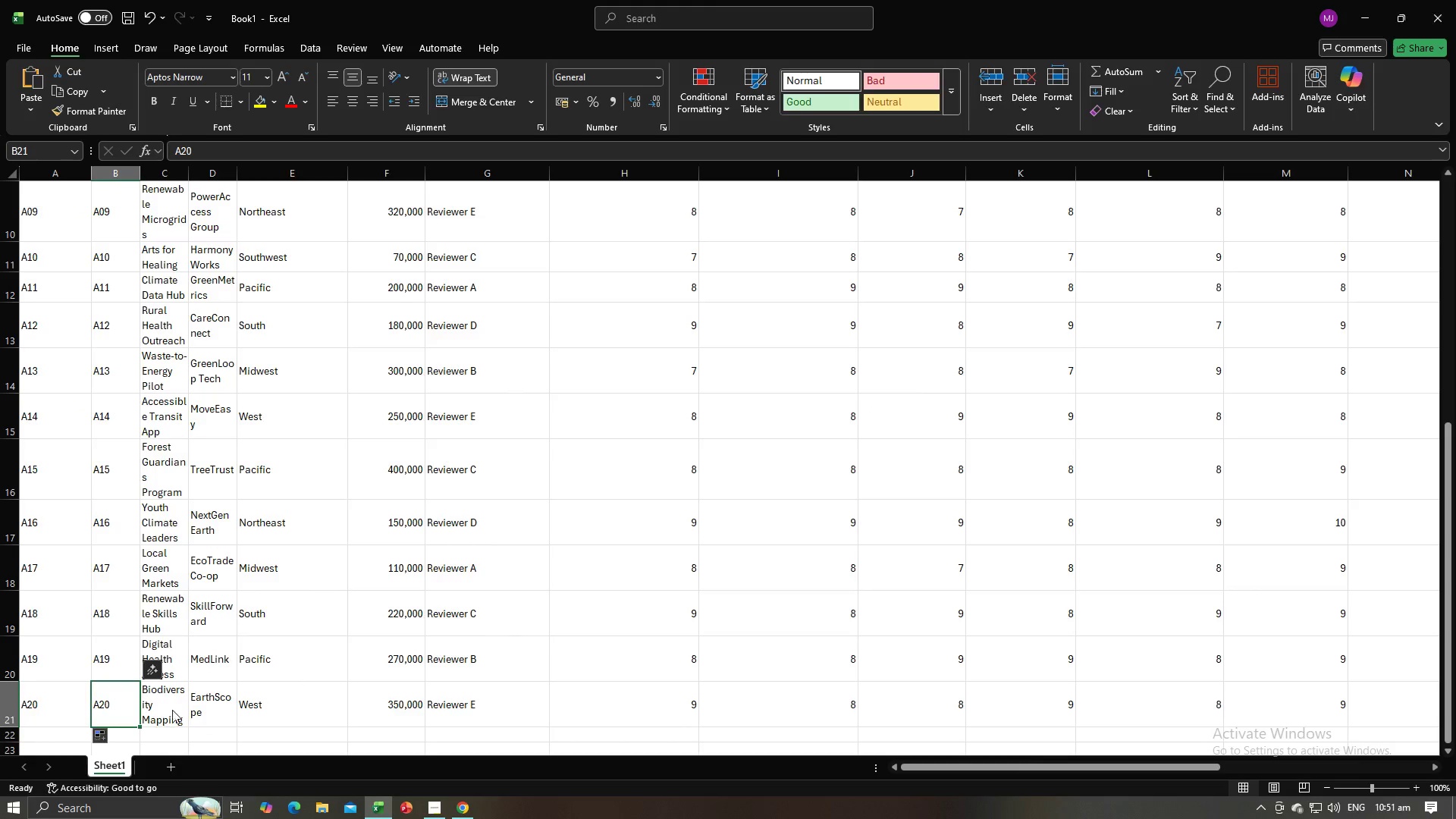 
key(Alt+Tab)
 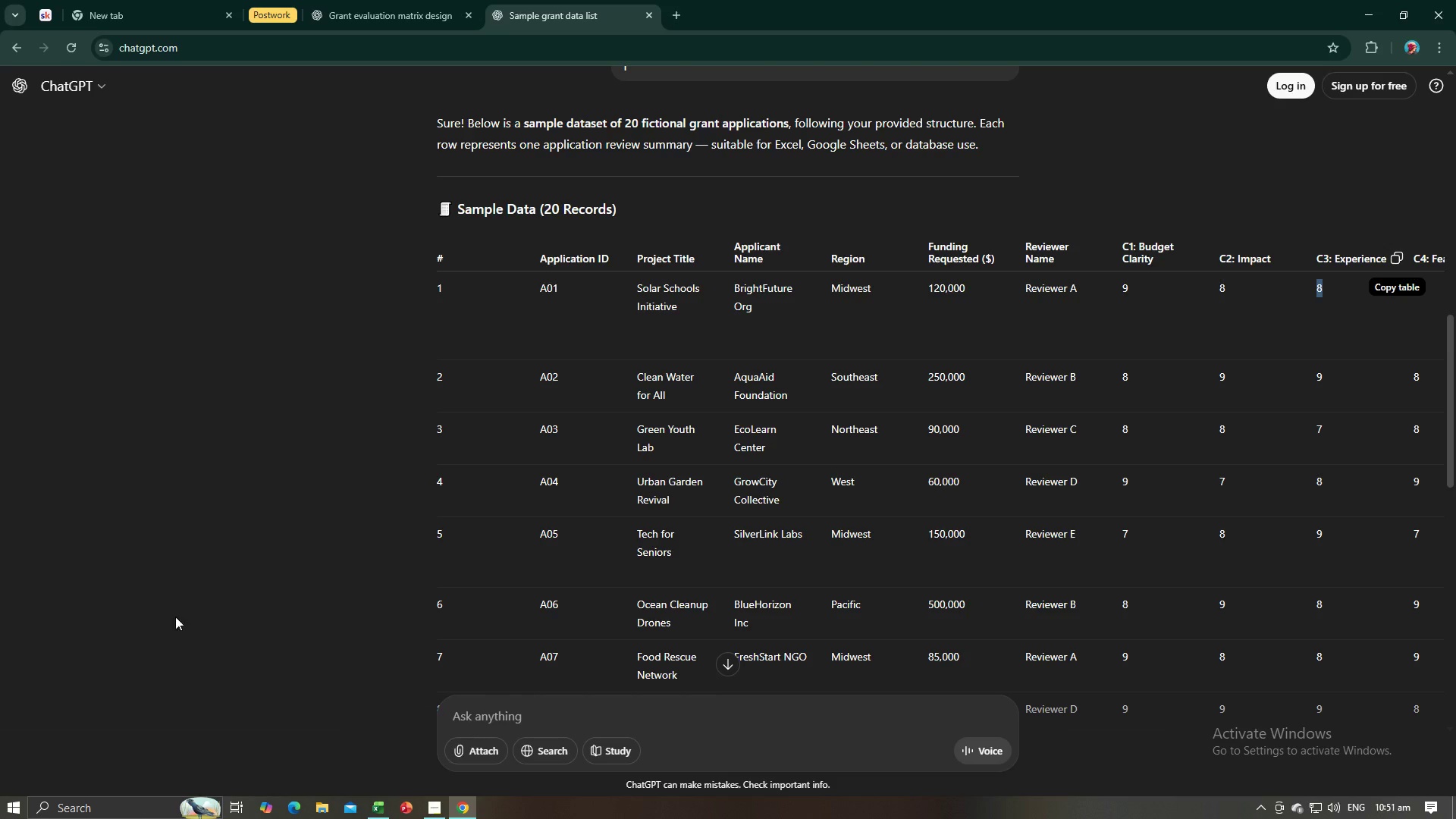 
key(Alt+AltLeft)
 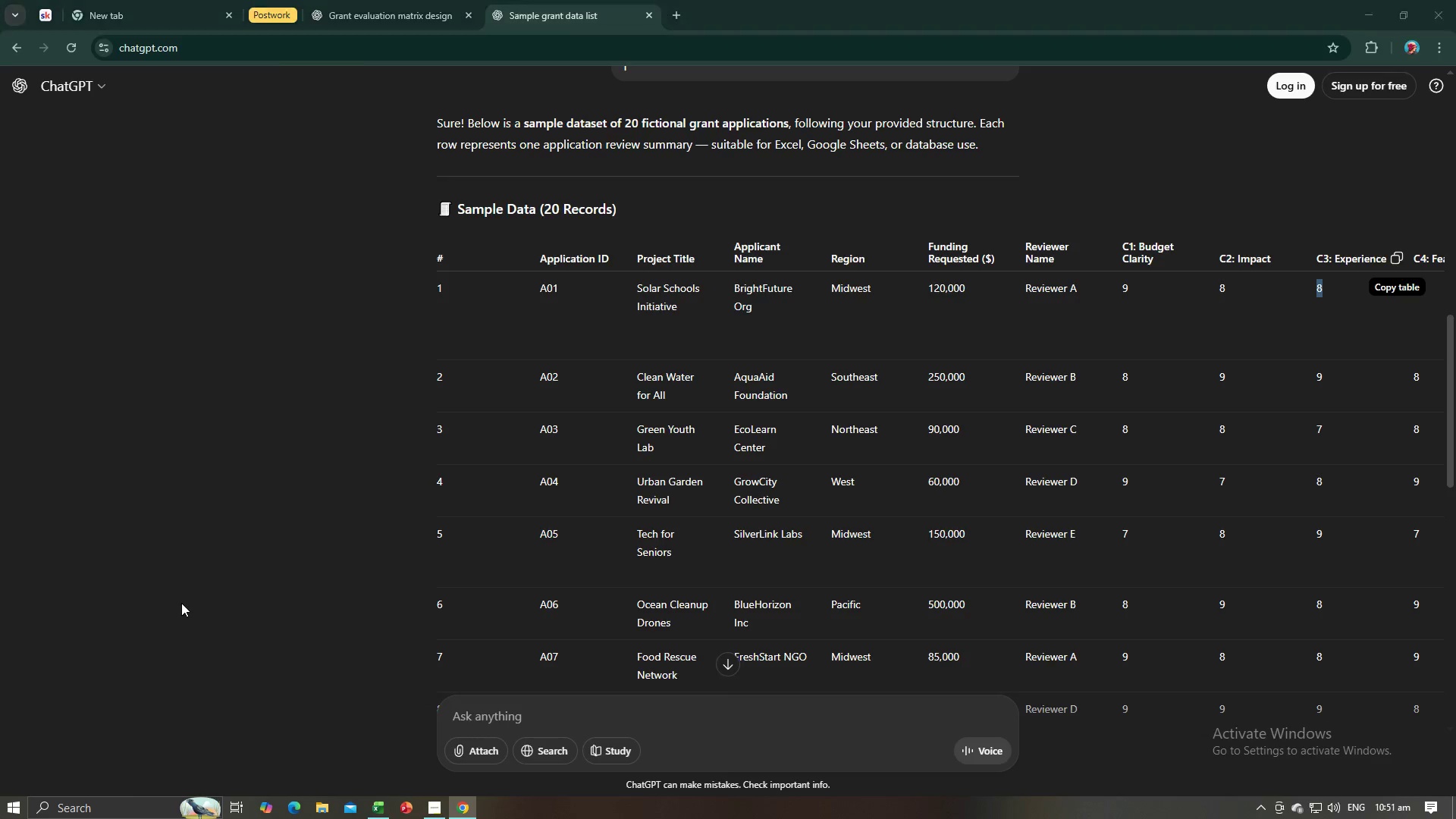 
key(Alt+Tab)
 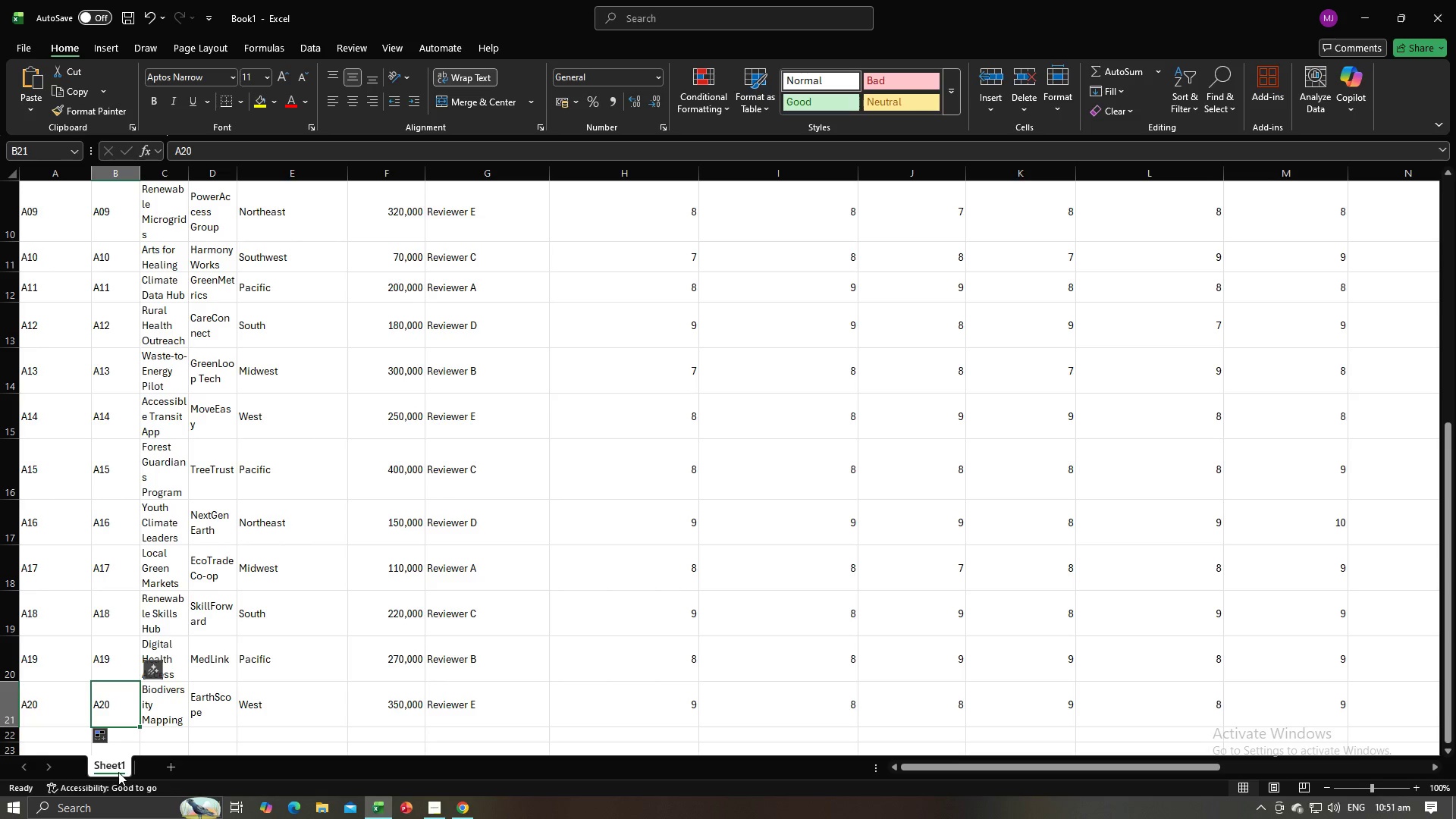 
double_click([118, 771])
 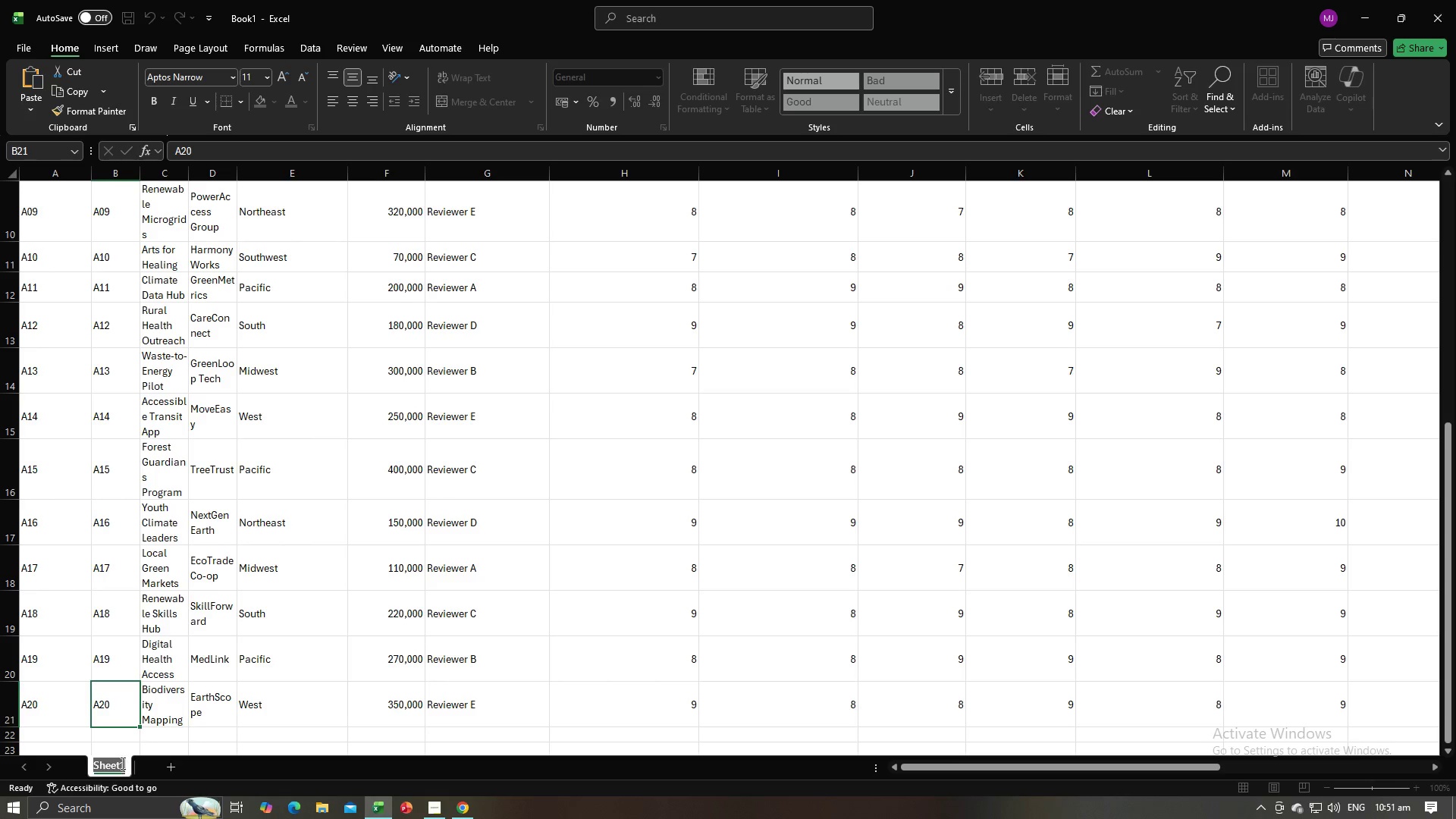 
type(Application)
 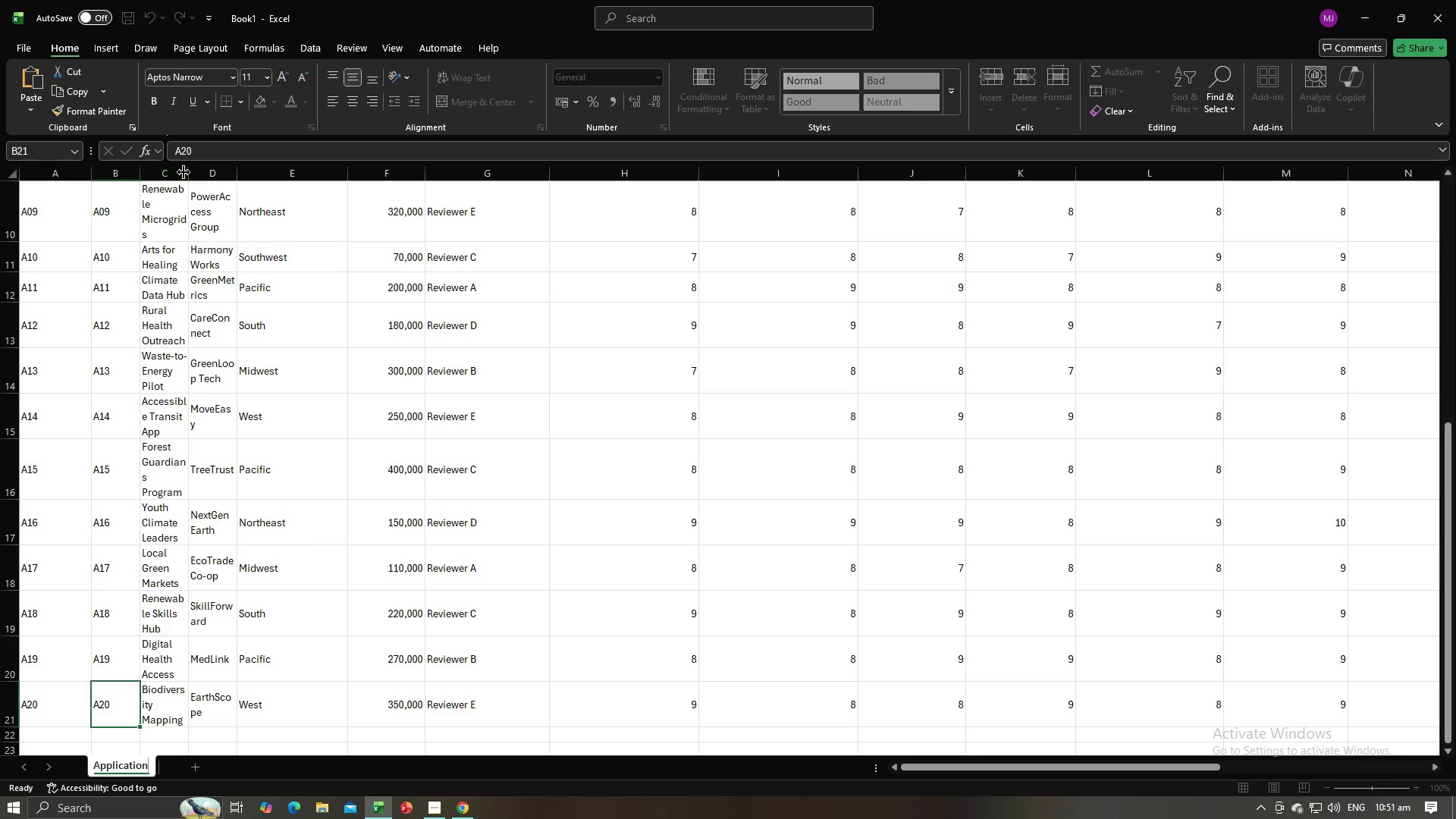 
double_click([187, 172])
 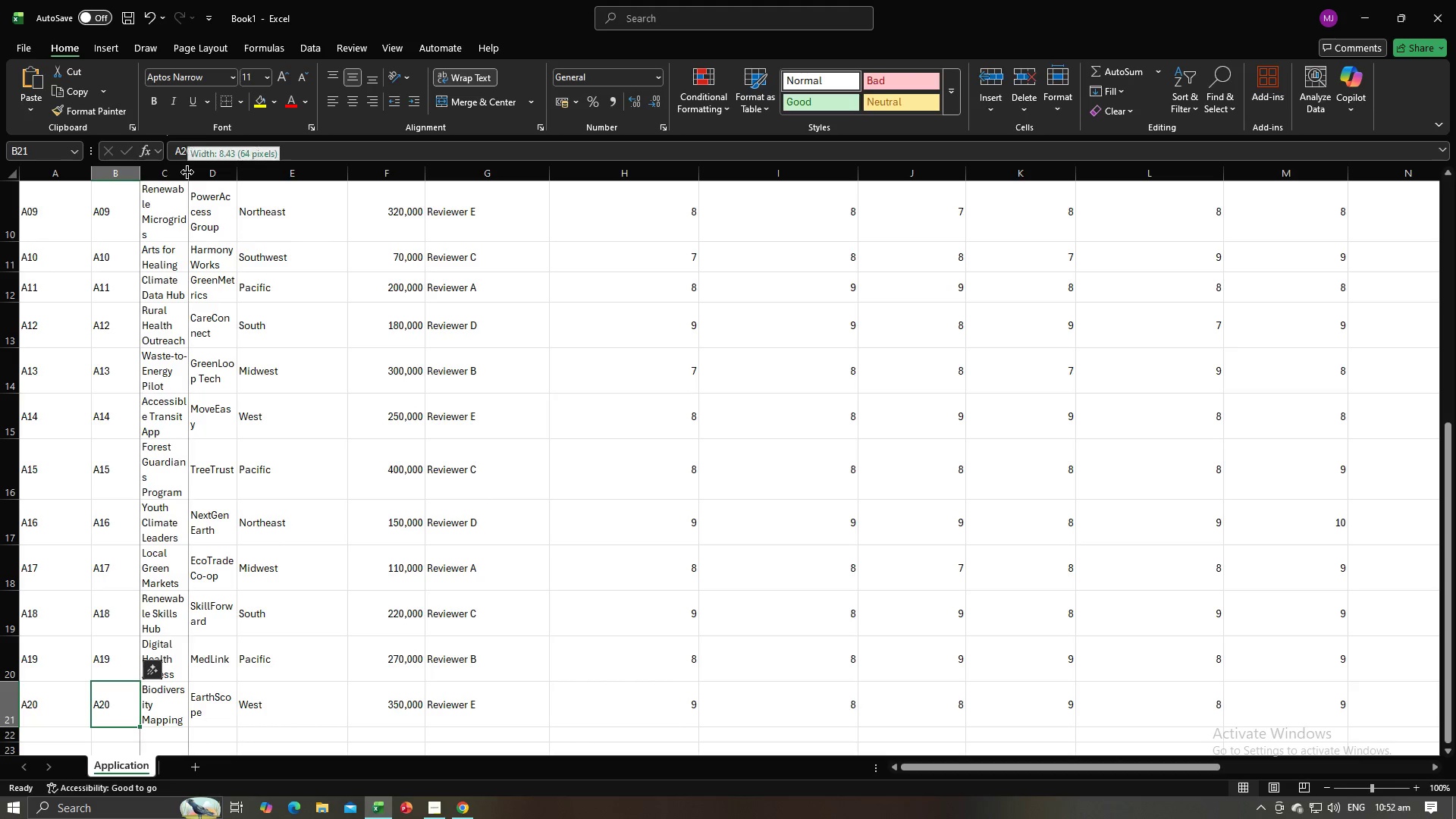 
double_click([187, 172])
 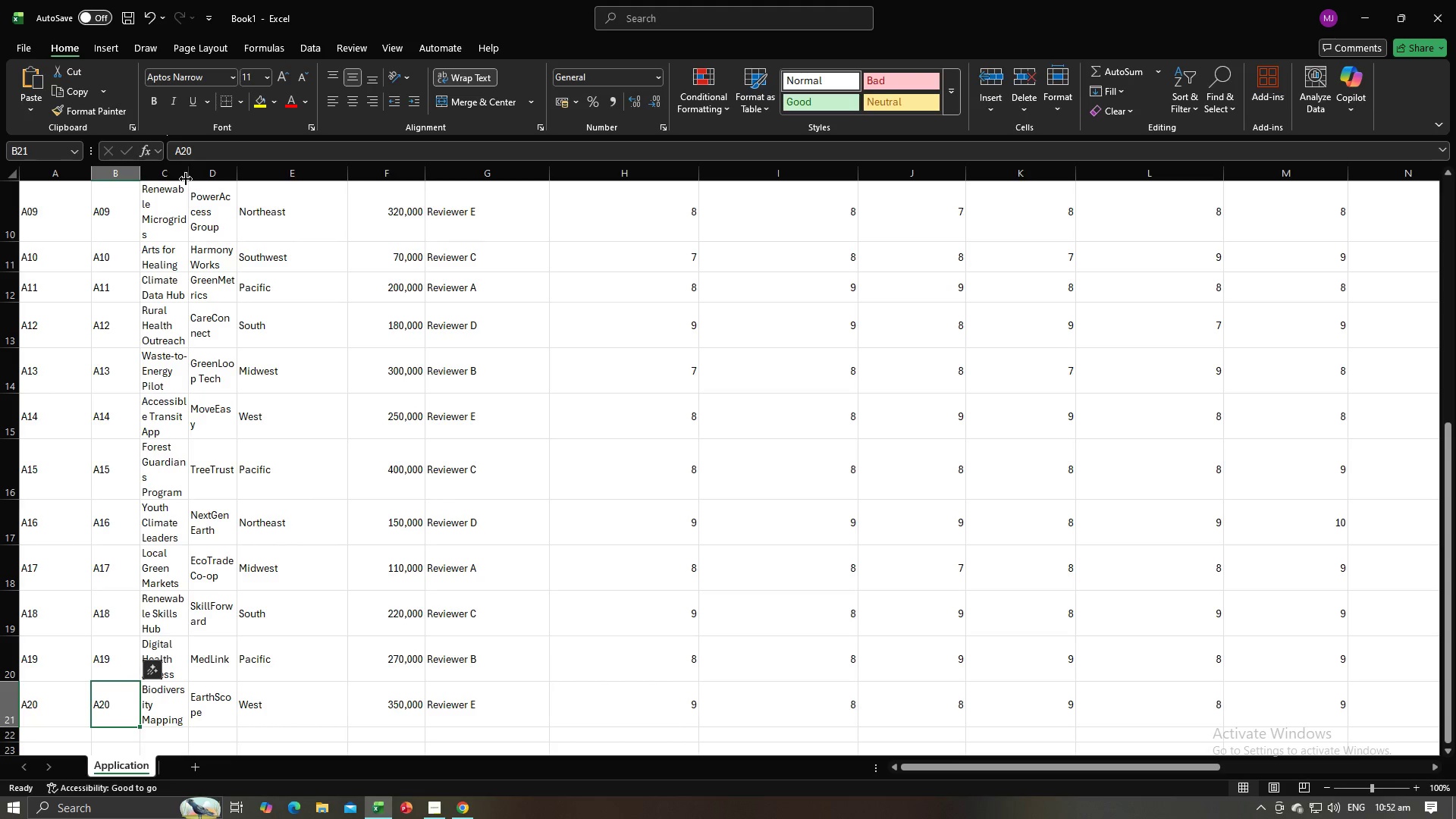 
left_click([186, 179])
 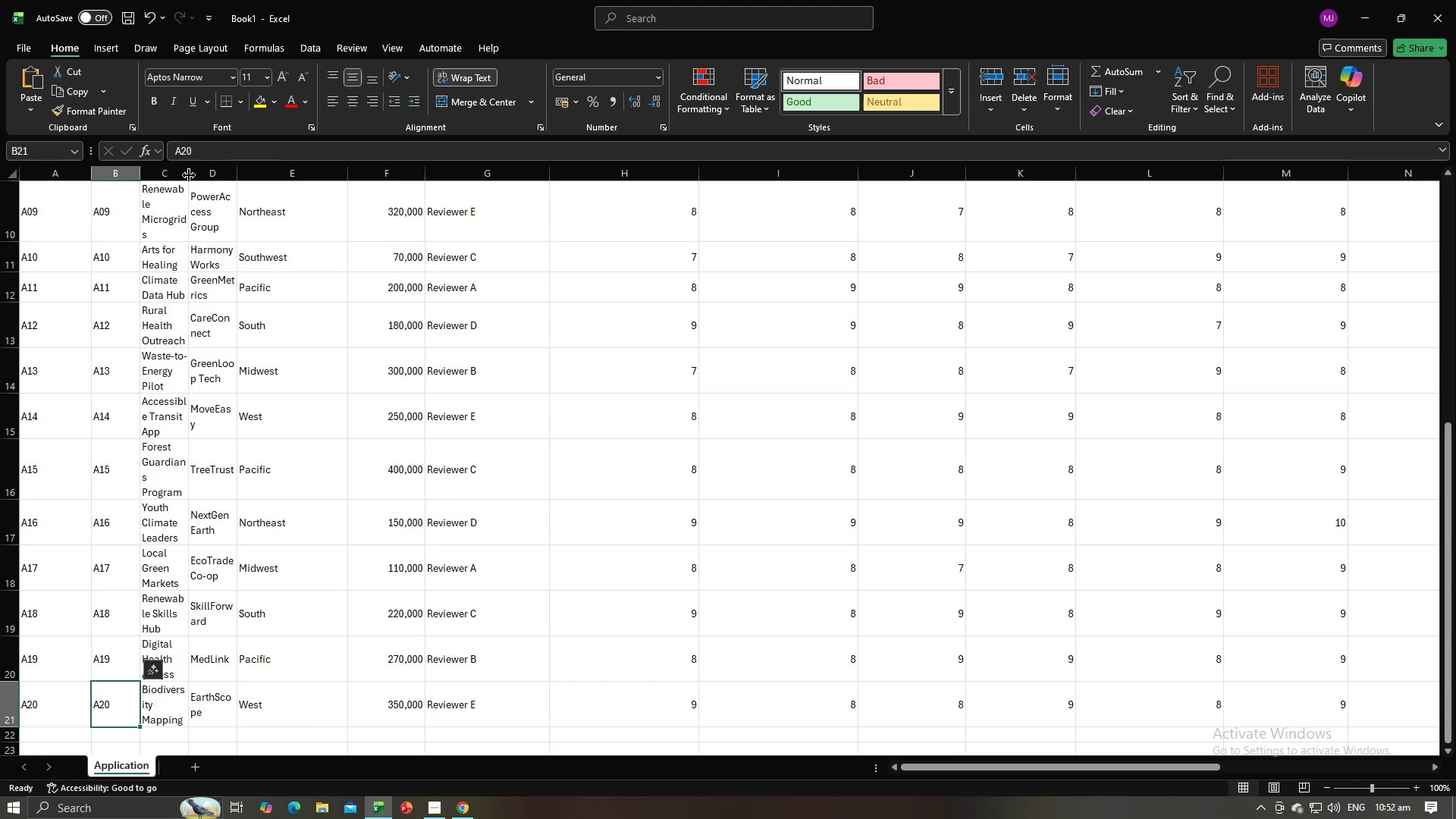 
left_click_drag(start_coordinate=[189, 175], to_coordinate=[226, 180])
 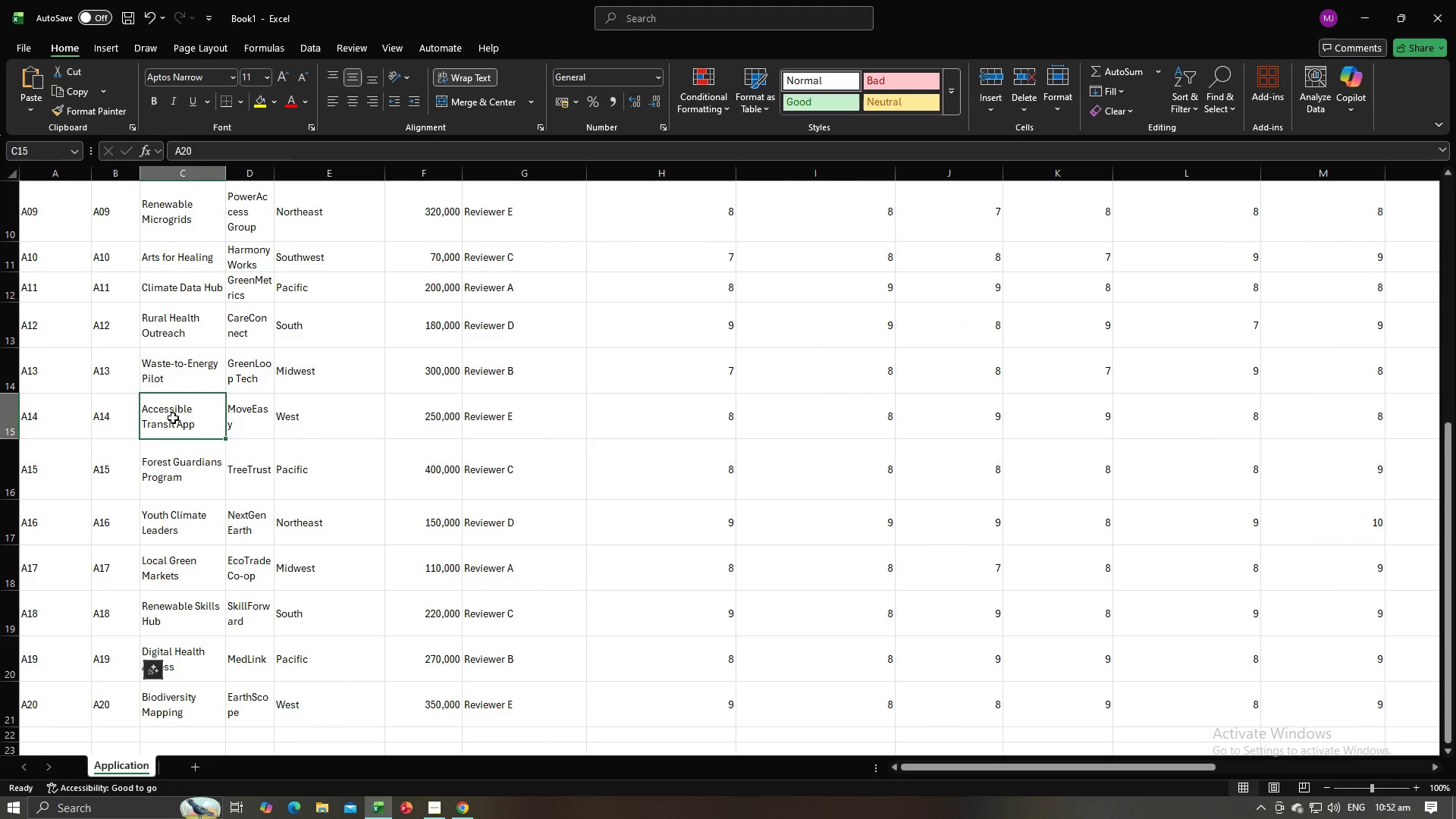 
left_click([173, 418])
 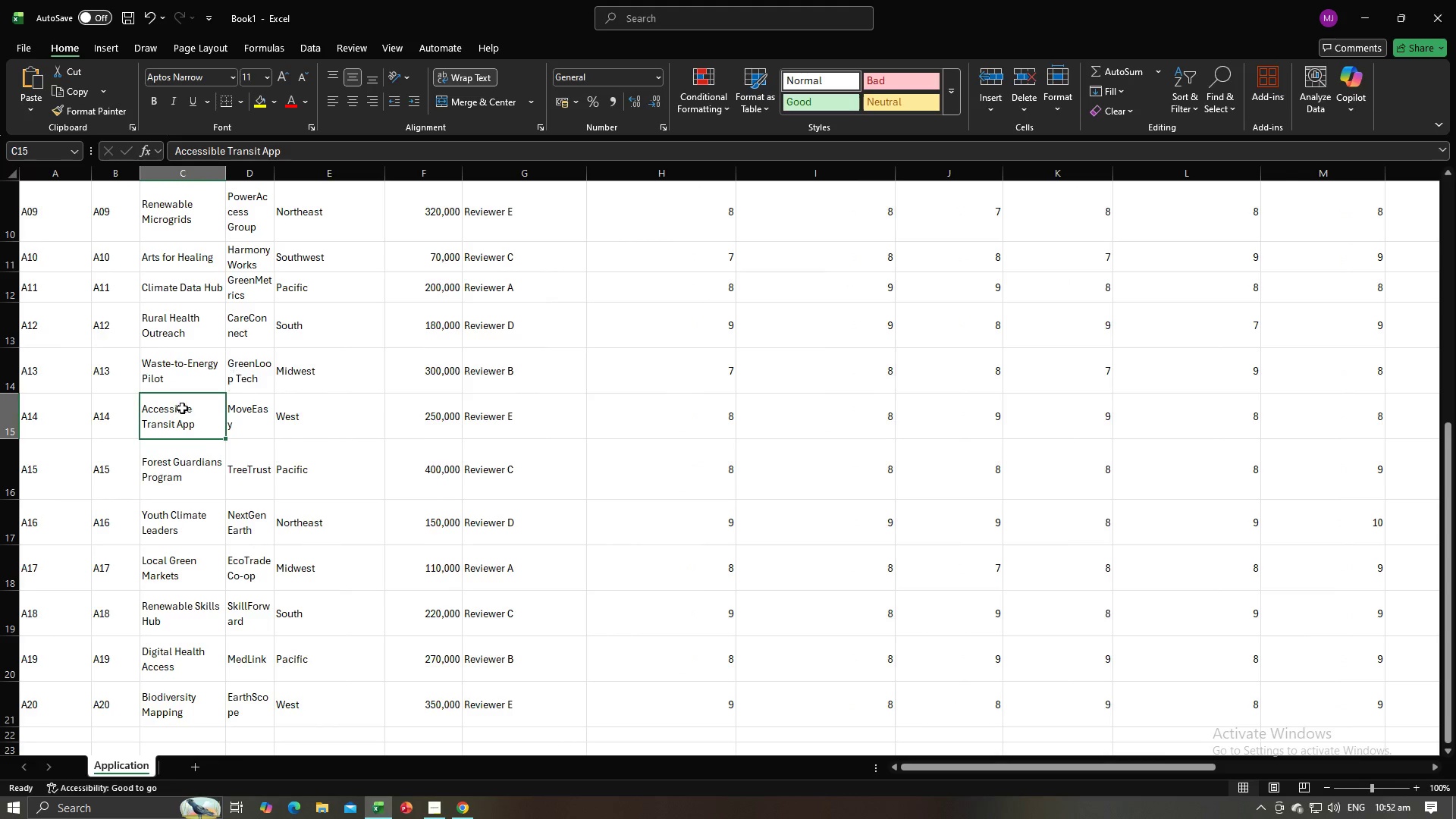 
scroll: coordinate [195, 375], scroll_direction: up, amount: 13.0
 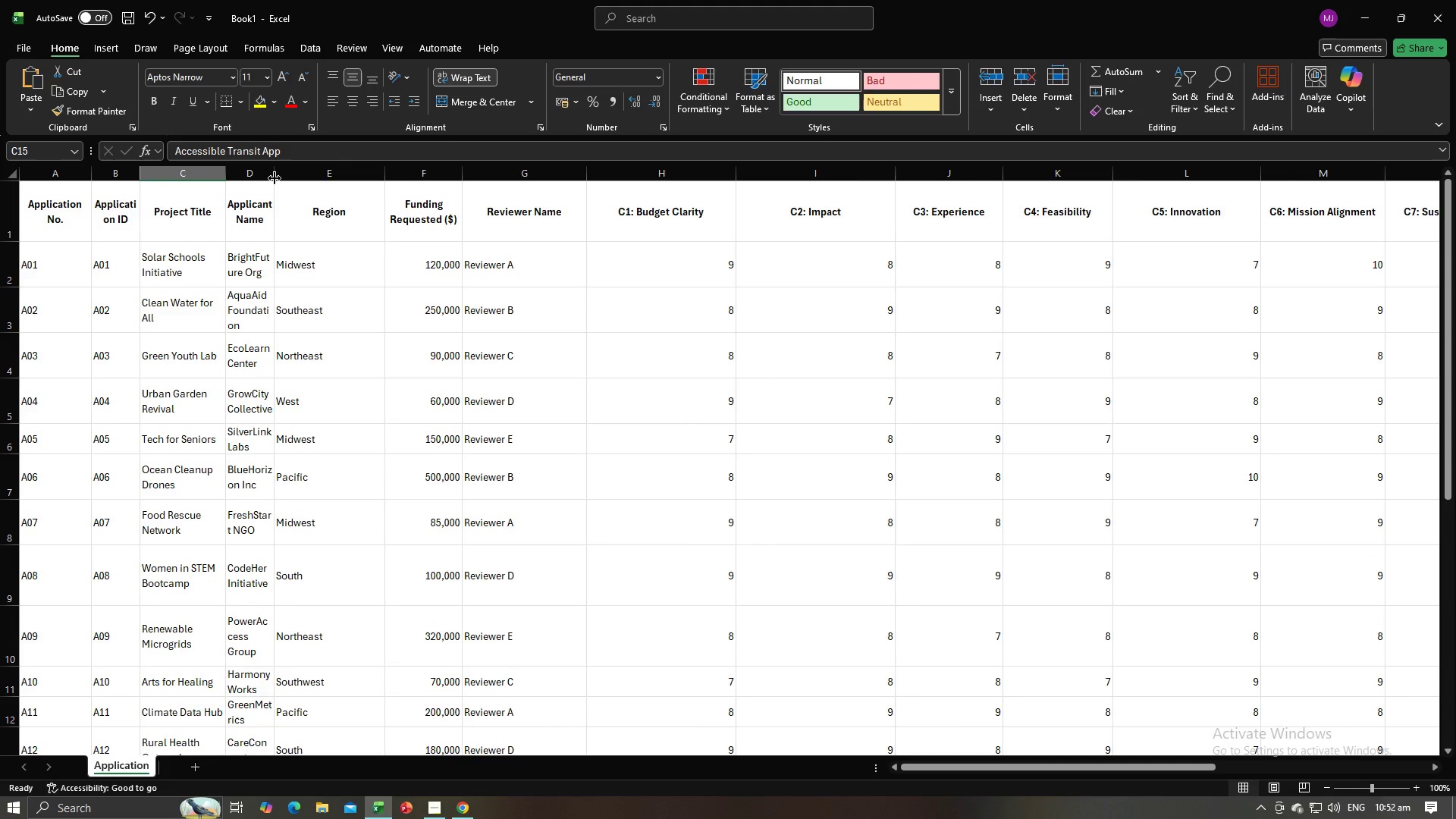 
left_click_drag(start_coordinate=[274, 178], to_coordinate=[299, 180])
 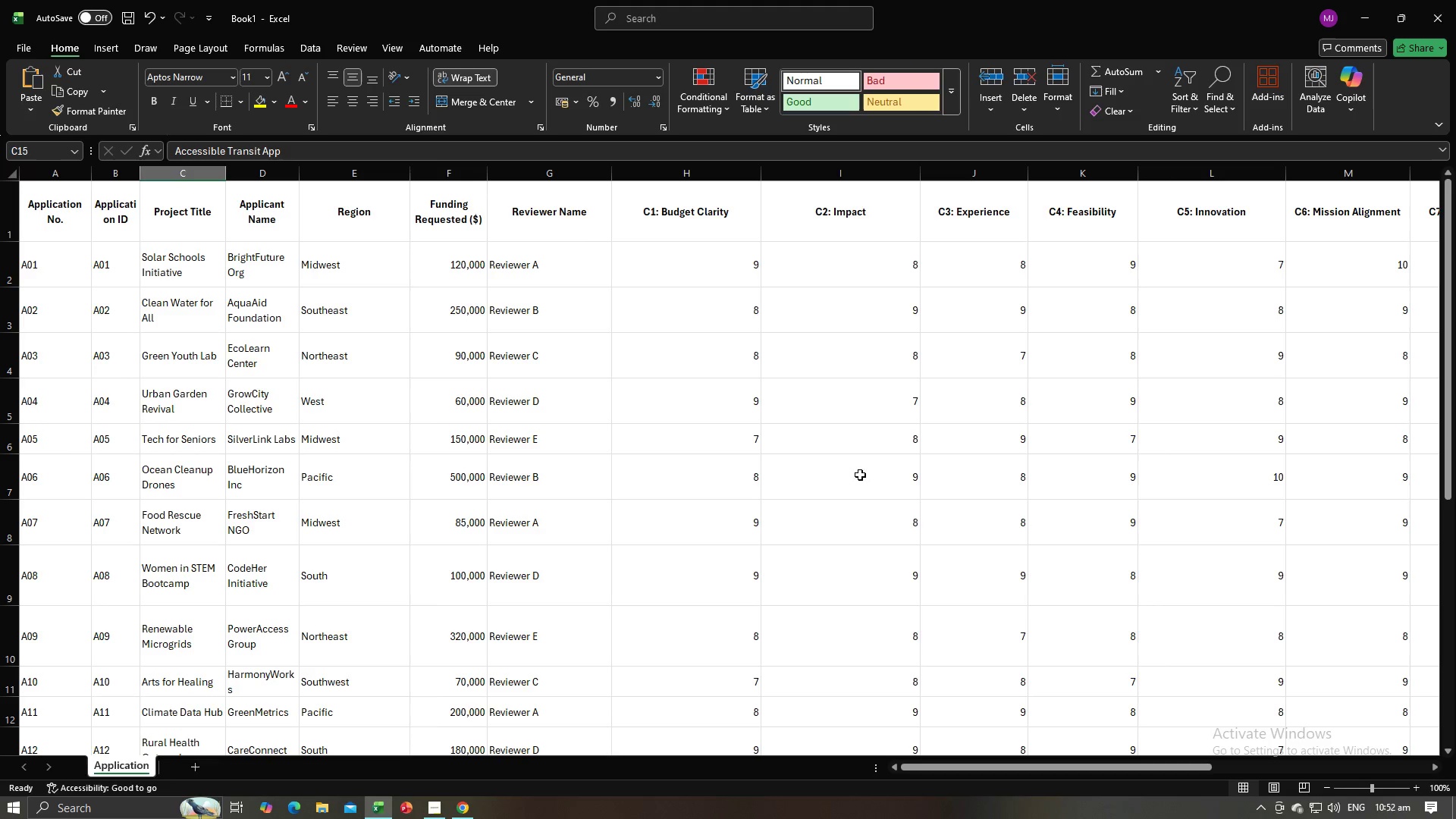 
wait(5.46)
 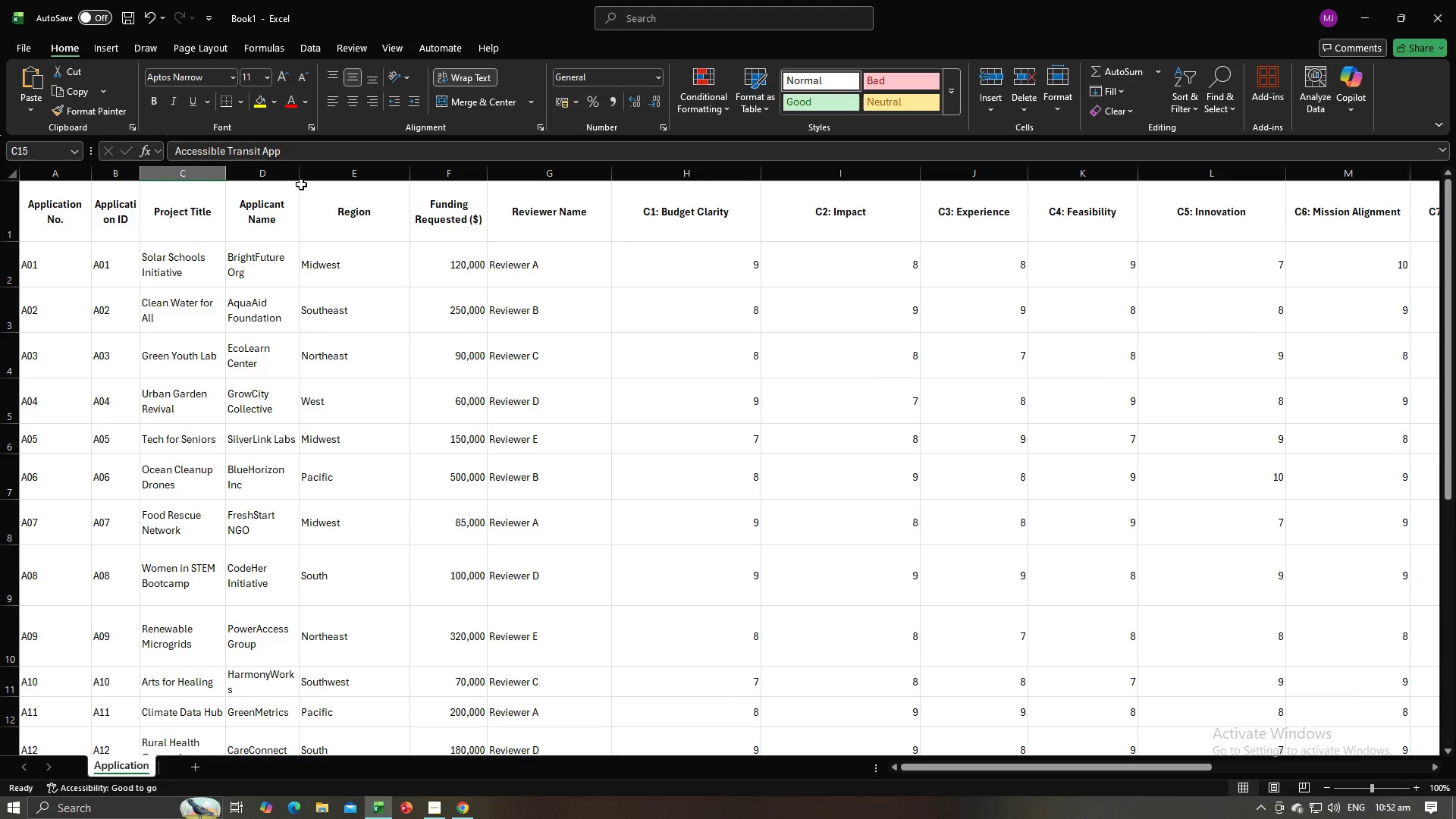 
left_click_drag(start_coordinate=[936, 766], to_coordinate=[1229, 758])
 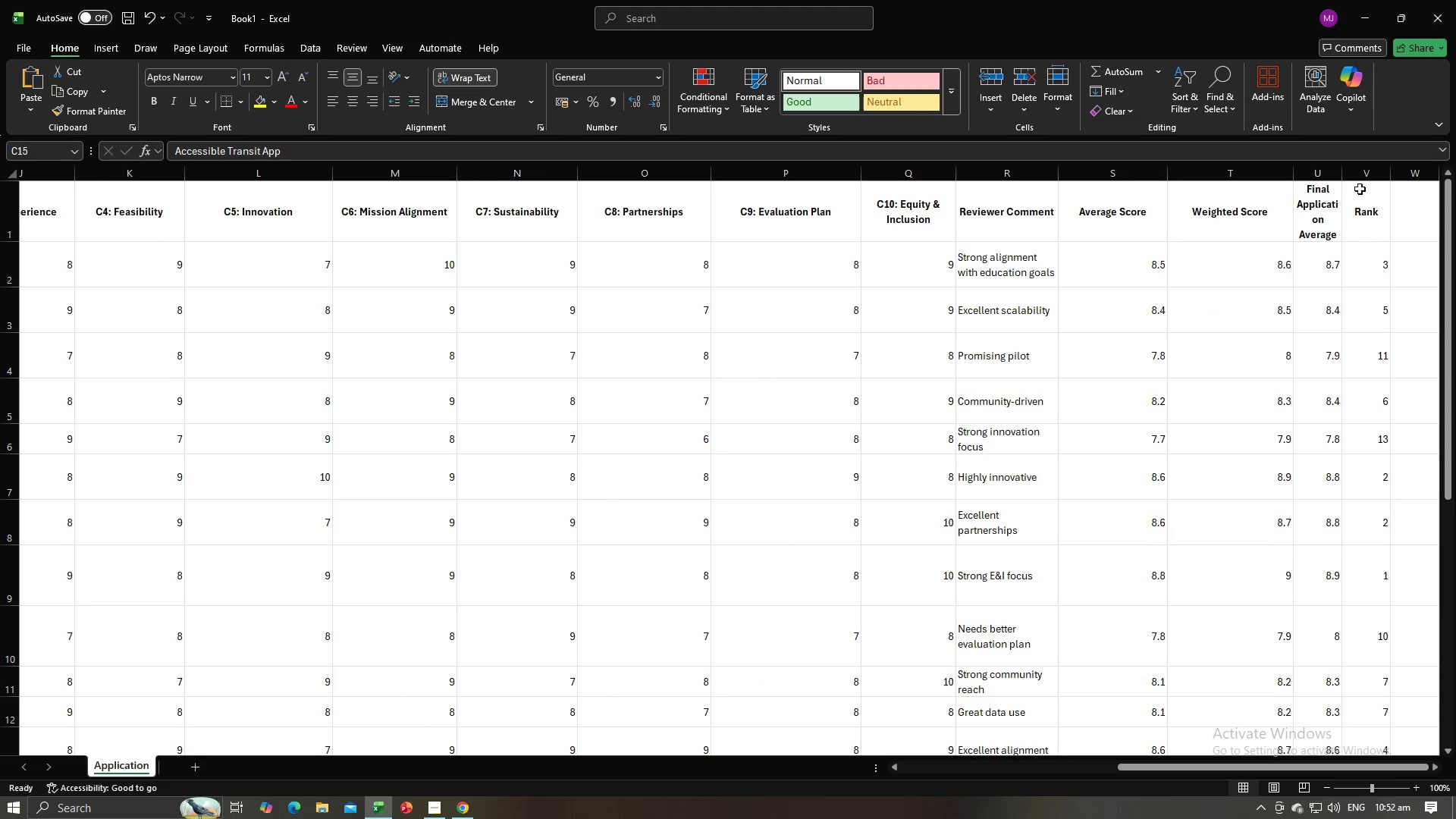 
left_click_drag(start_coordinate=[1341, 181], to_coordinate=[1352, 188])
 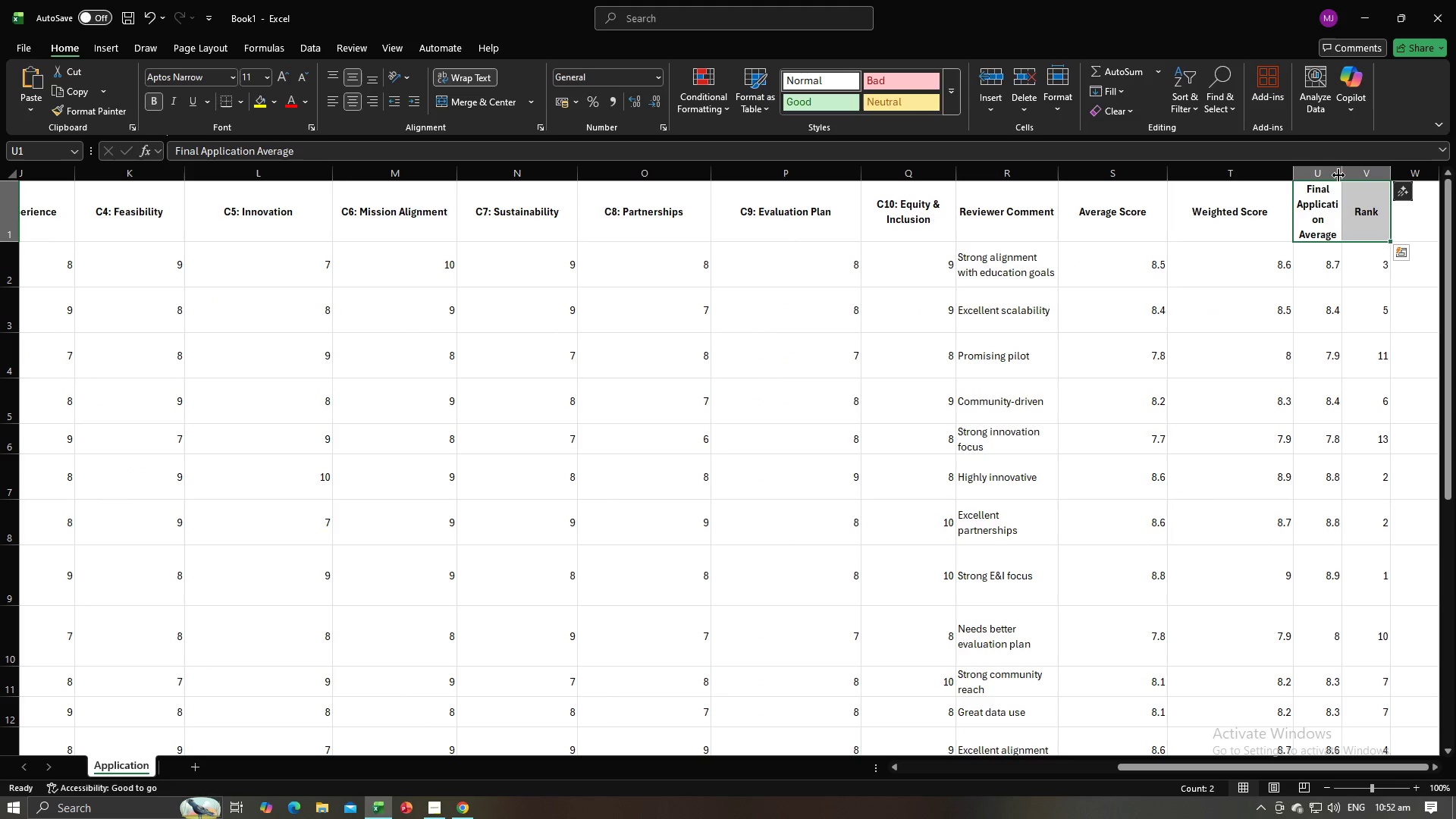 
left_click_drag(start_coordinate=[1340, 175], to_coordinate=[1359, 180])
 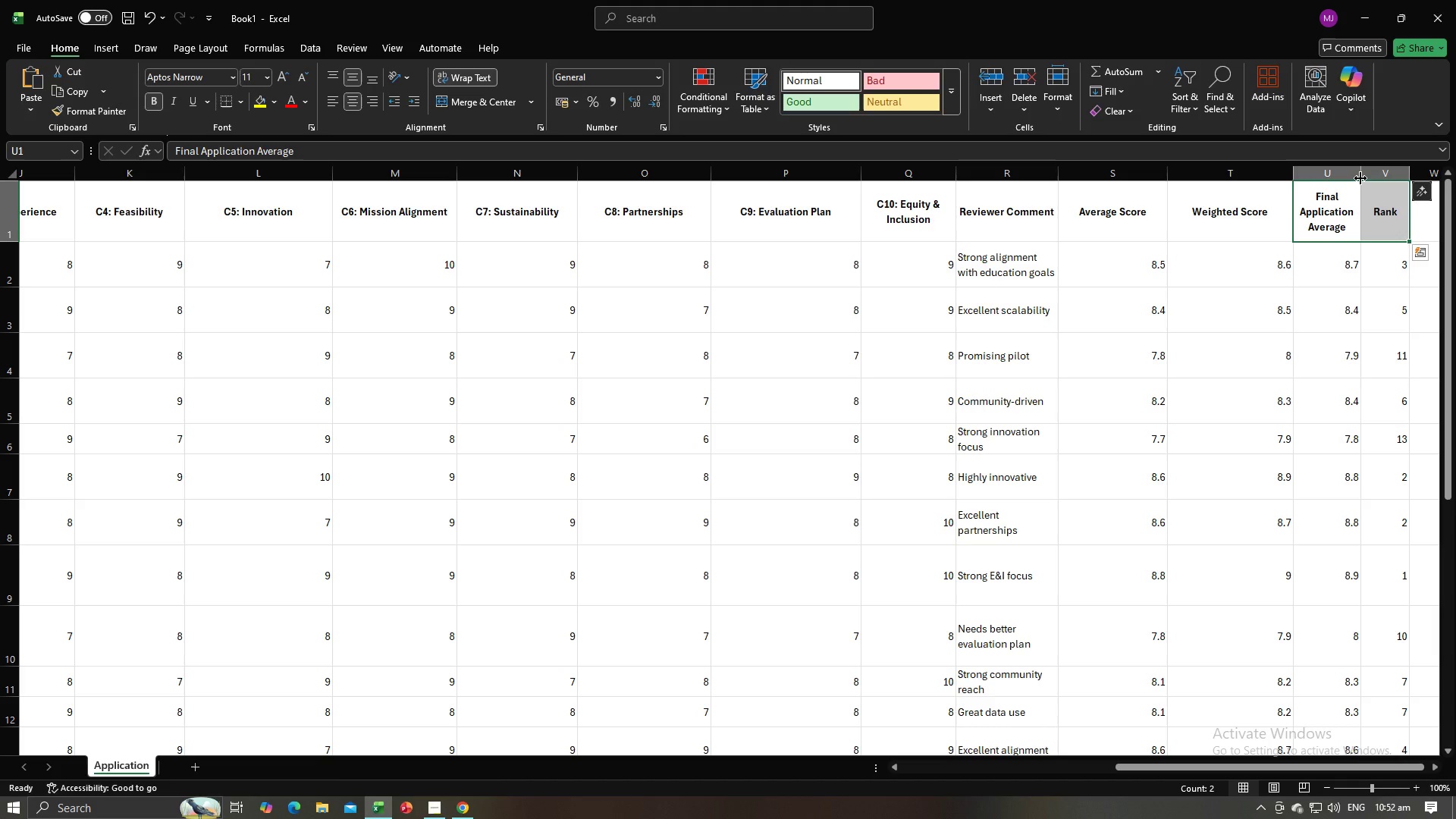 
left_click_drag(start_coordinate=[1360, 178], to_coordinate=[1376, 180])
 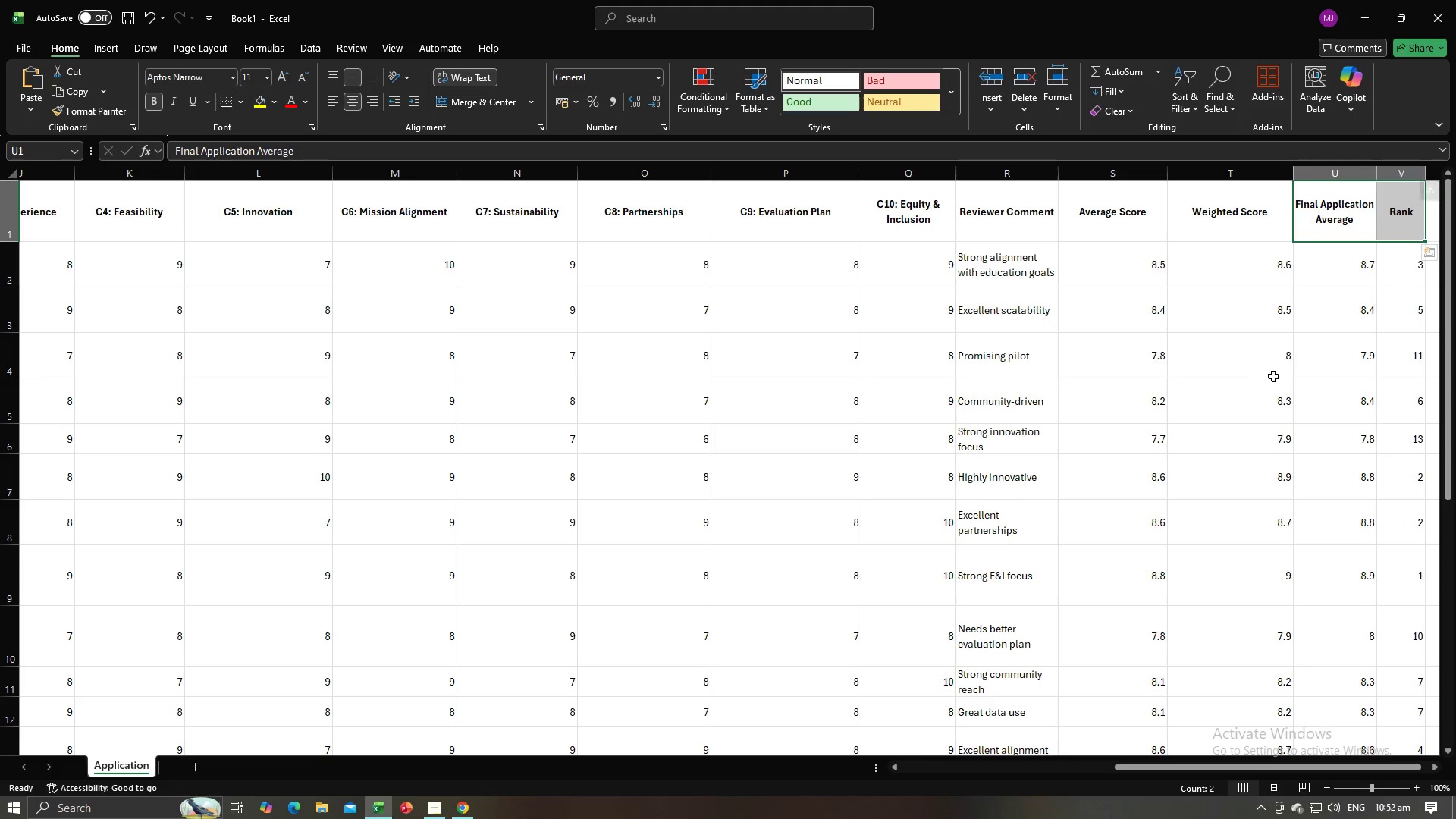 
left_click([1271, 383])
 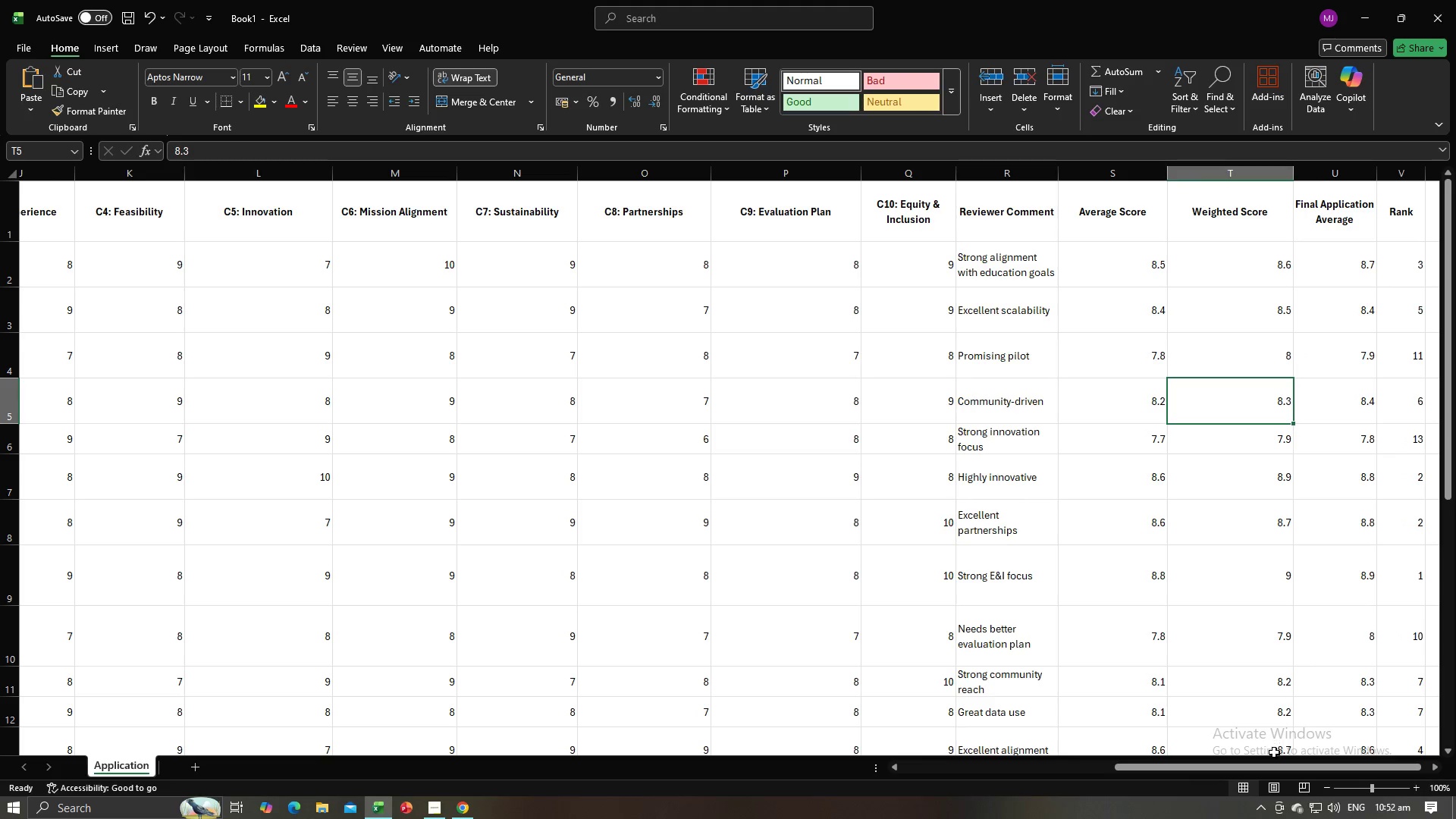 
left_click_drag(start_coordinate=[1274, 764], to_coordinate=[962, 751])
 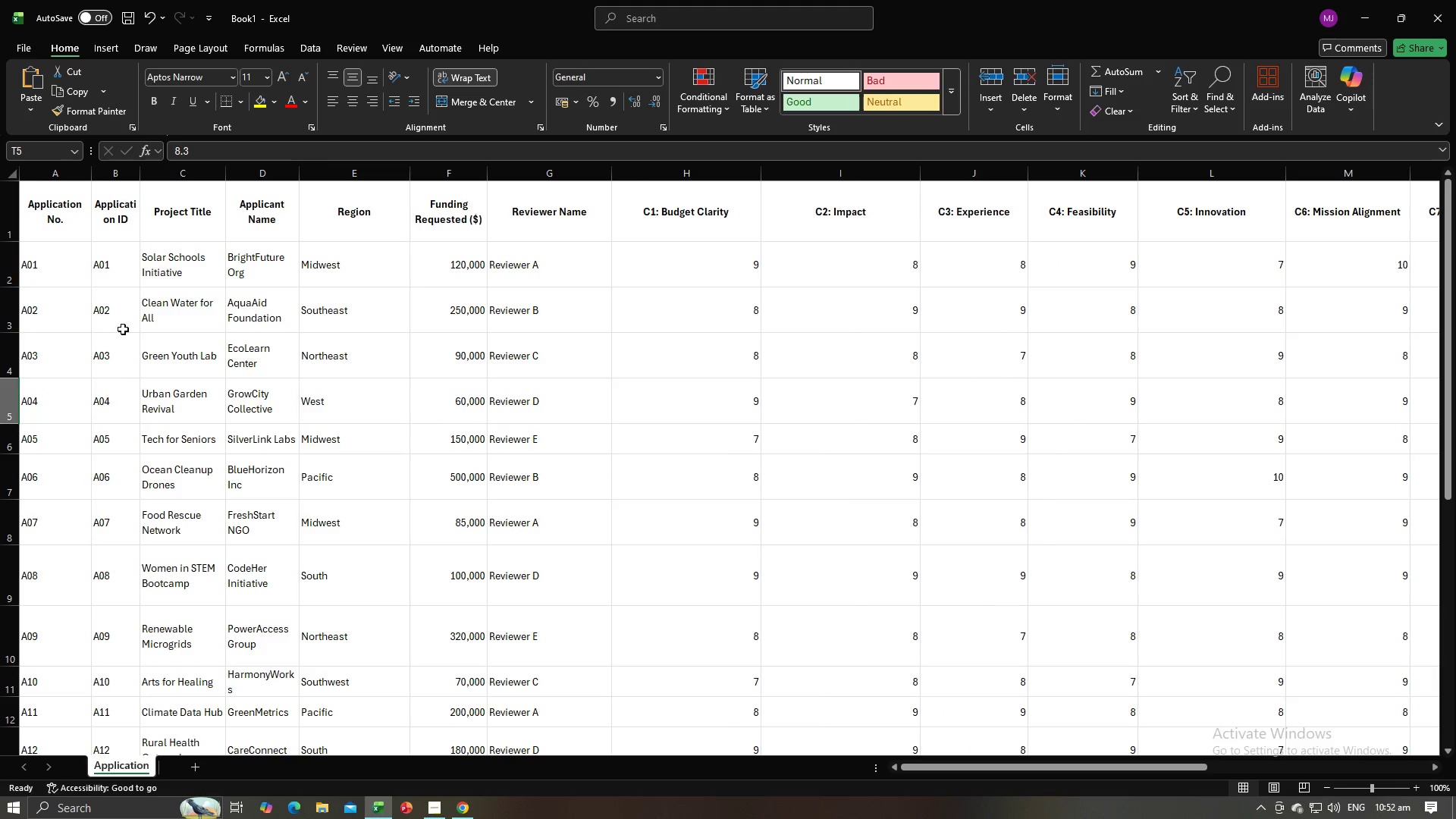 
left_click([152, 265])
 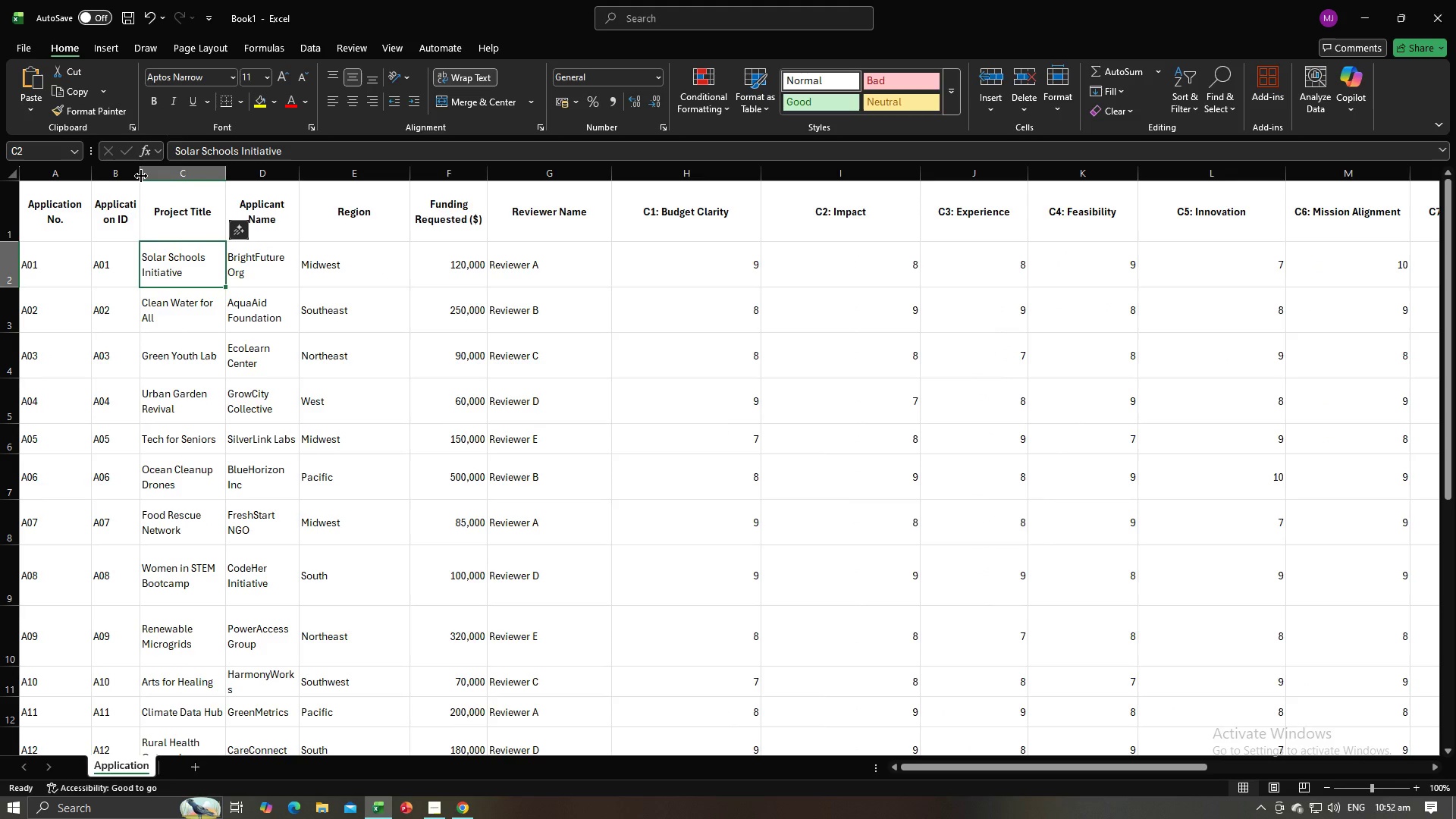 
left_click_drag(start_coordinate=[142, 176], to_coordinate=[158, 178])
 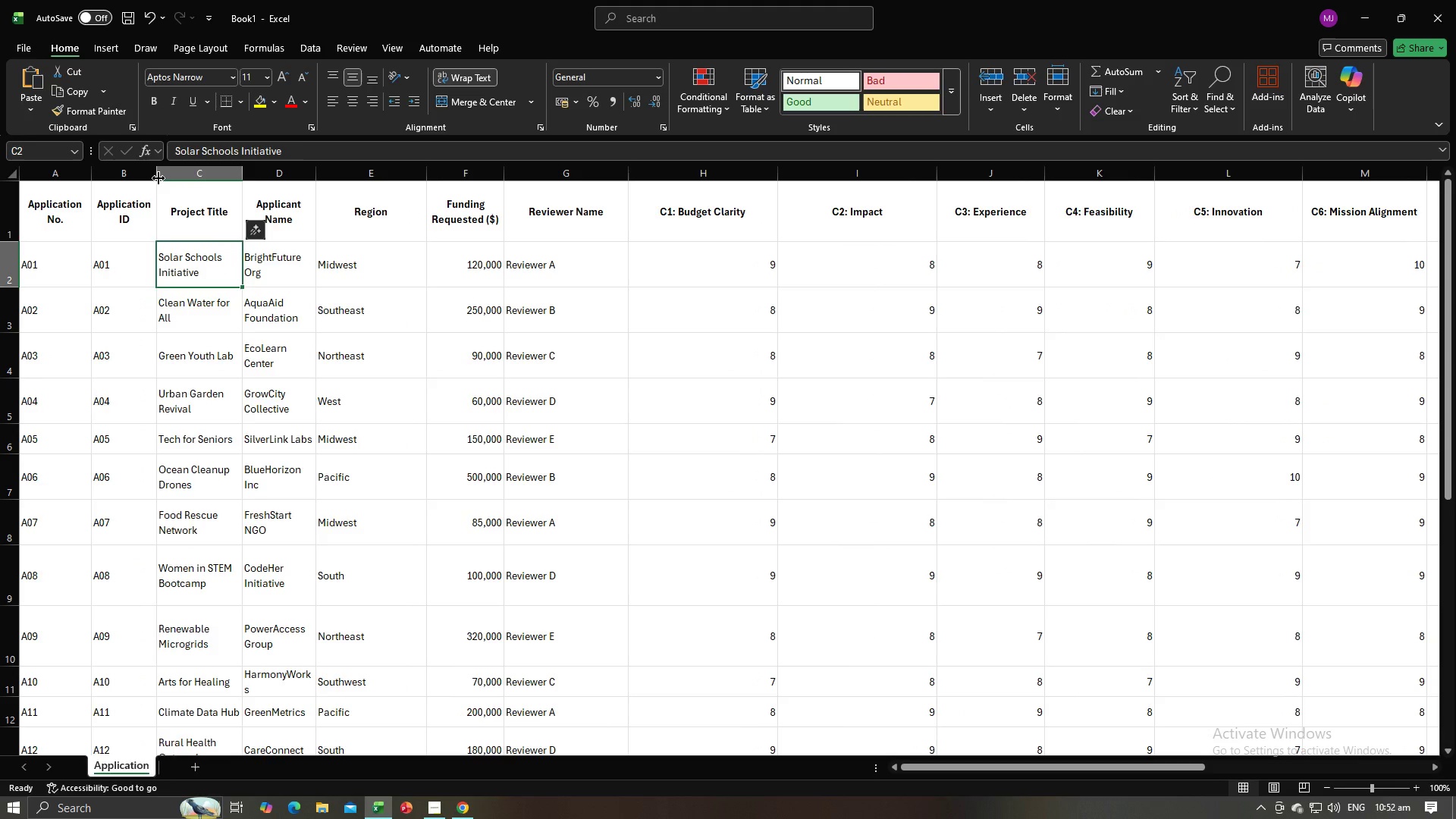 
left_click_drag(start_coordinate=[158, 178], to_coordinate=[174, 181])
 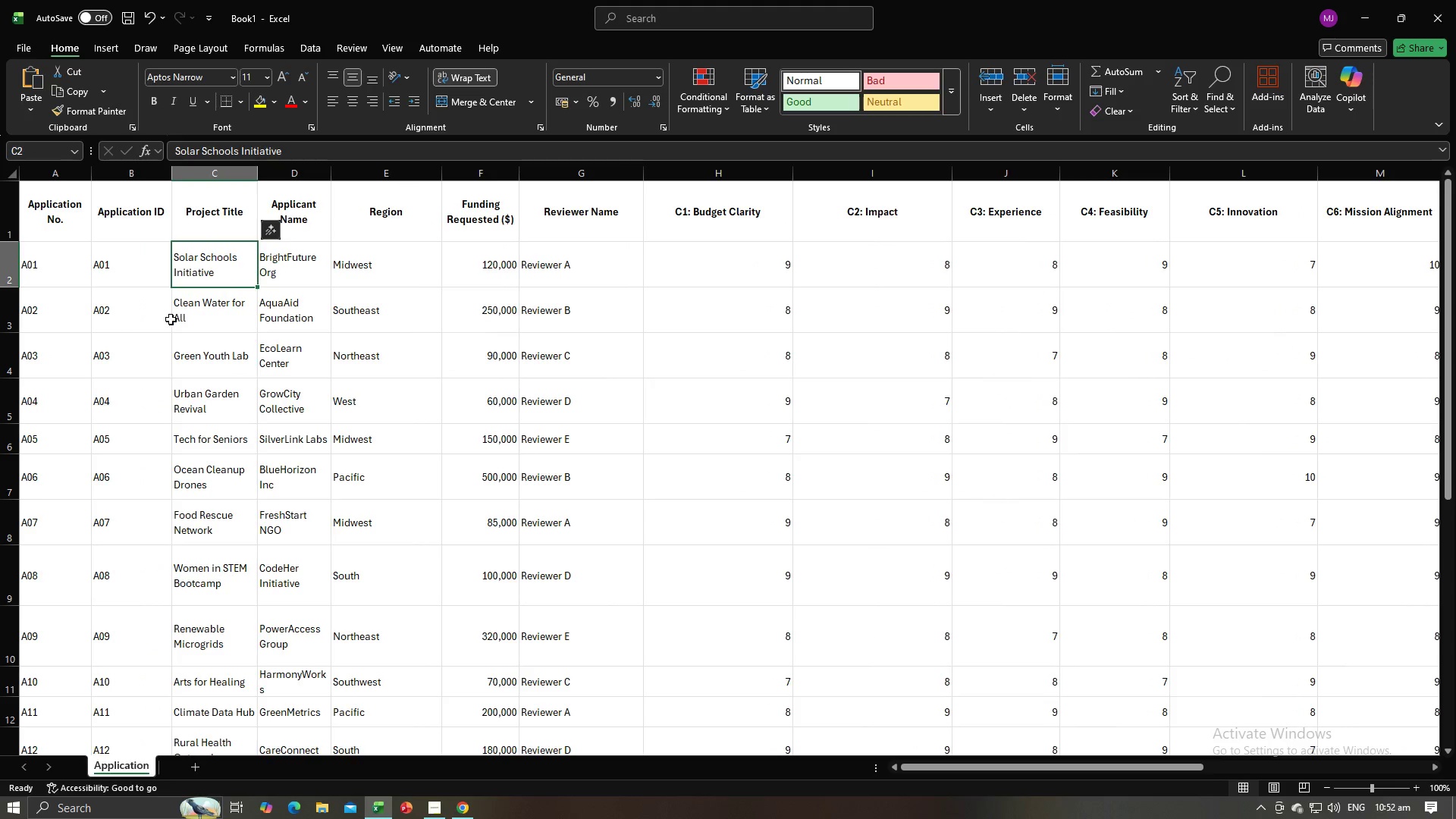 
left_click([171, 319])
 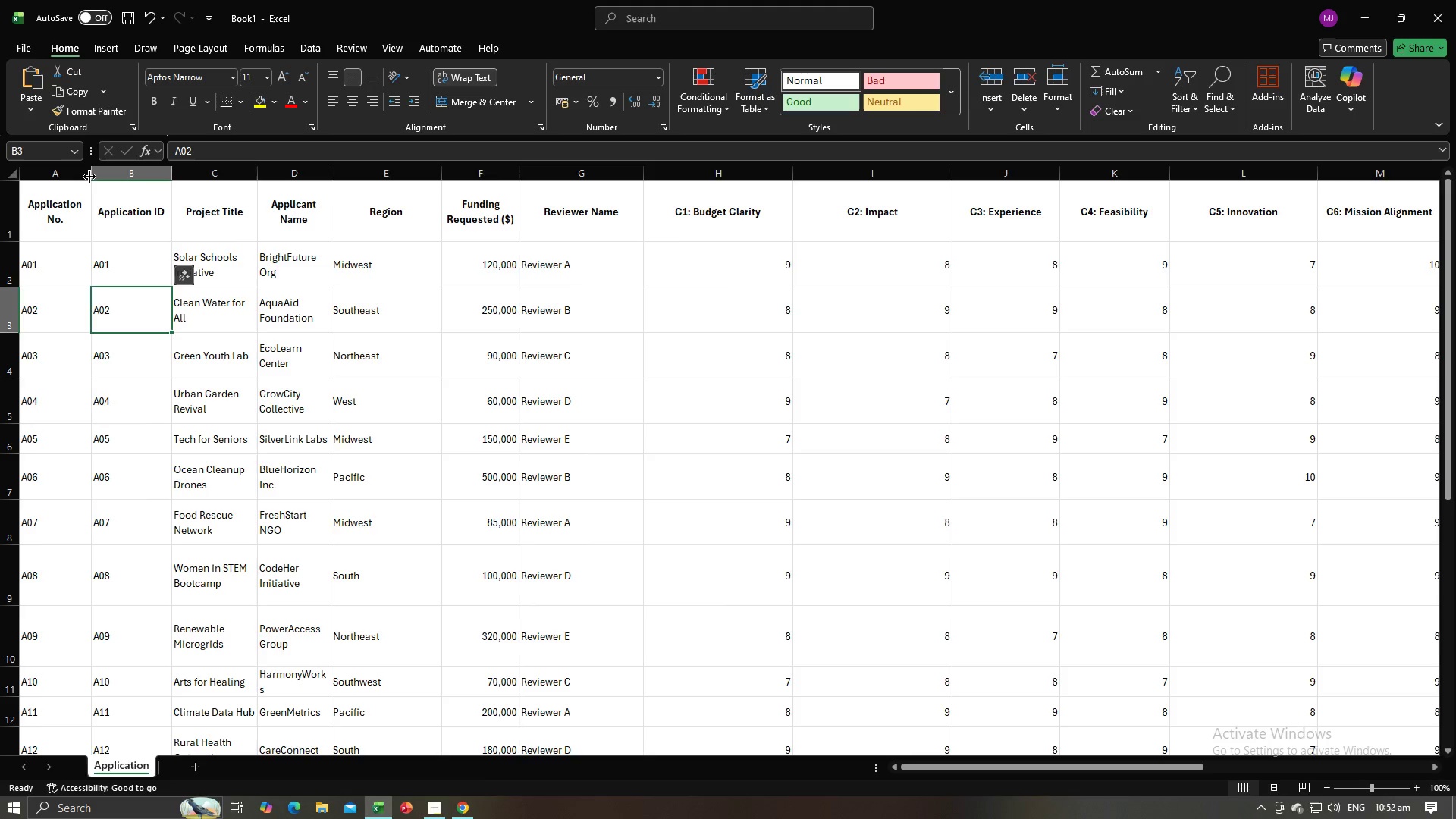 
left_click_drag(start_coordinate=[89, 177], to_coordinate=[100, 177])
 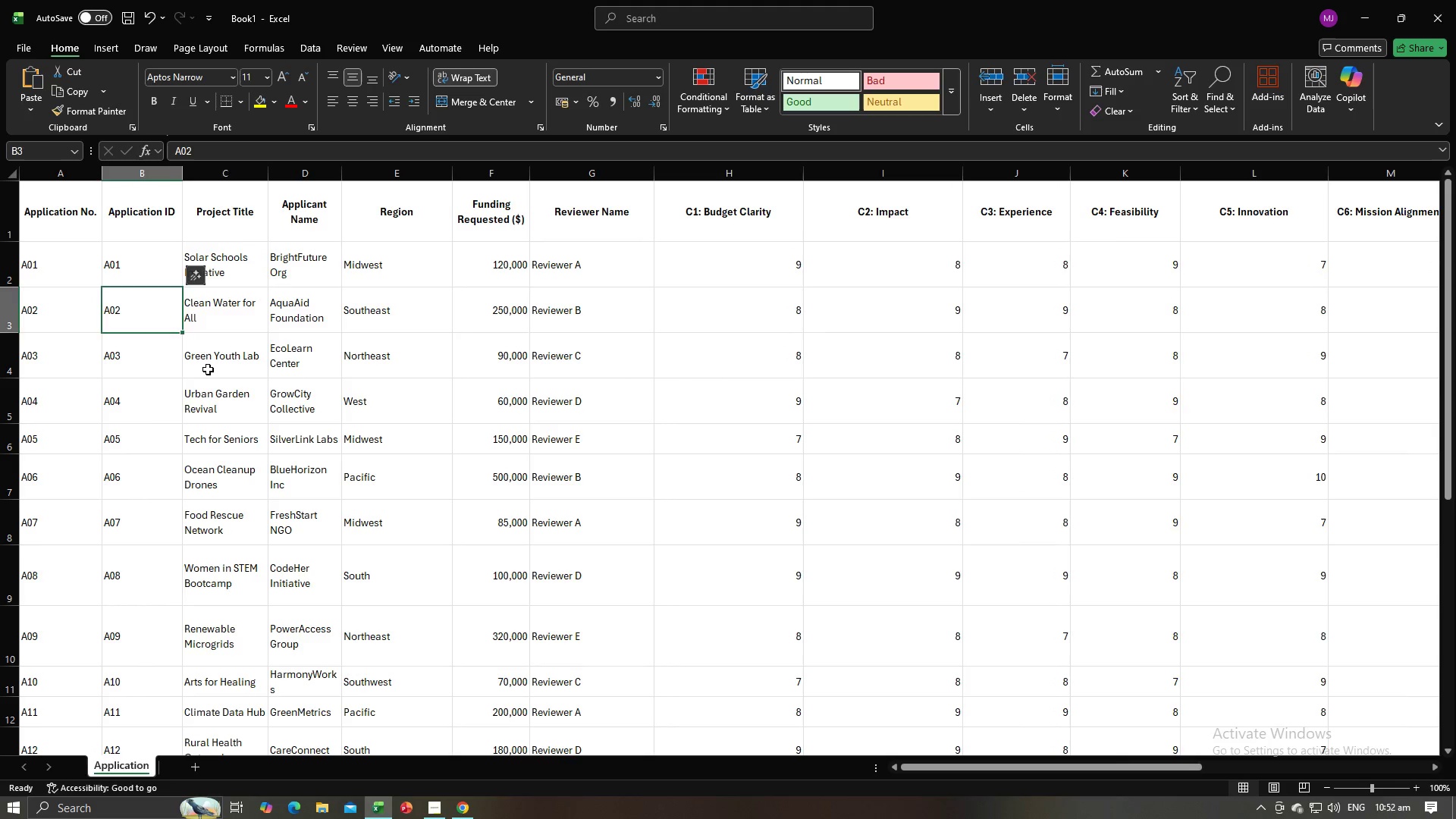 
left_click([208, 369])
 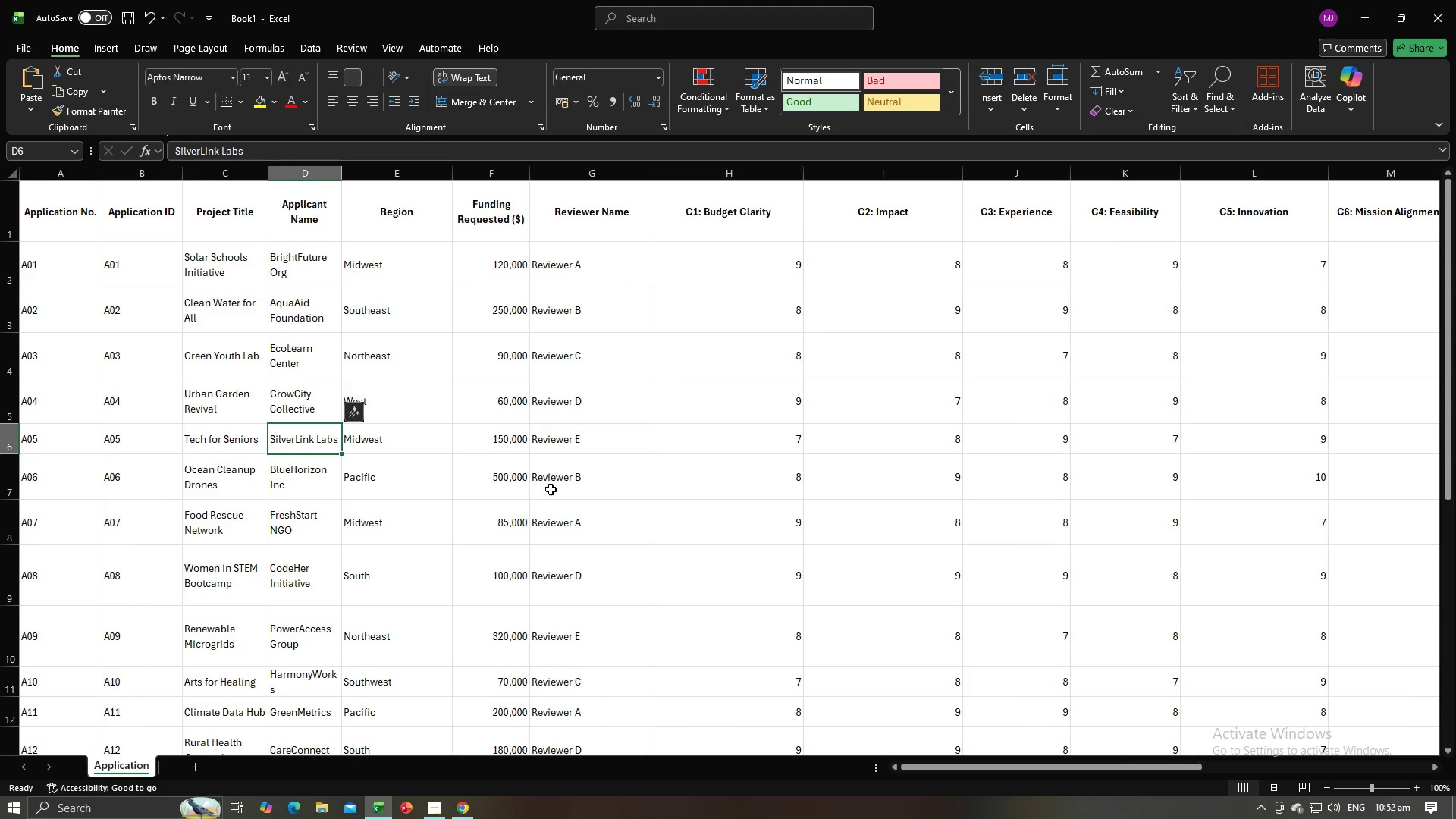 
double_click([622, 517])
 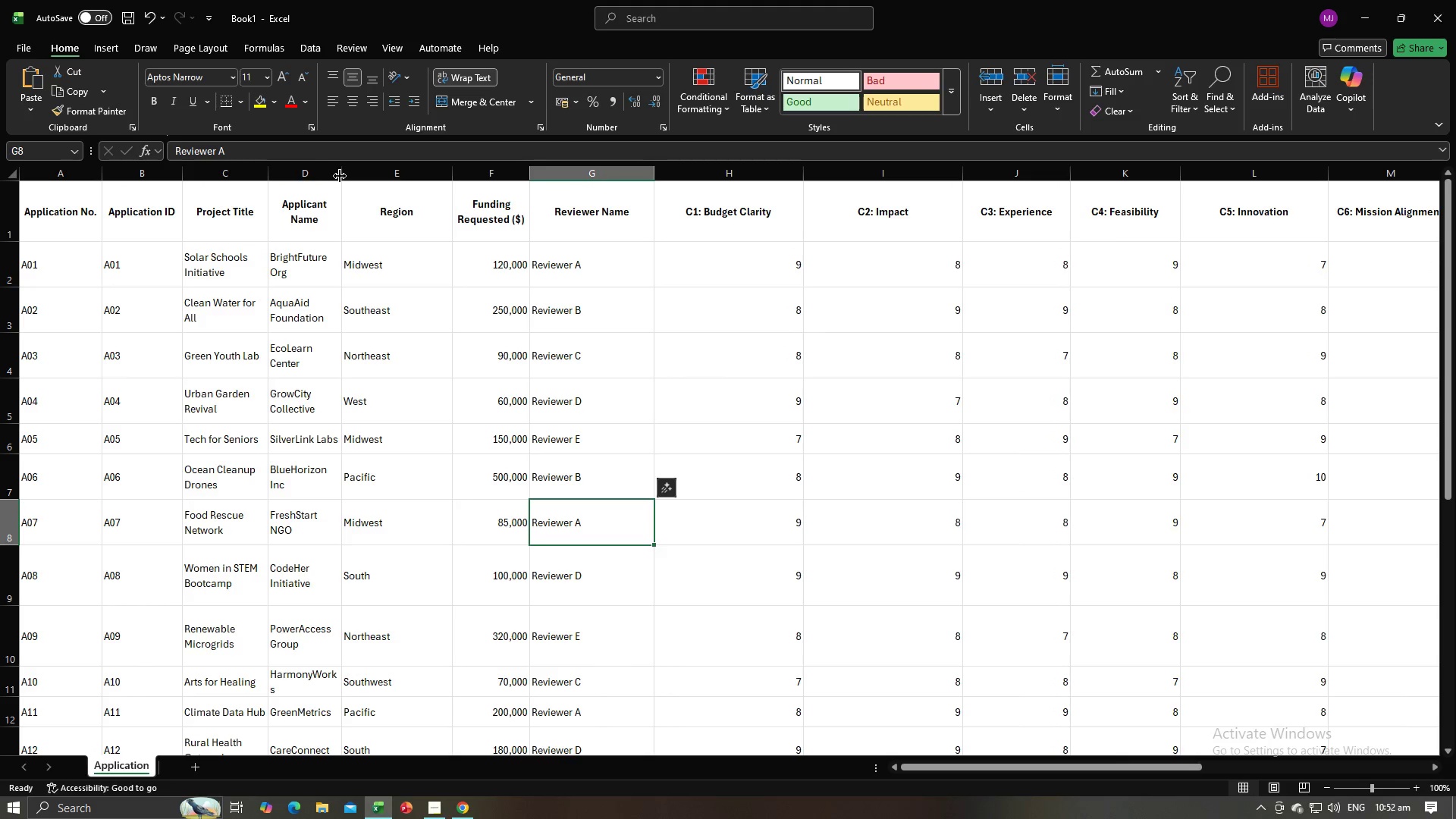 
left_click_drag(start_coordinate=[340, 176], to_coordinate=[356, 176])
 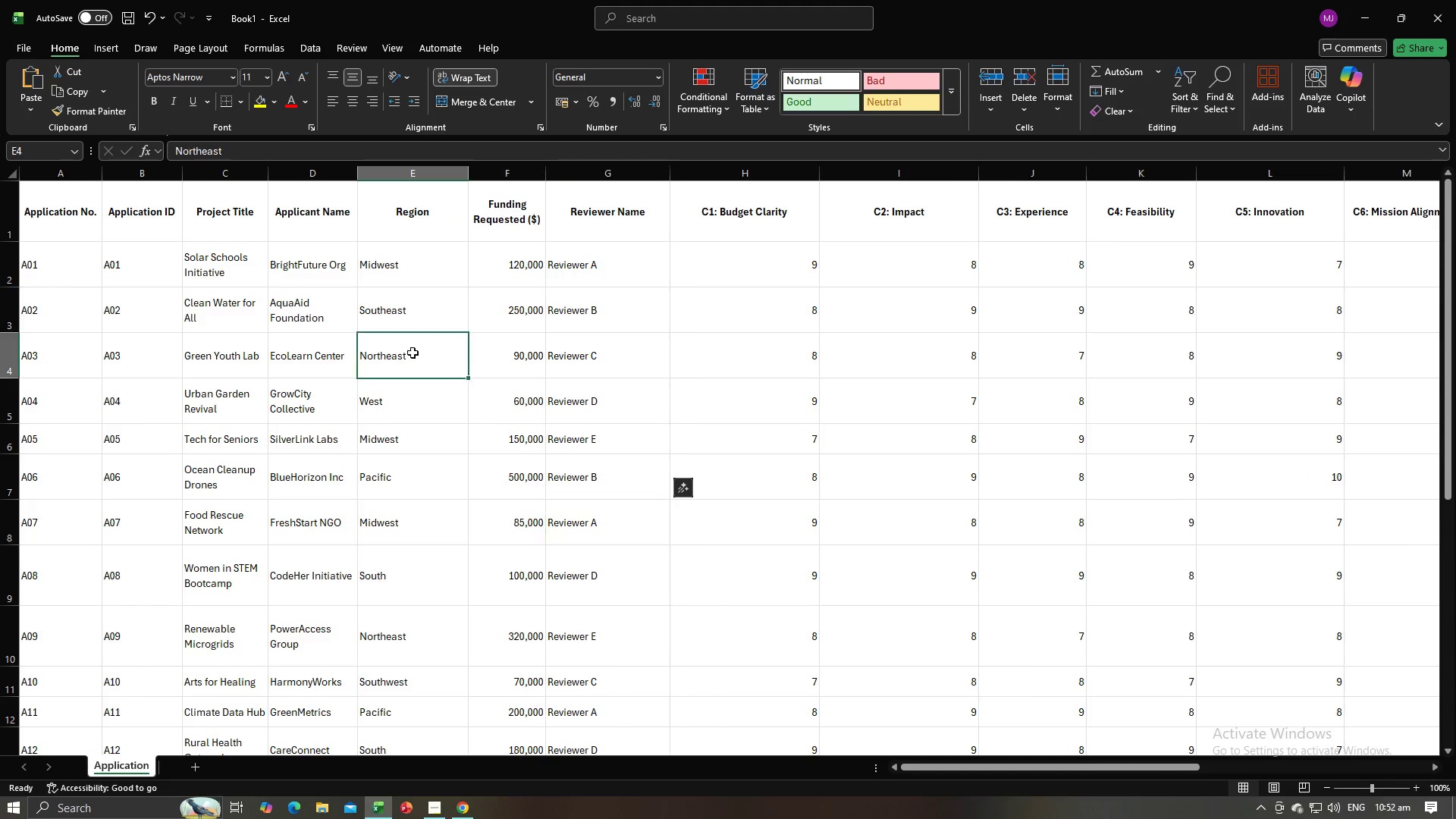 
left_click([413, 353])
 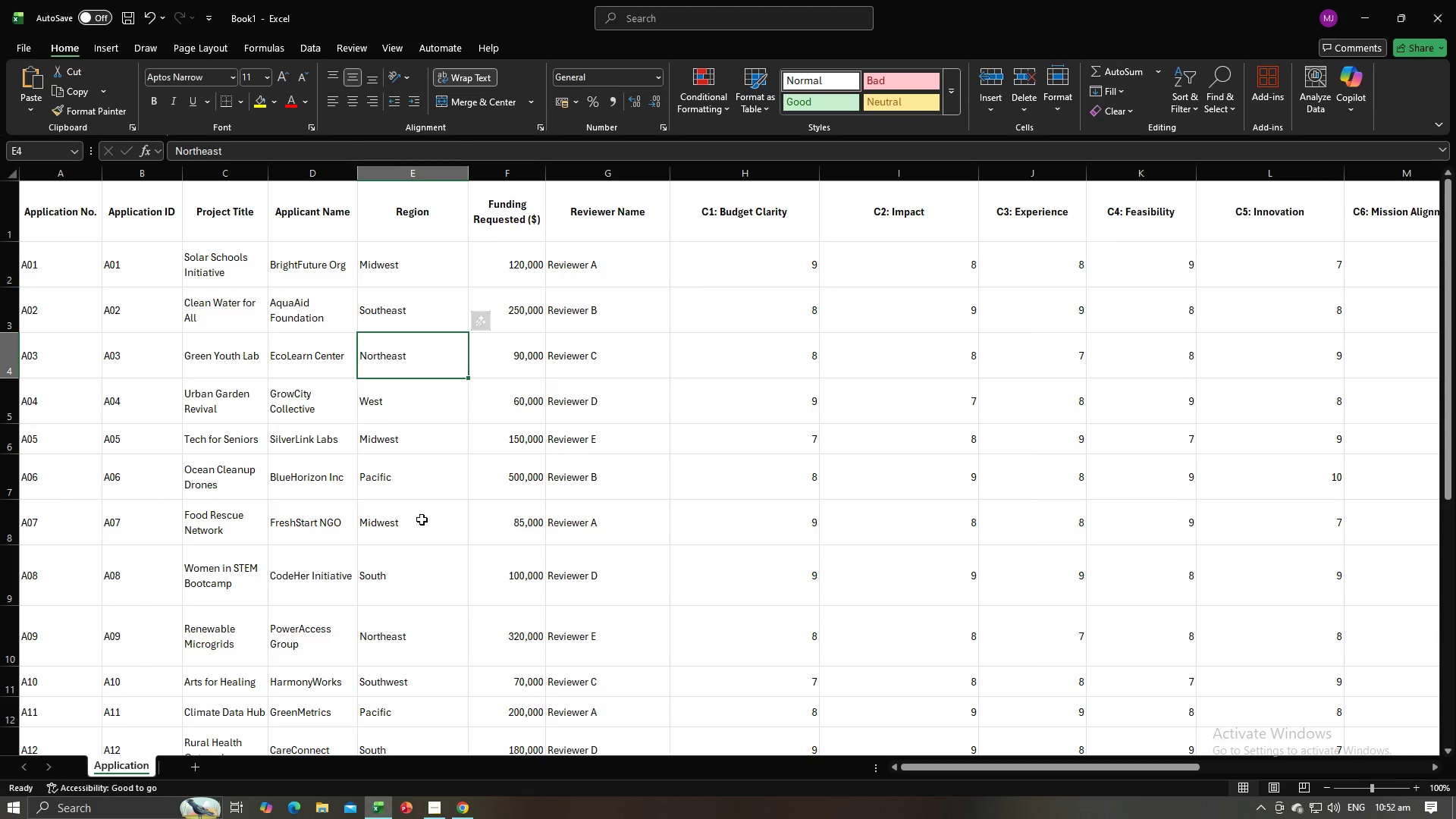 
scroll: coordinate [414, 545], scroll_direction: down, amount: 11.0
 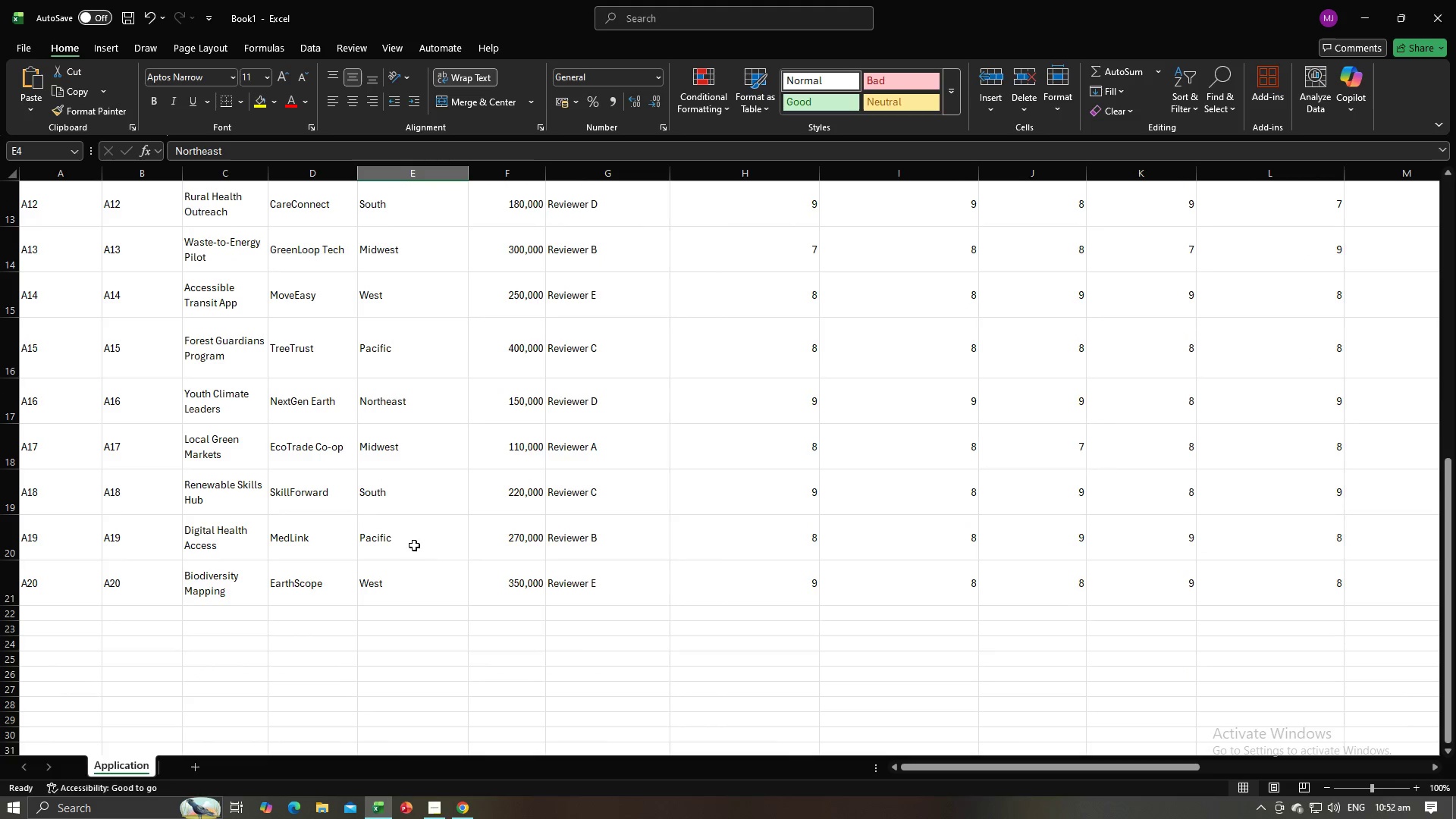 
key(Alt+AltLeft)
 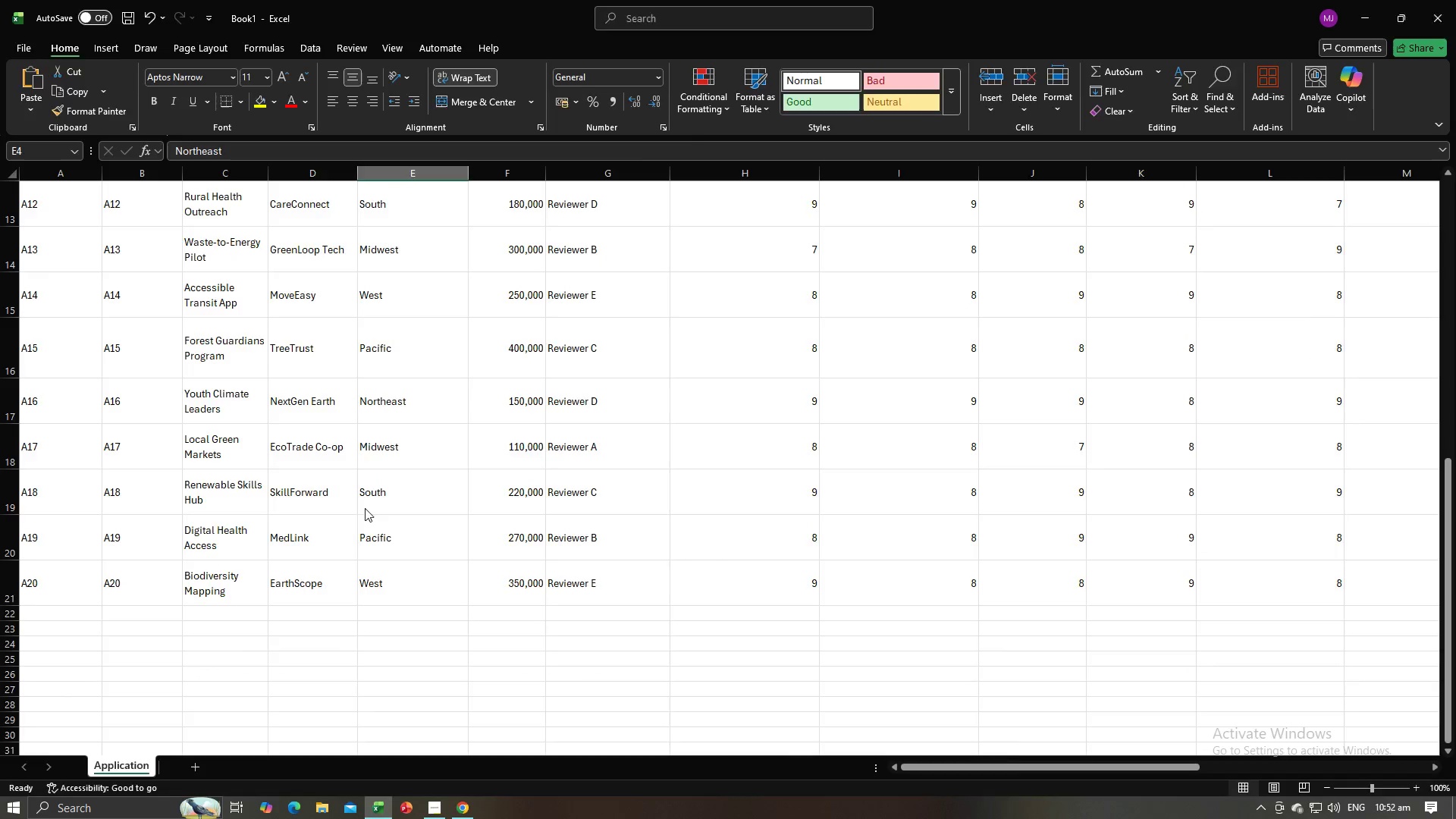 
key(Alt+Tab)
 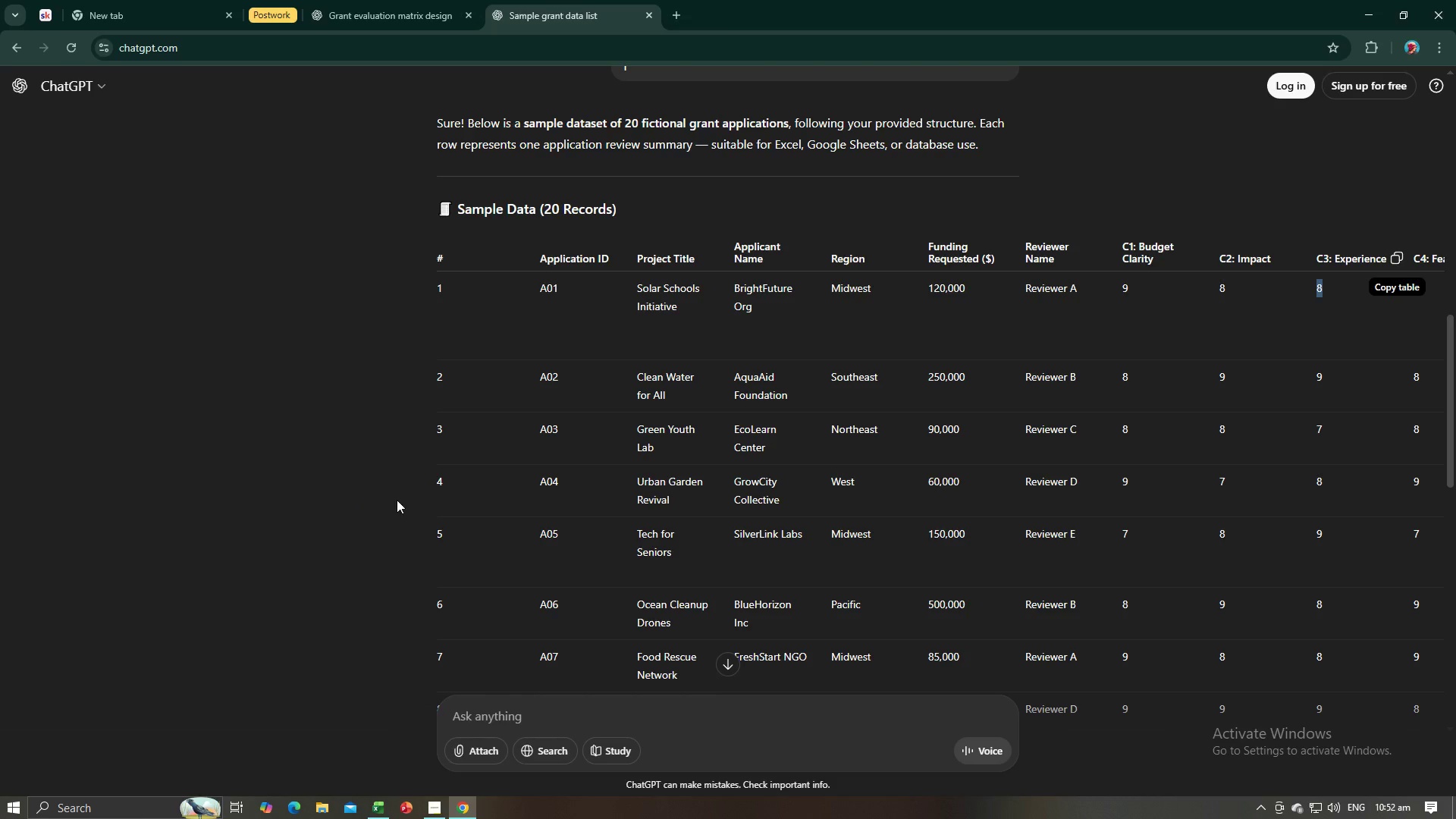 
scroll: coordinate [639, 498], scroll_direction: down, amount: 19.0
 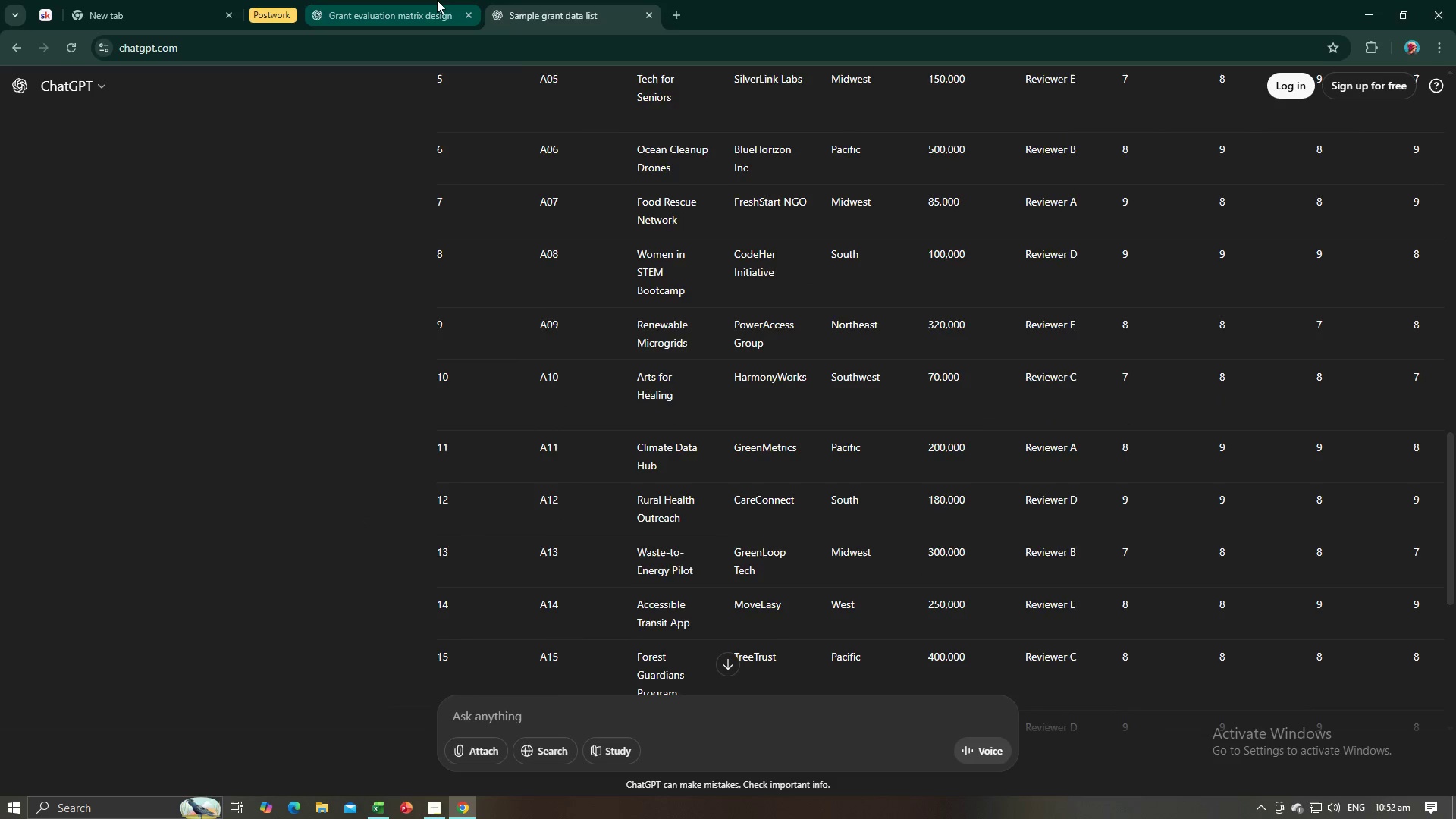 
left_click([425, 0])
 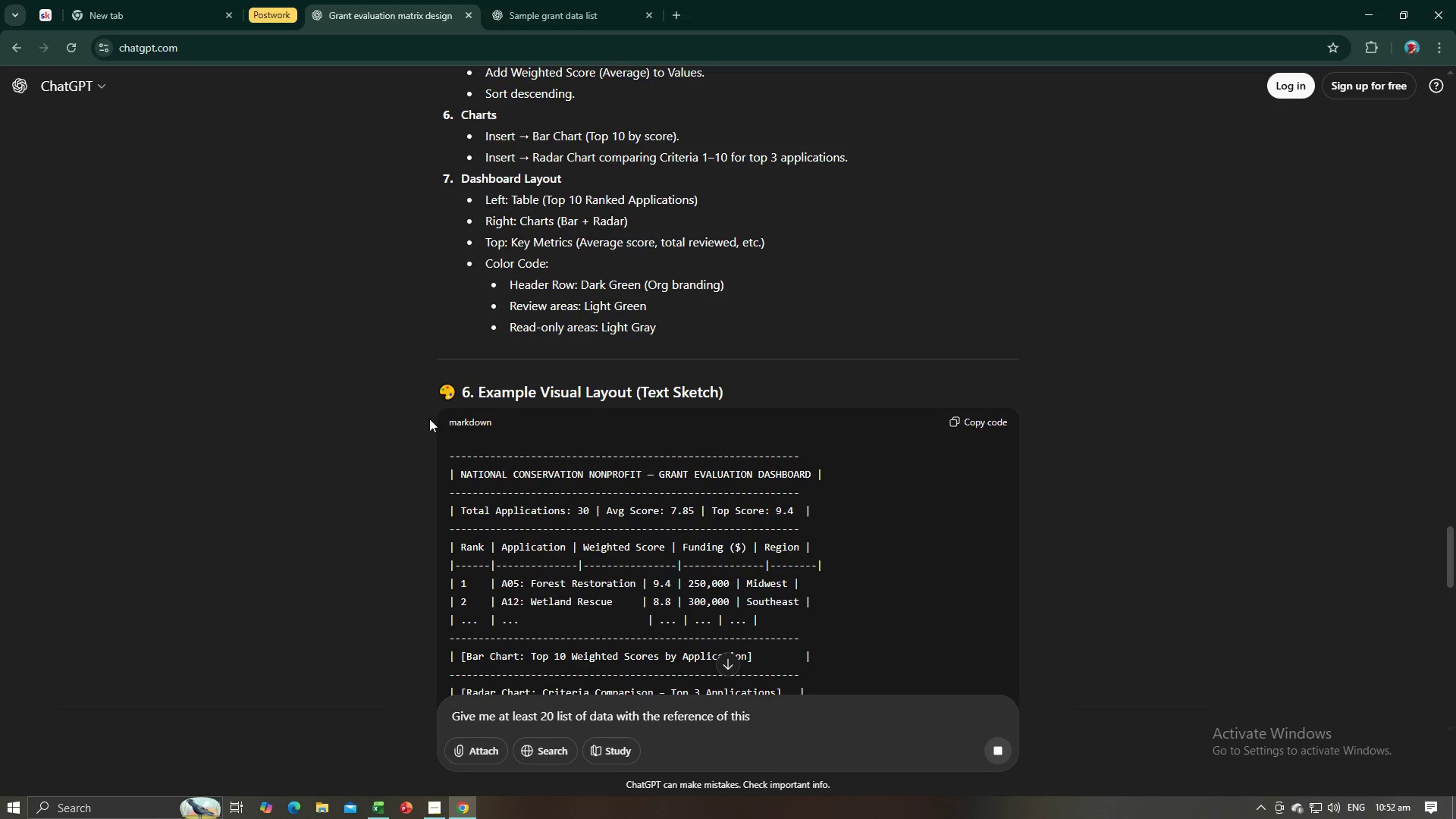 
scroll: coordinate [413, 419], scroll_direction: down, amount: 13.0
 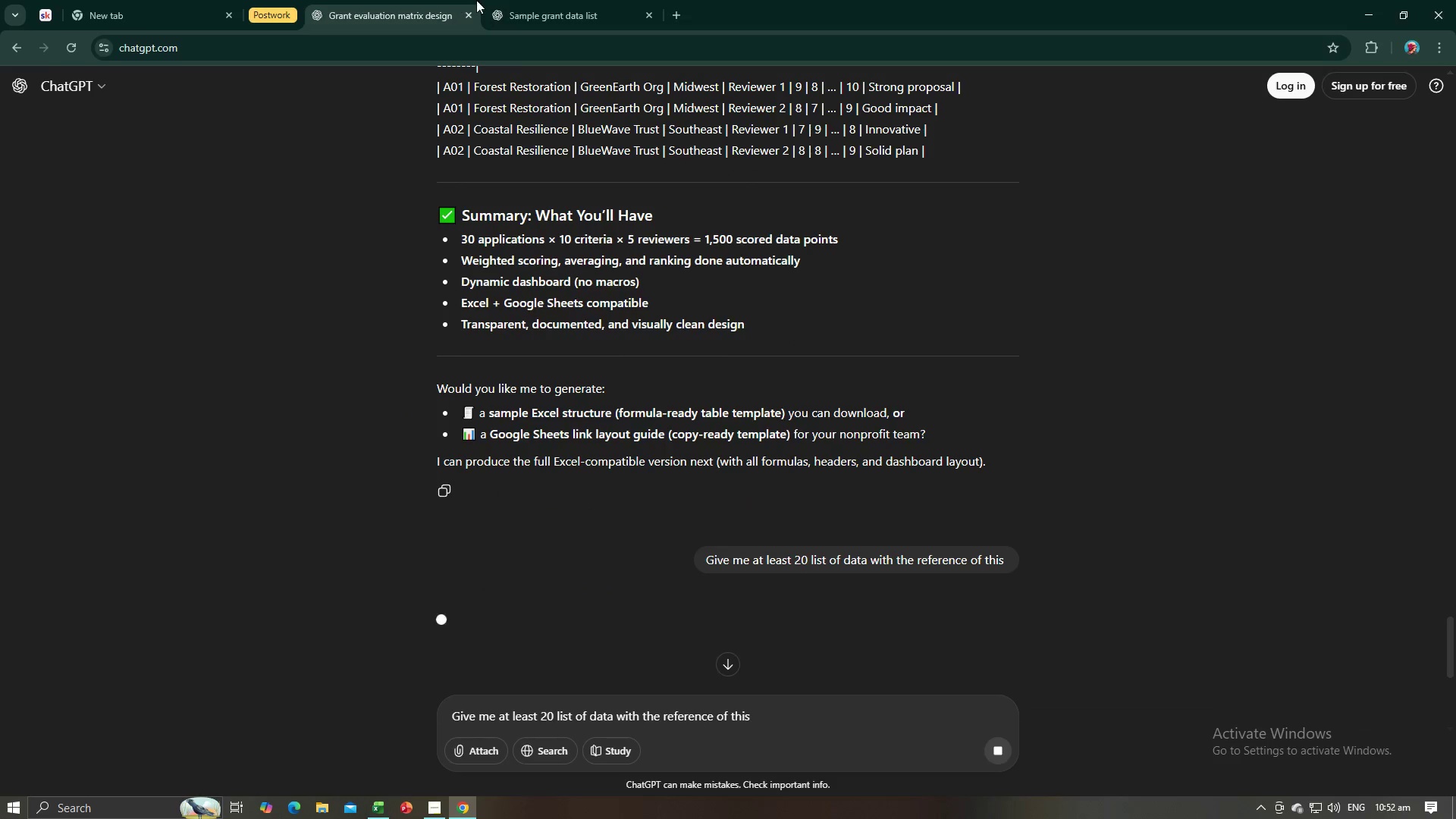 
left_click([510, 0])
 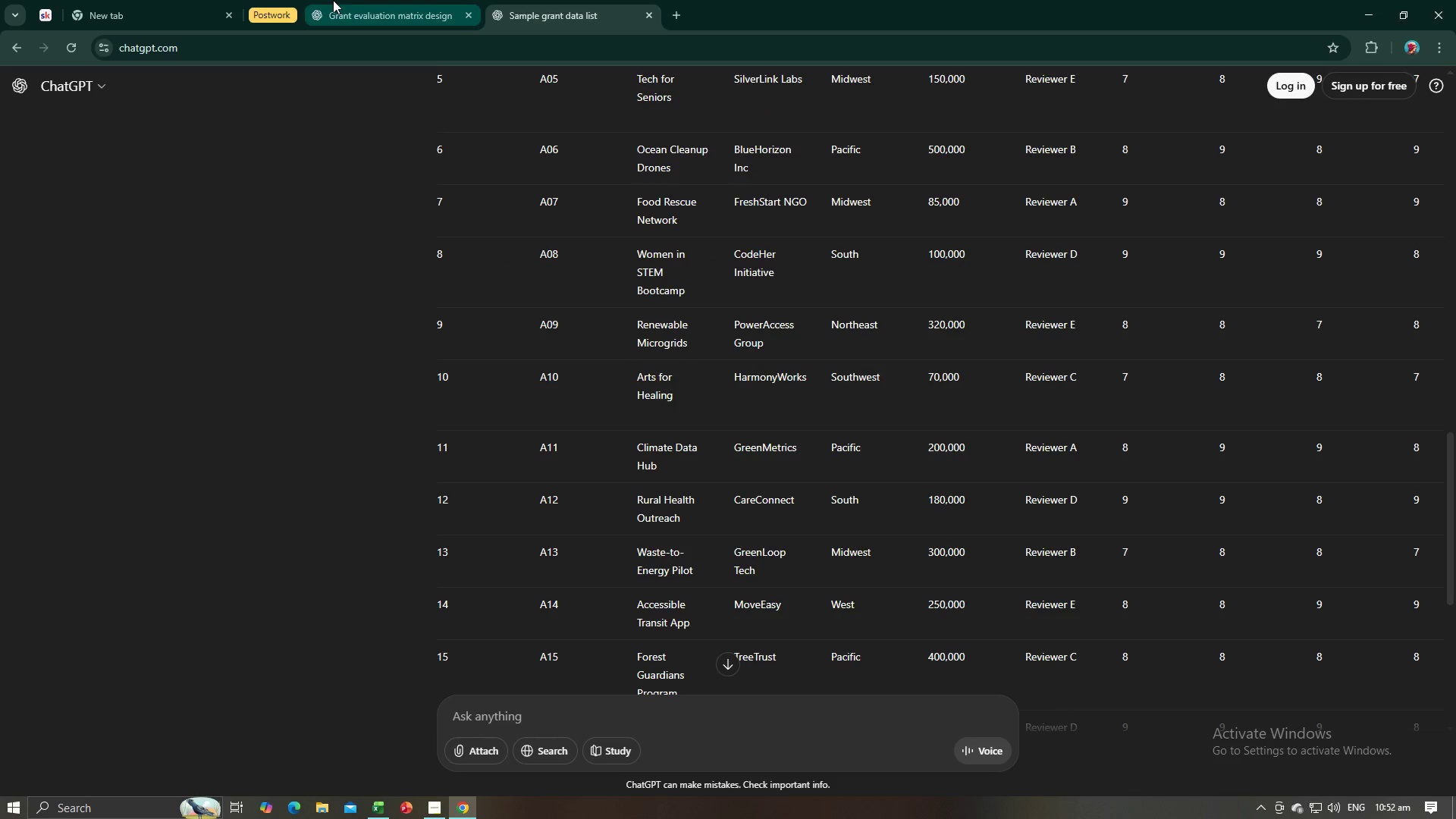 
left_click([331, 0])
 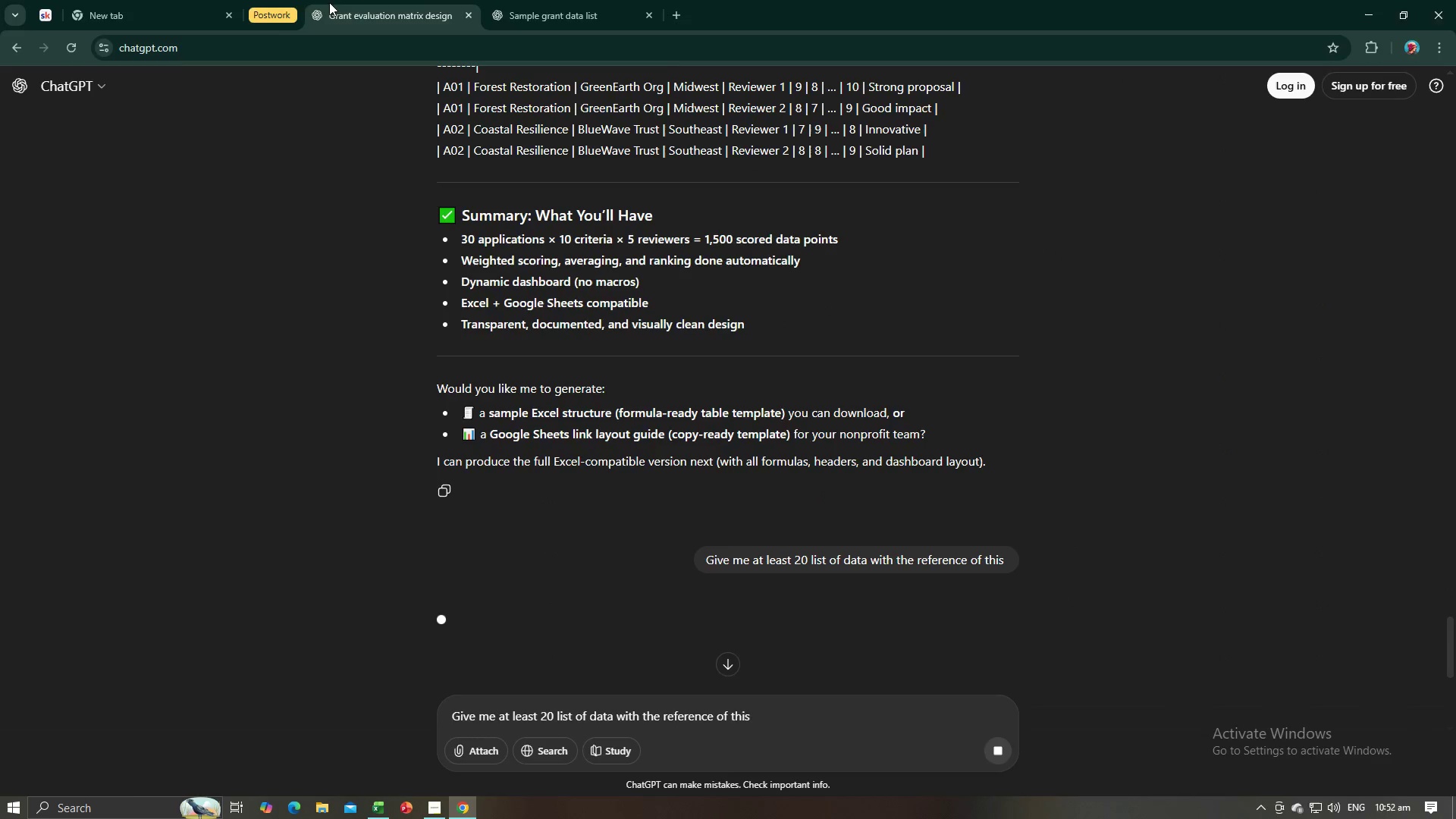 
key(Alt+AltLeft)
 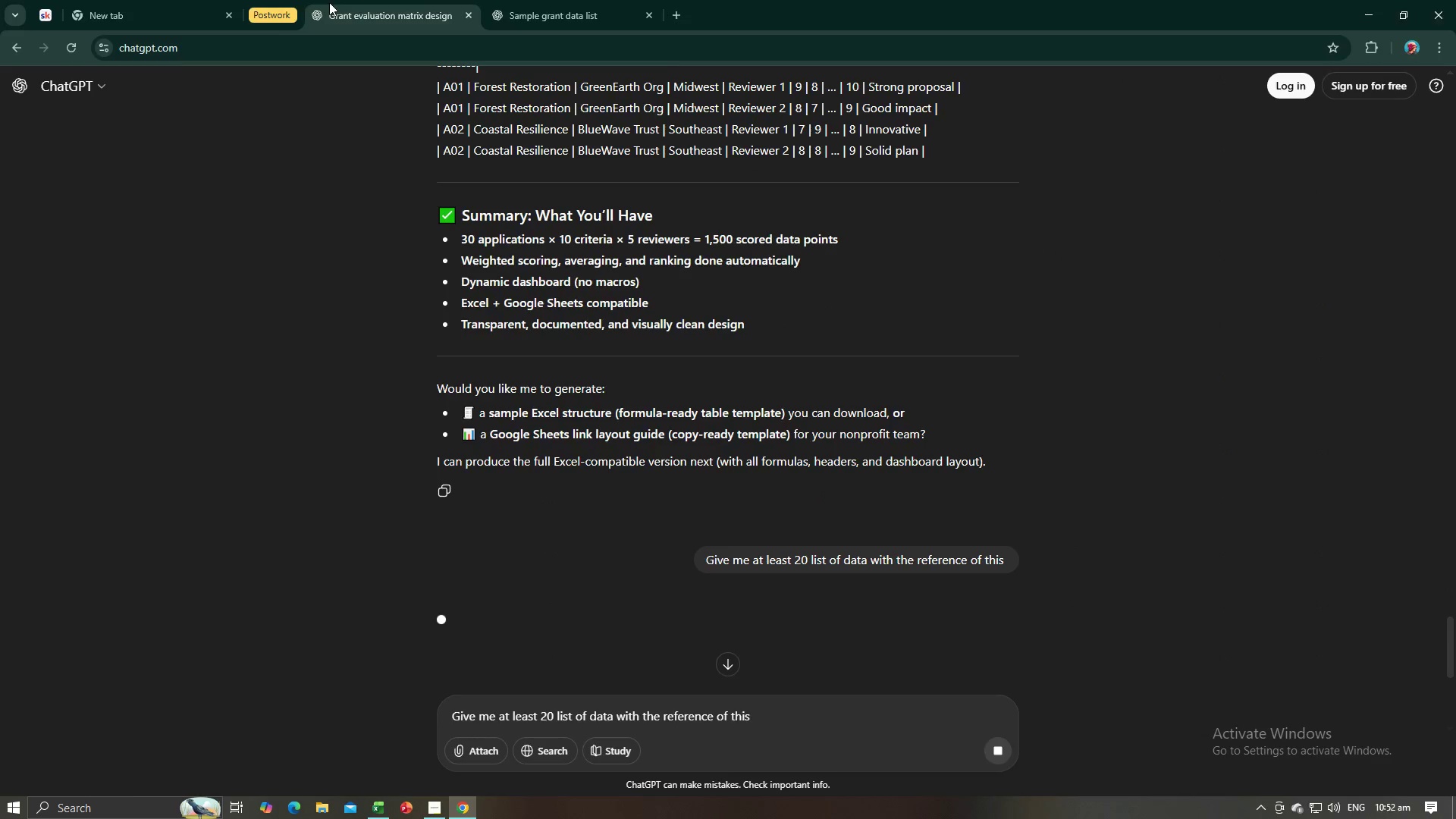 
key(Alt+Tab)
 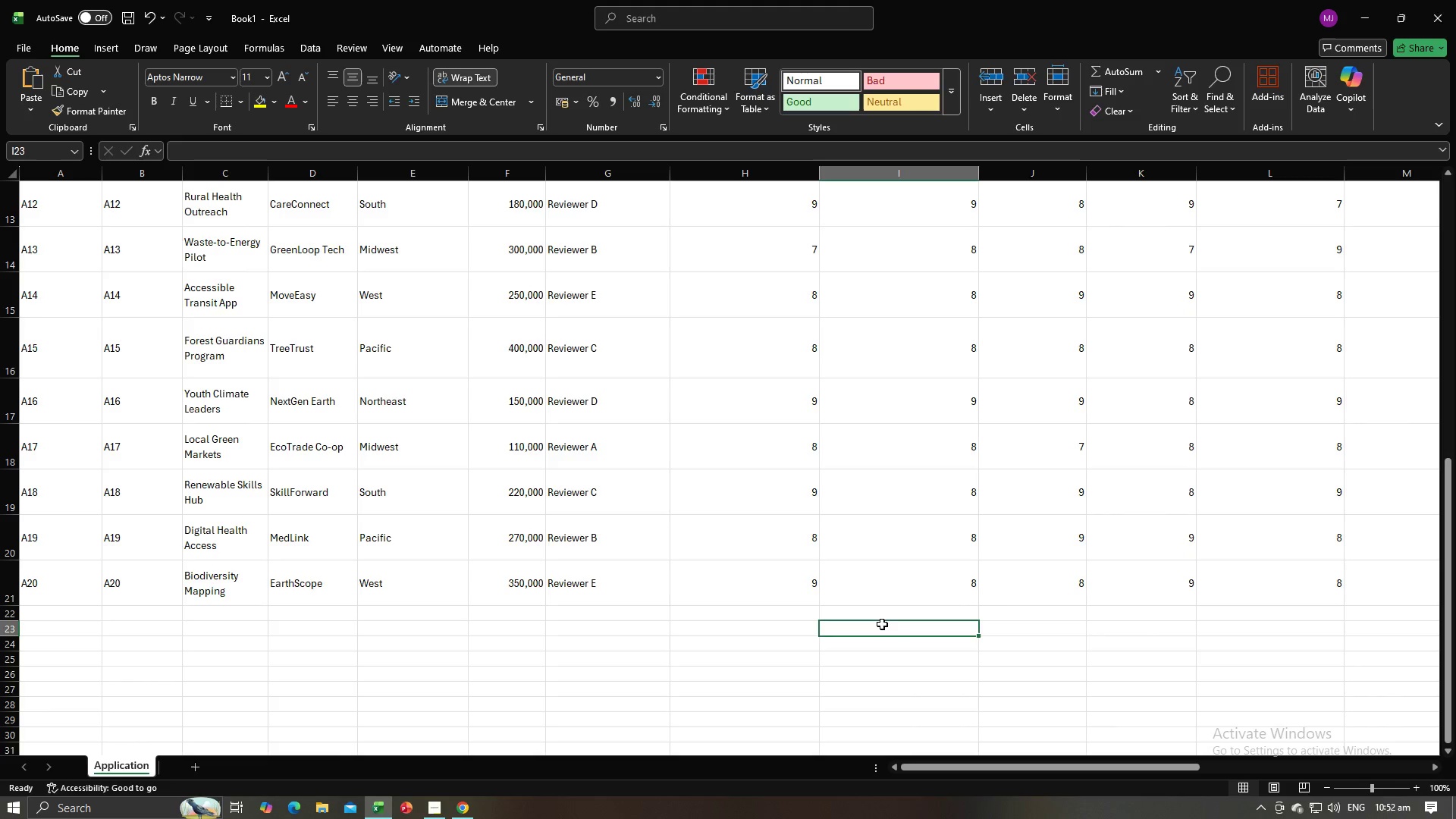 
double_click([622, 656])
 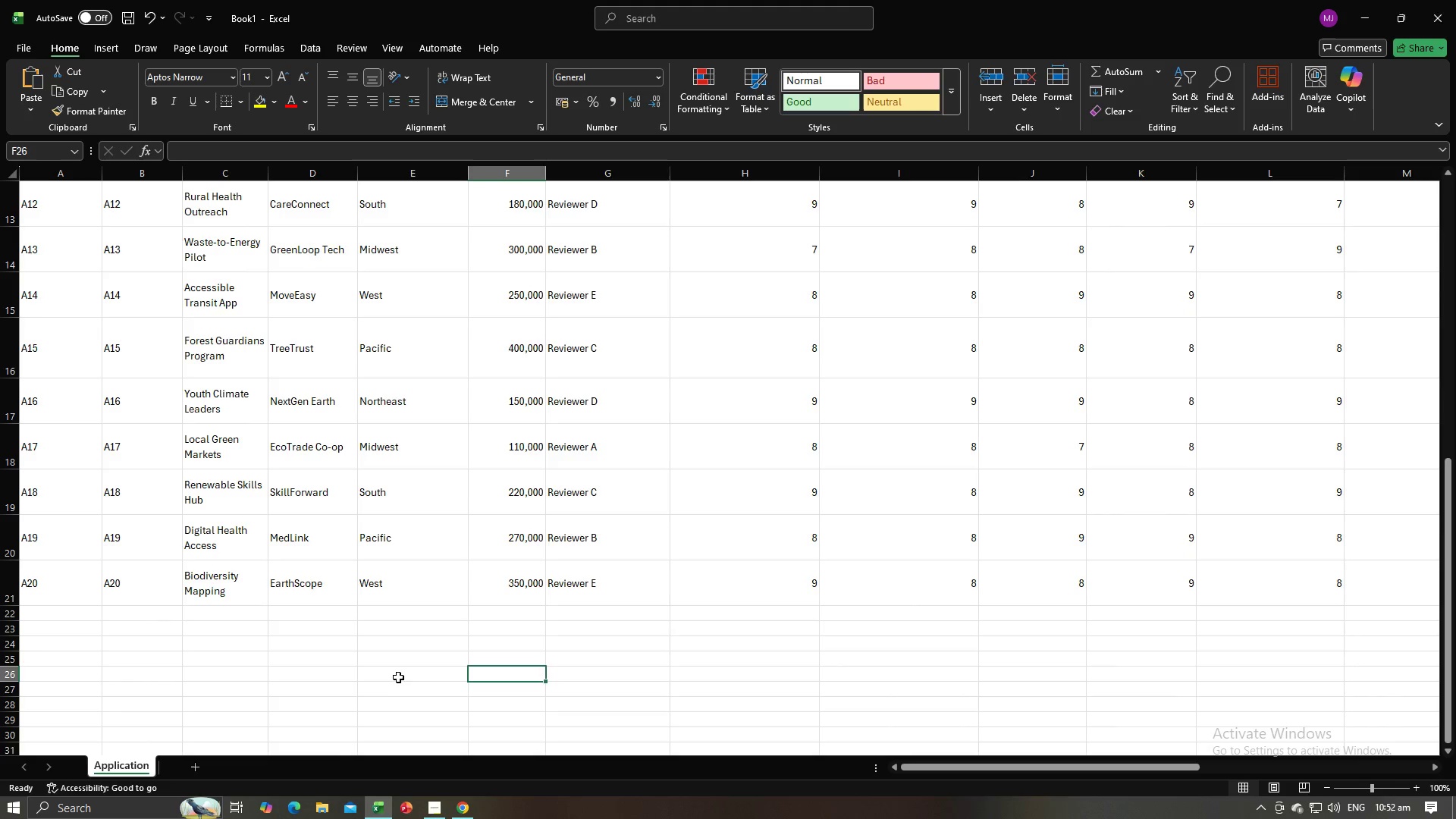 
triple_click([398, 677])
 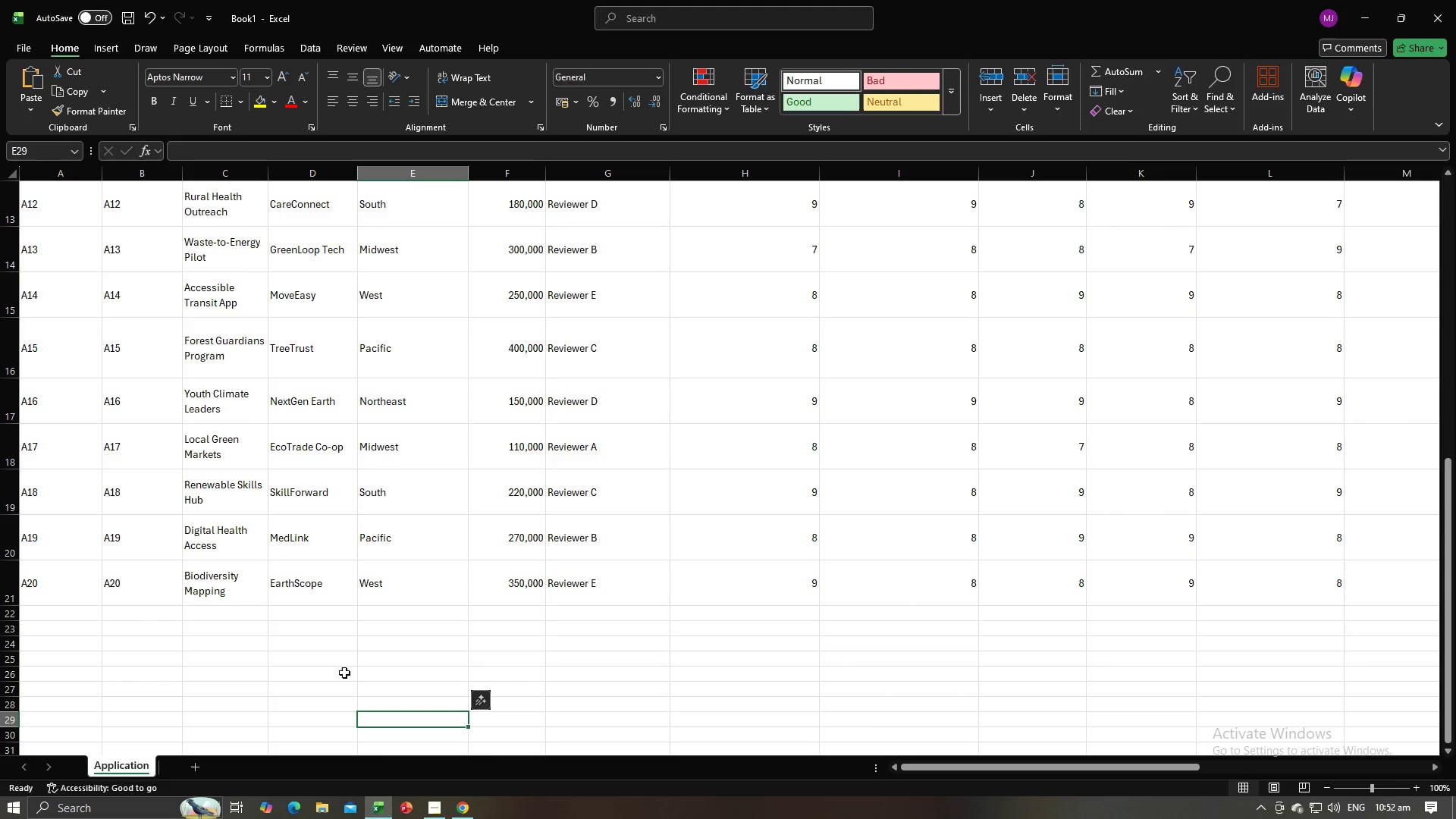 
left_click([480, 691])
 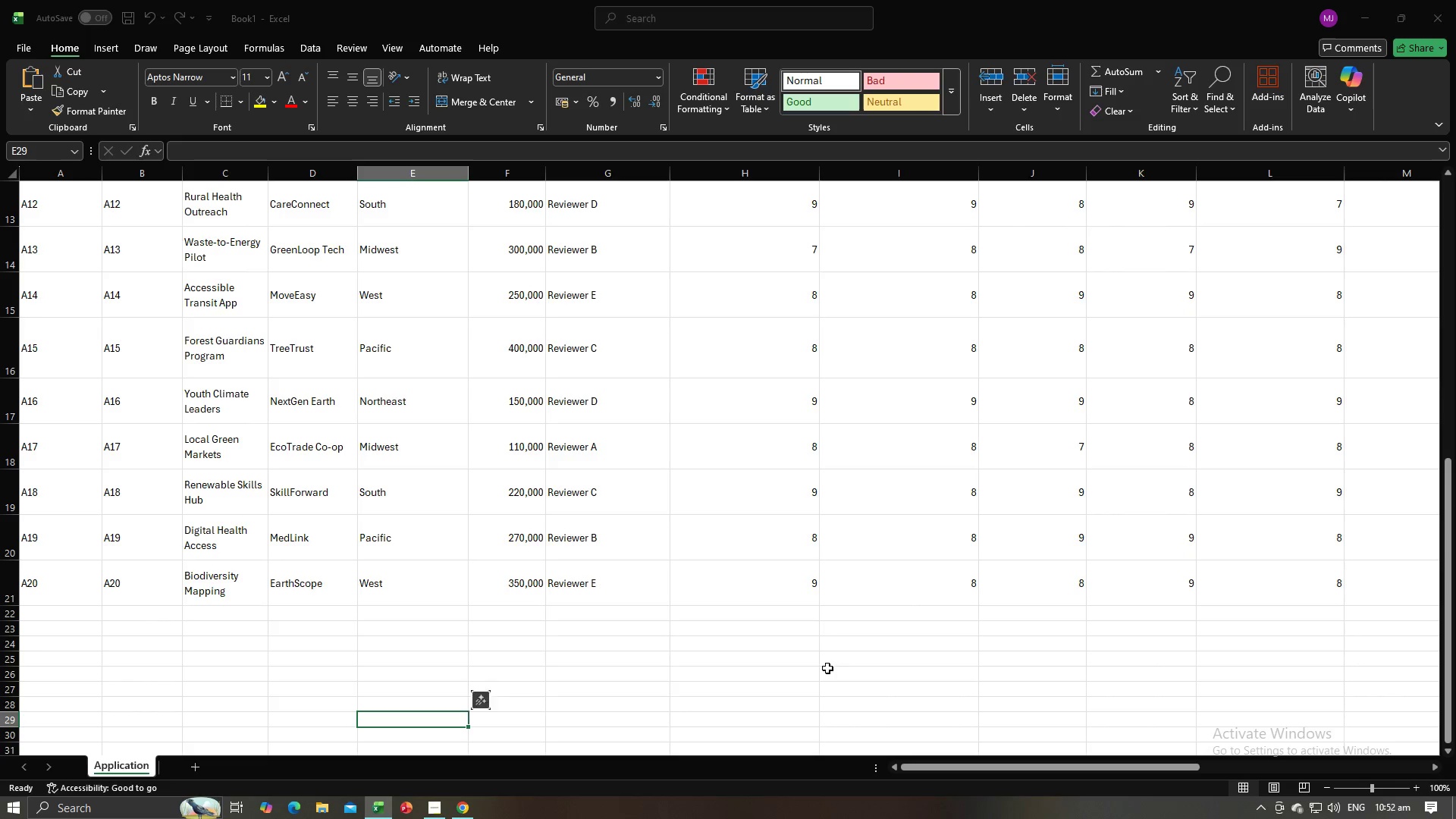 
double_click([834, 668])
 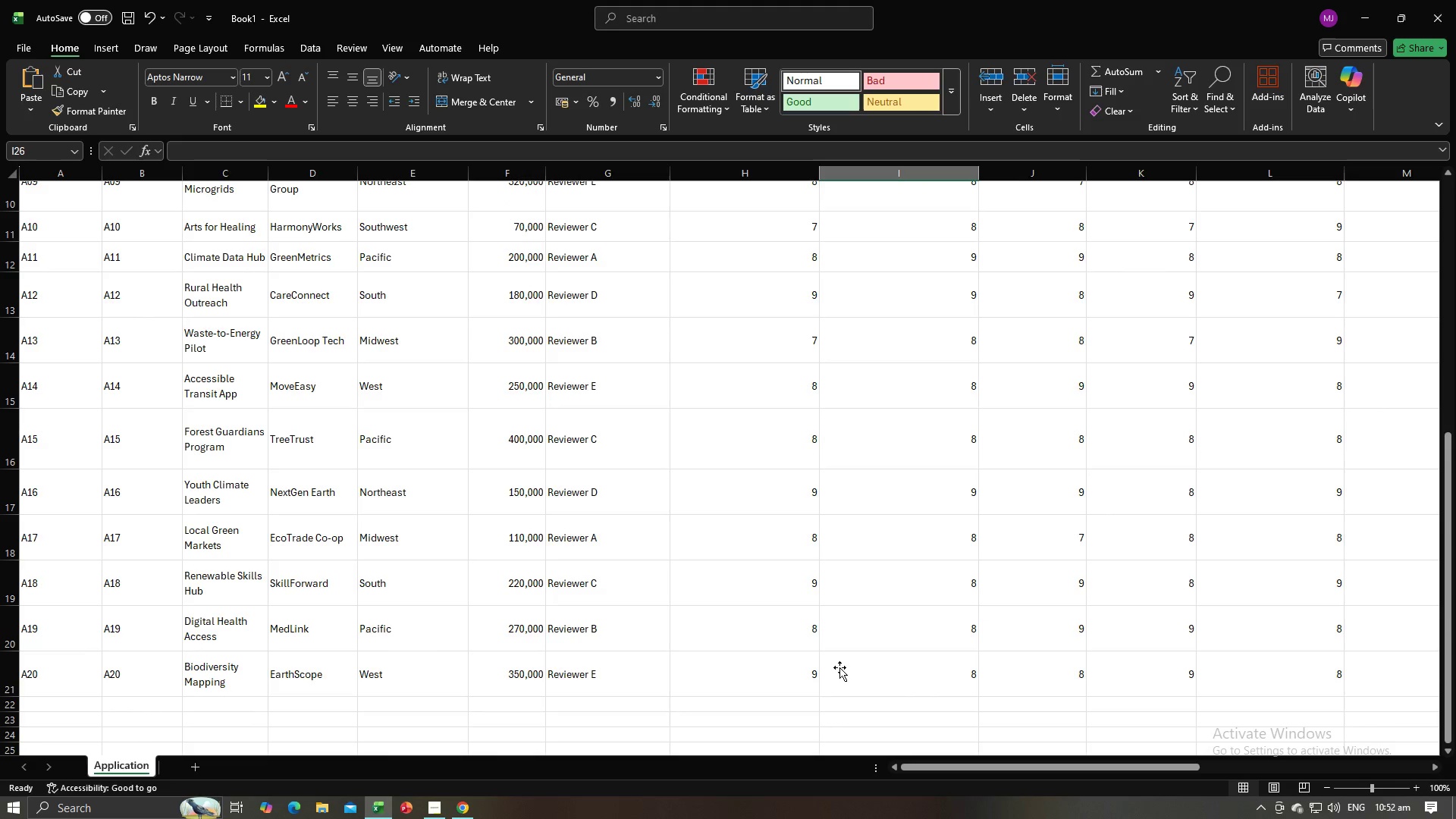 
scroll: coordinate [839, 667], scroll_direction: up, amount: 2.0
 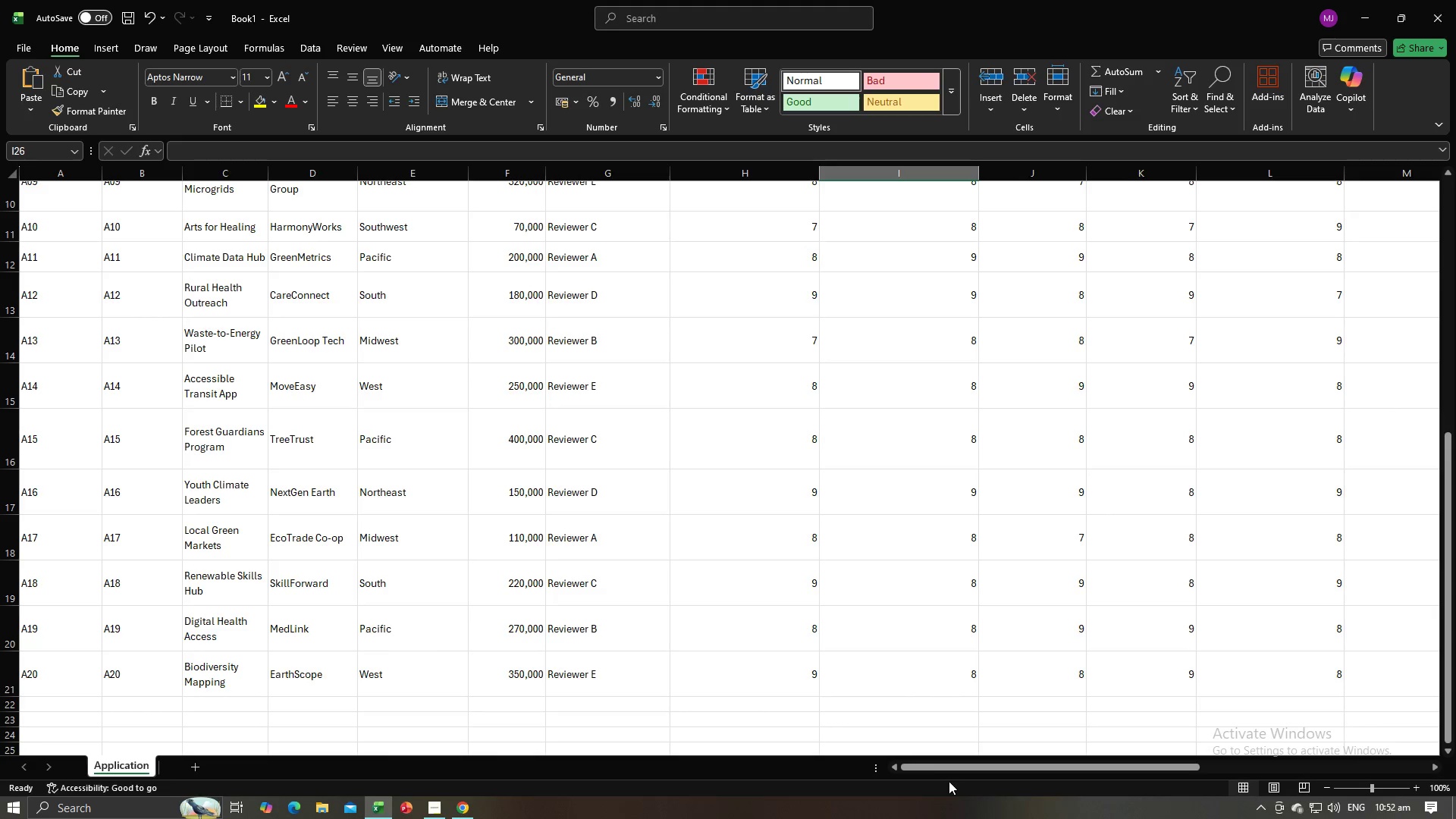 
left_click_drag(start_coordinate=[950, 765], to_coordinate=[1147, 742])
 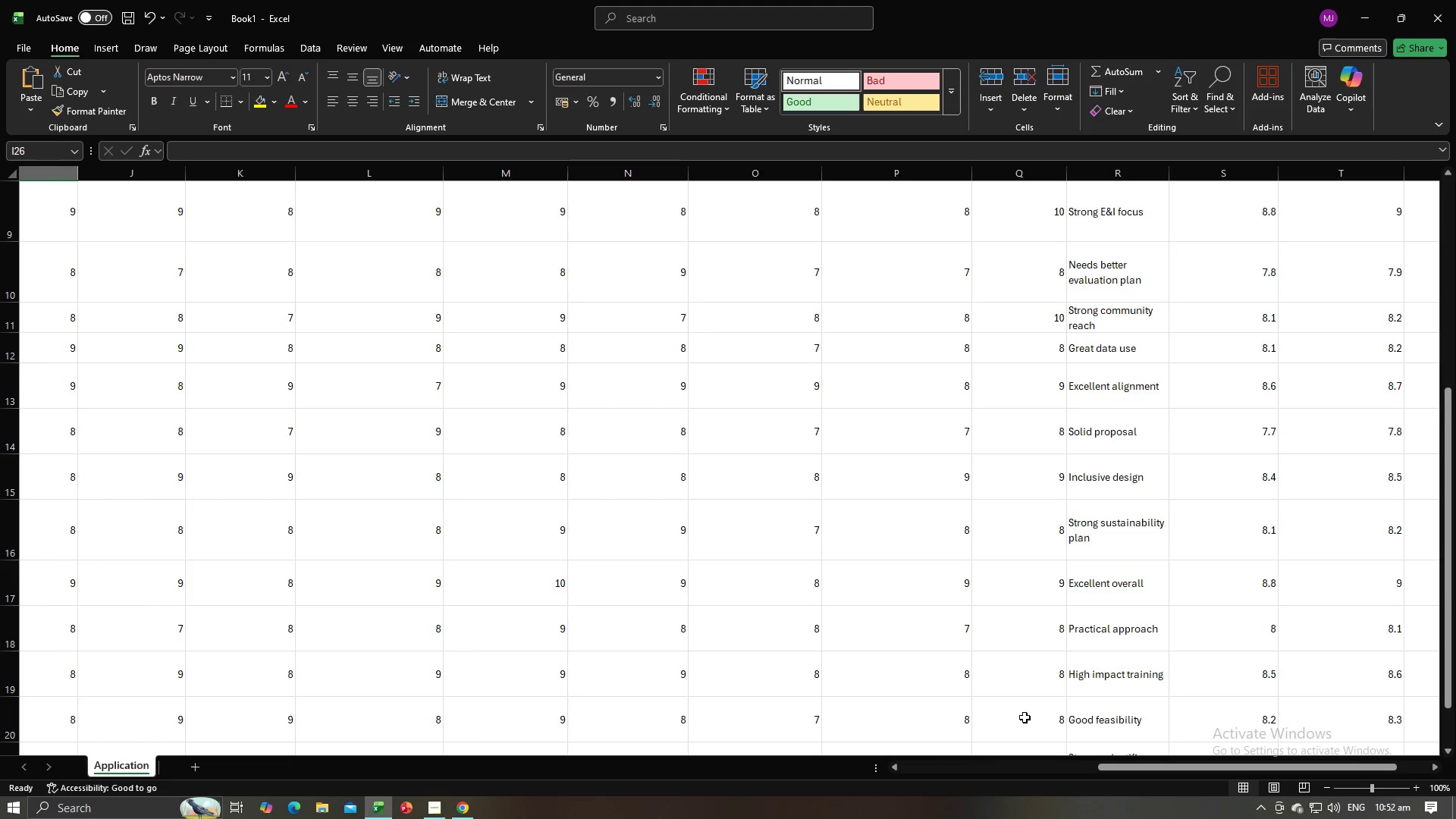 
scroll: coordinate [1072, 444], scroll_direction: up, amount: 7.0
 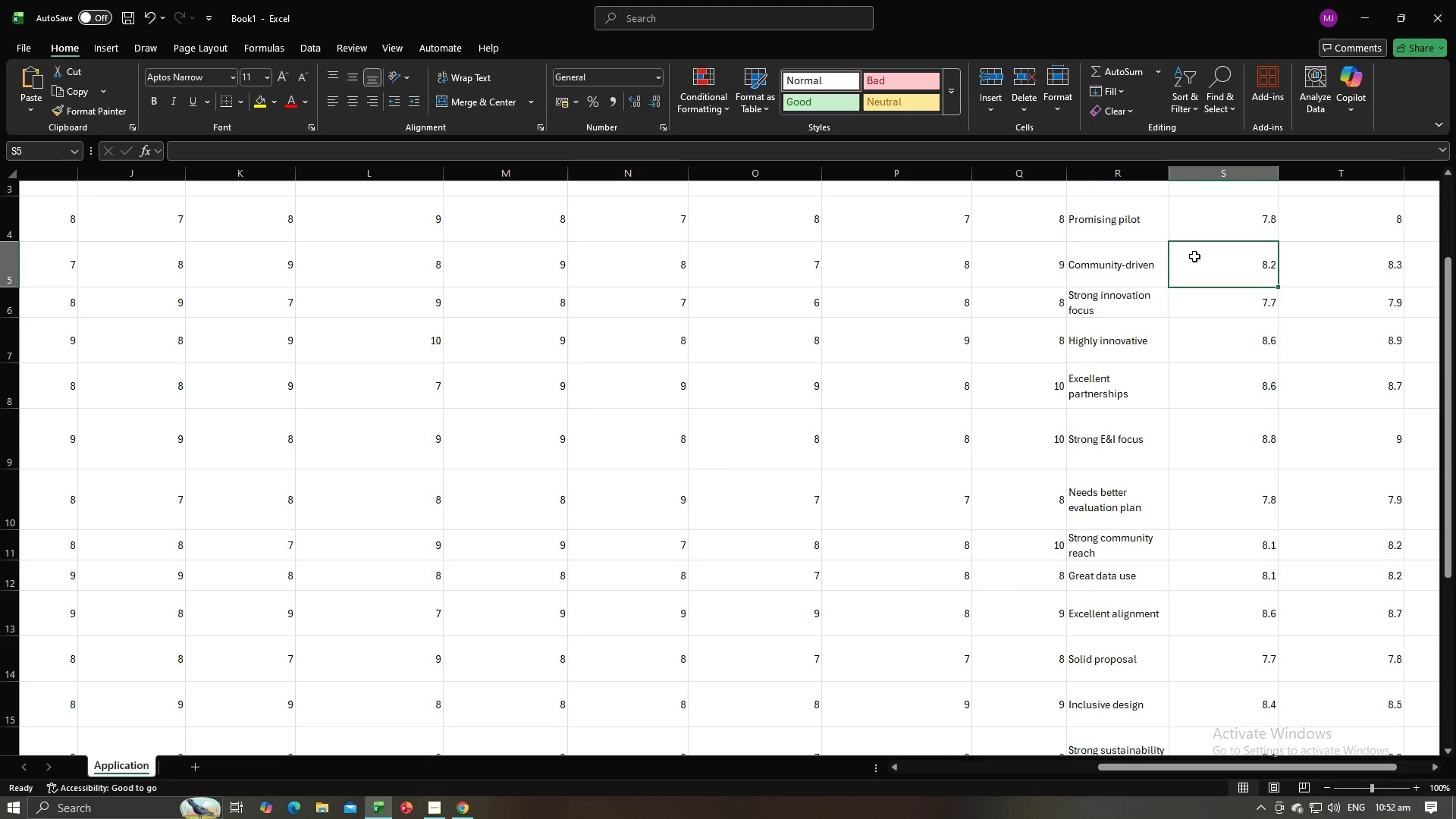 
left_click([1194, 256])
 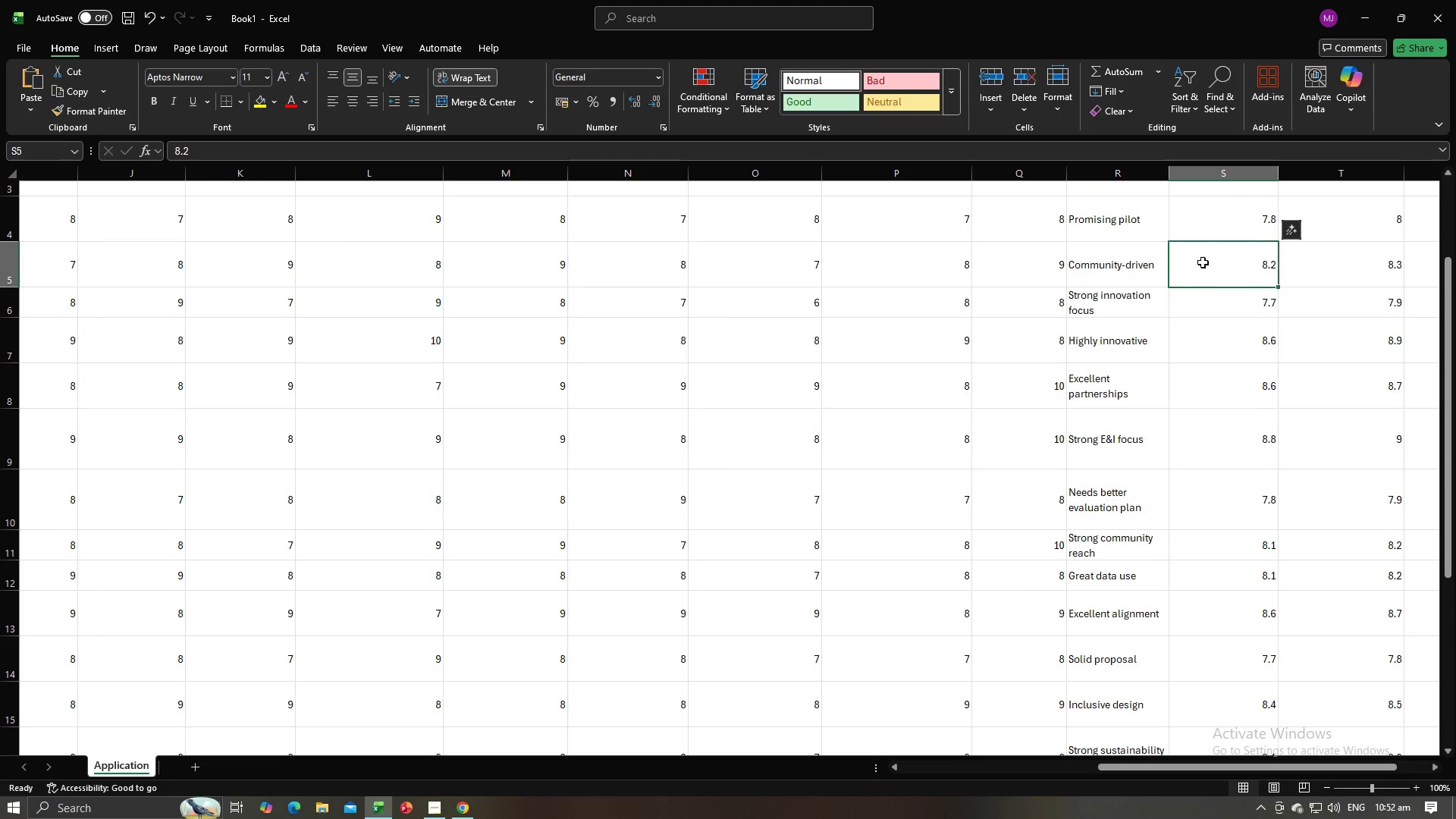 
scroll: coordinate [1222, 308], scroll_direction: up, amount: 7.0
 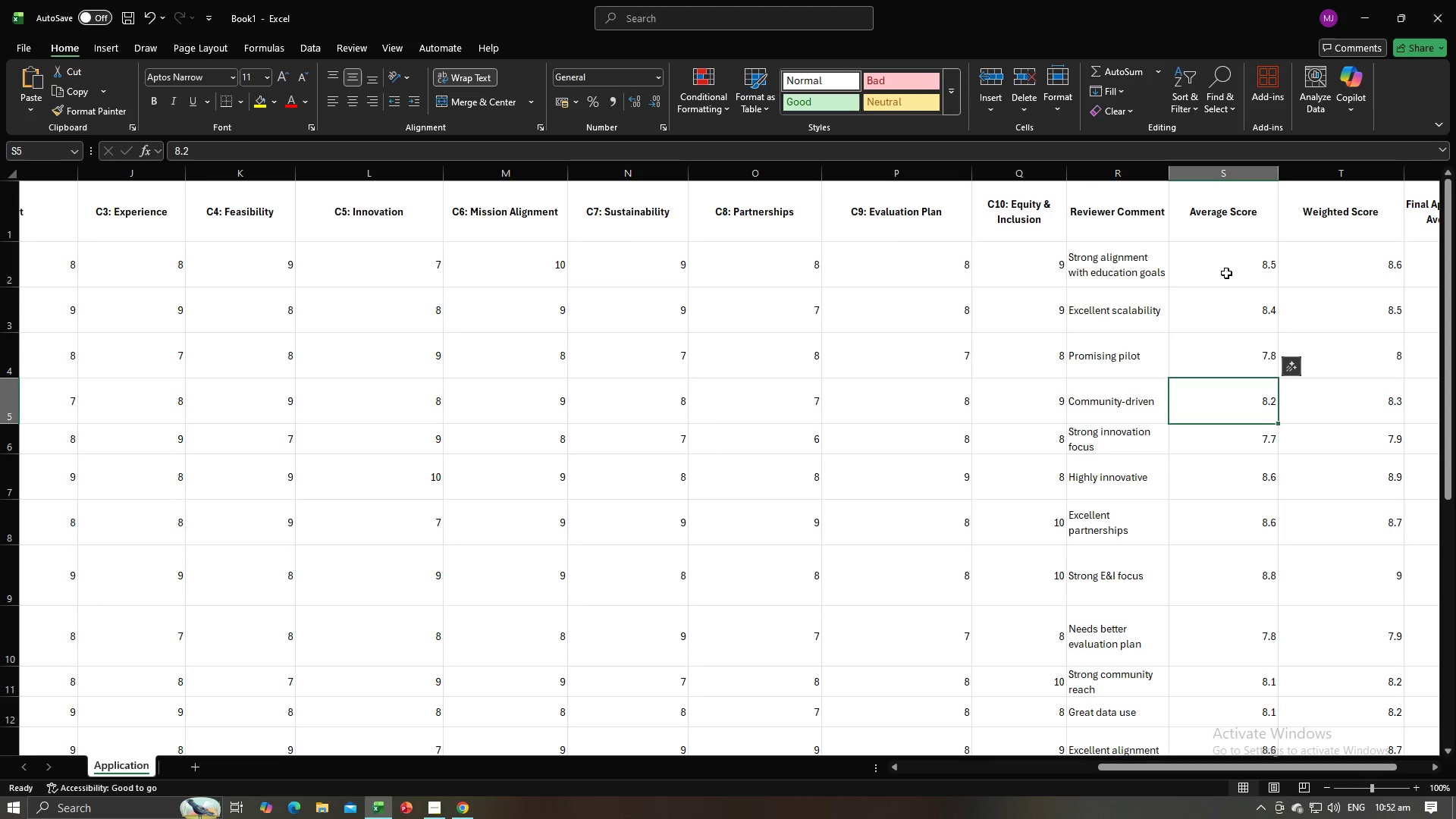 
left_click([1225, 273])
 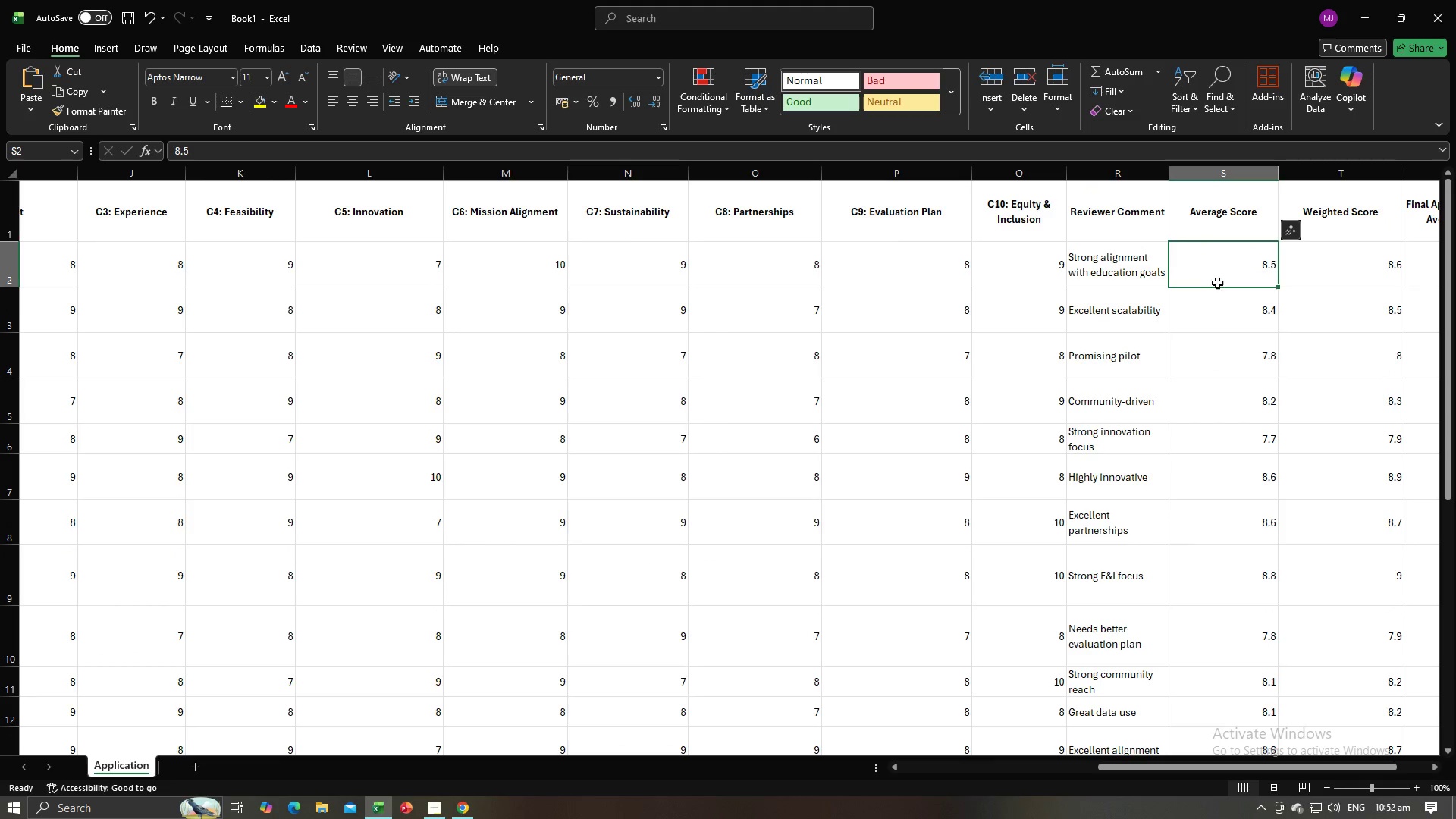 
key(Backspace)
type(=Average()
 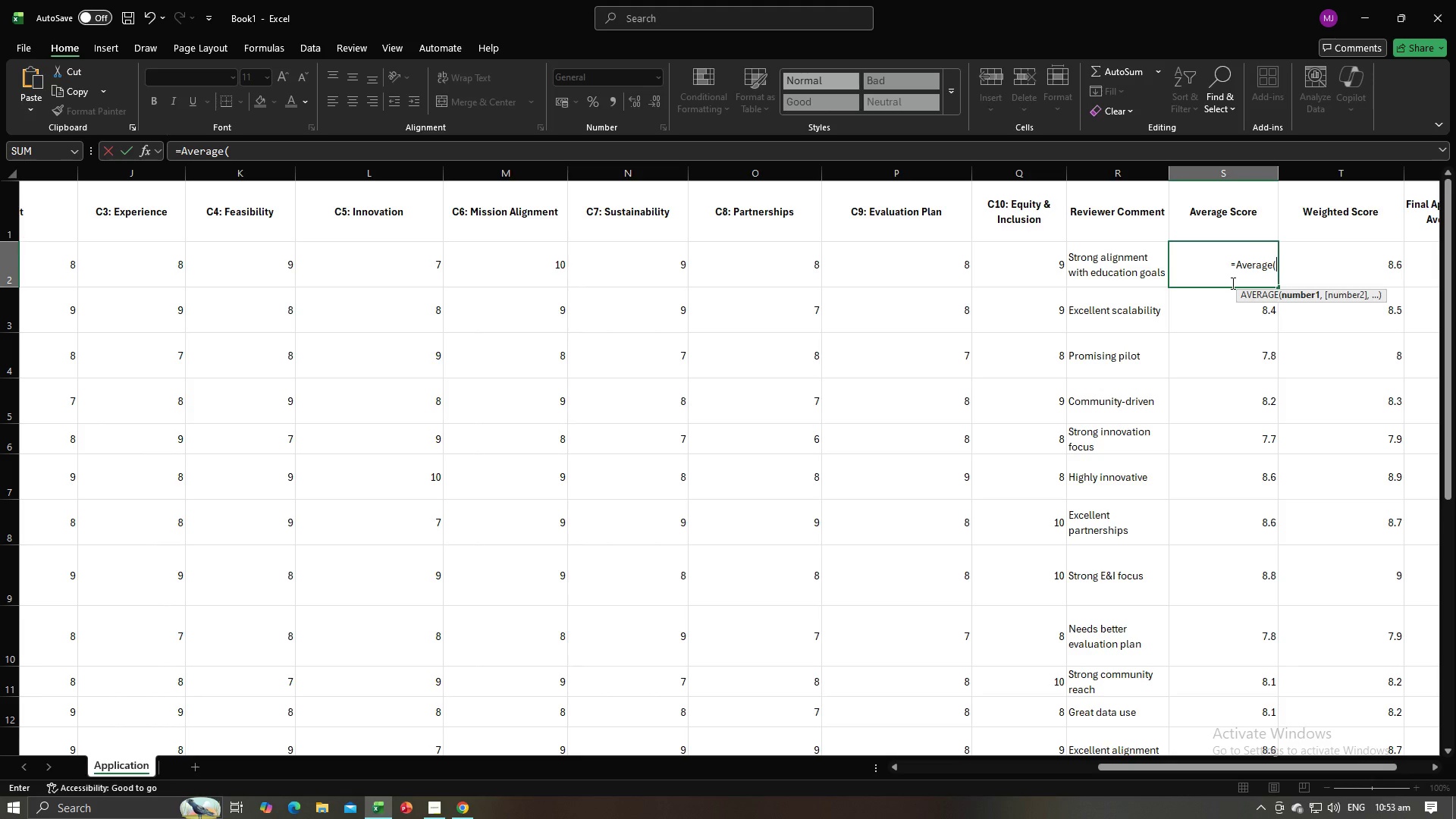 
key(Alt+AltLeft)
 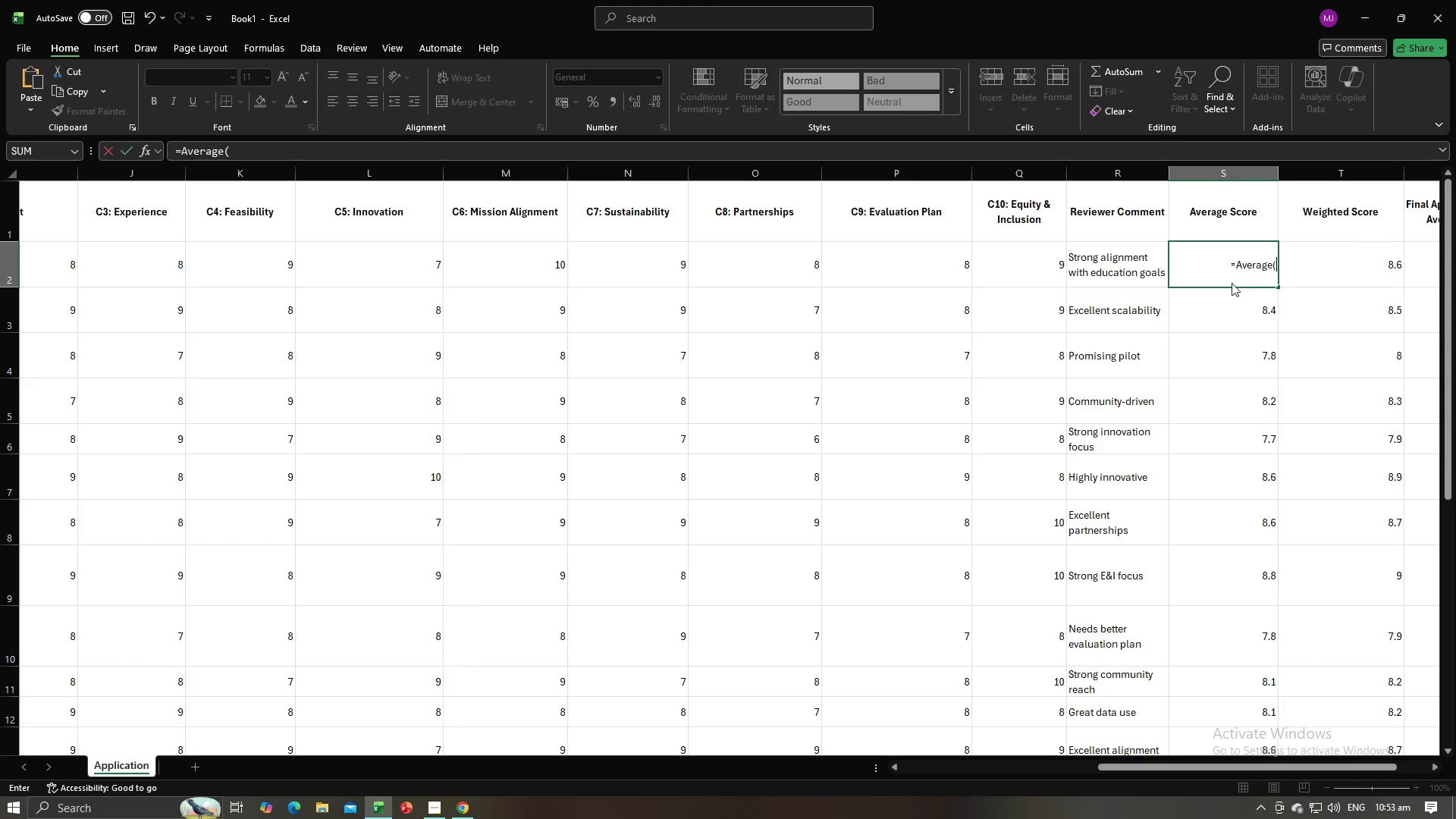 
key(Alt+Tab)
 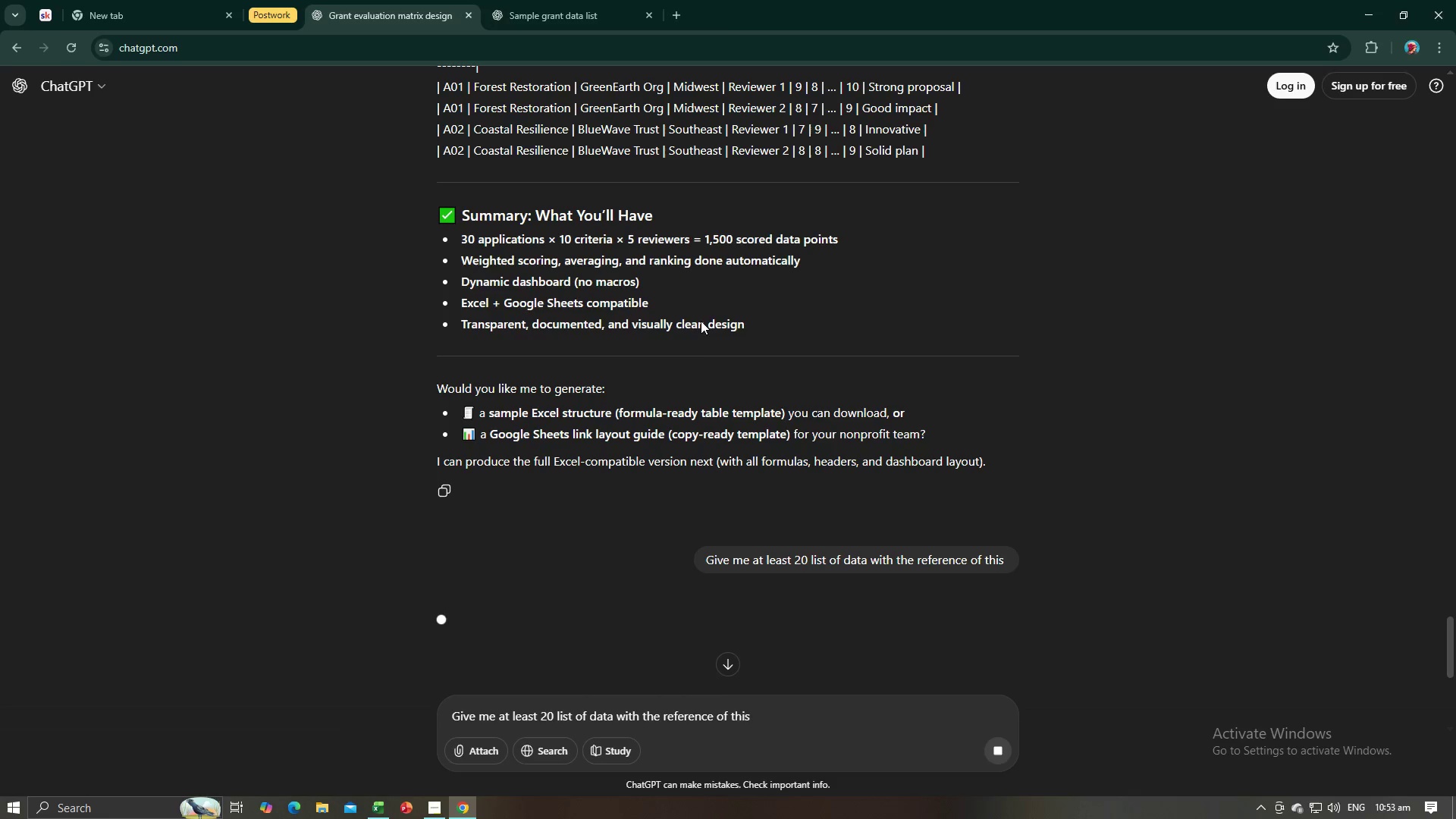 
scroll: coordinate [657, 327], scroll_direction: up, amount: 28.0
 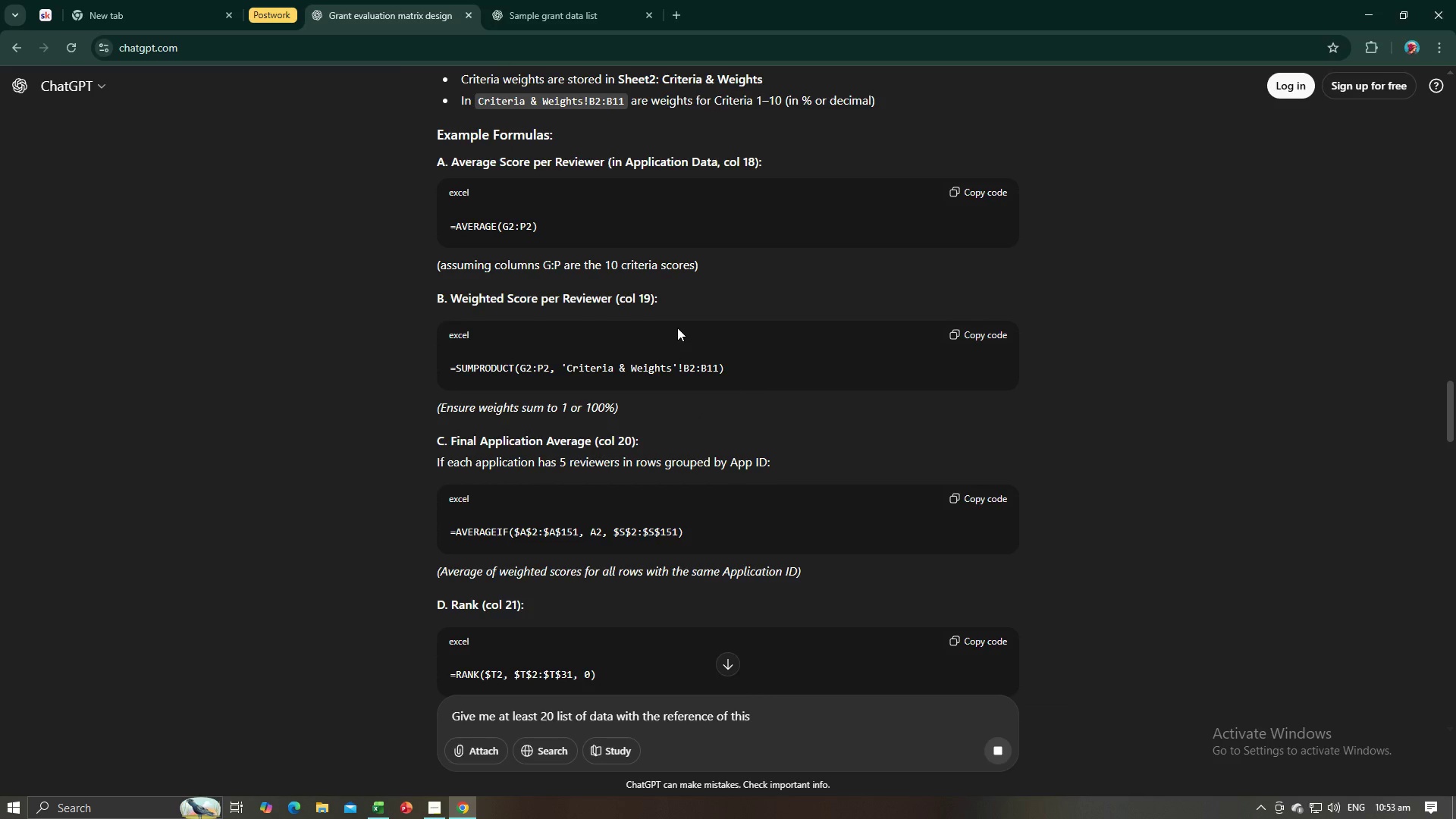 
key(Alt+AltLeft)
 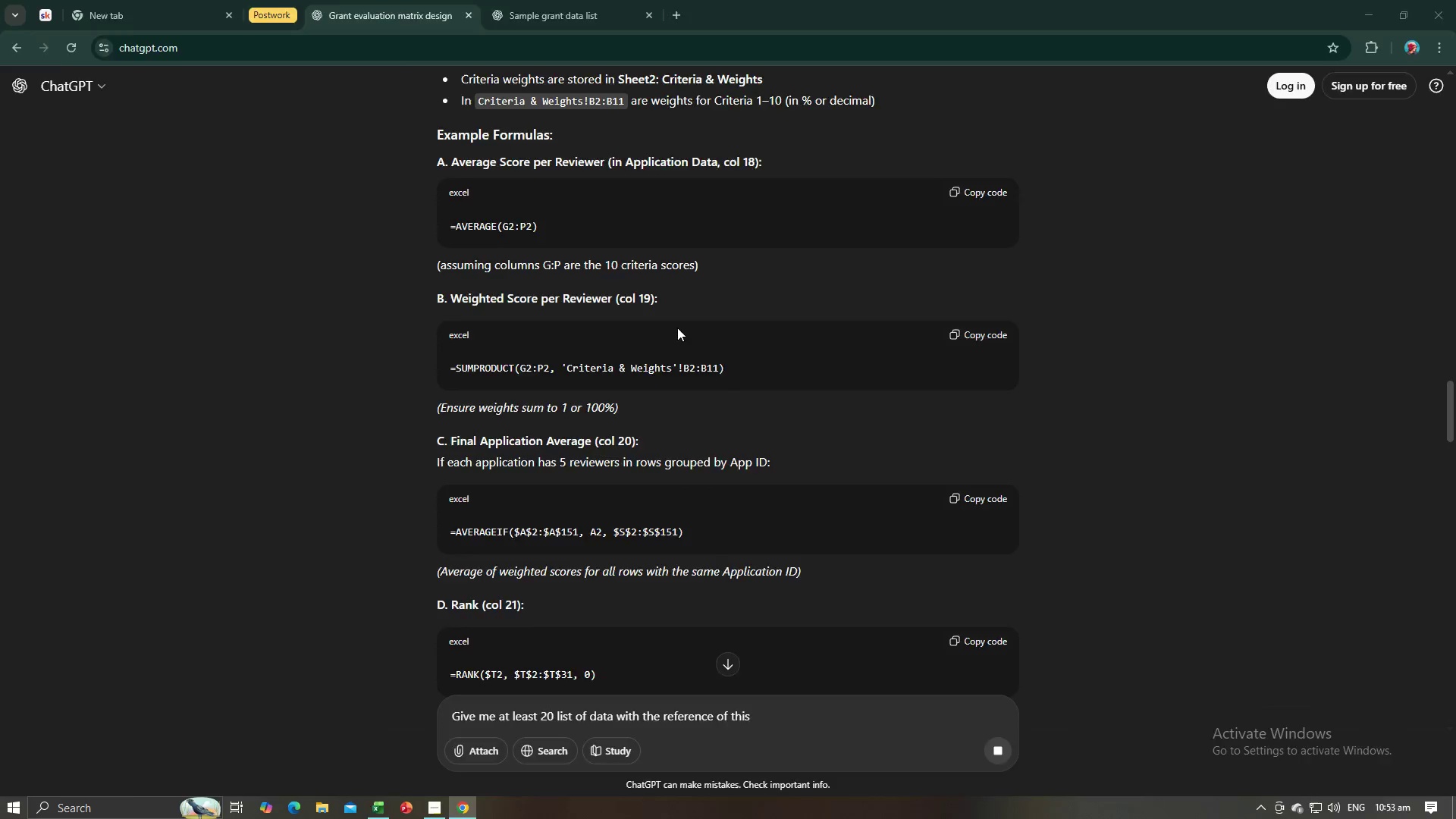 
key(Alt+Tab)
 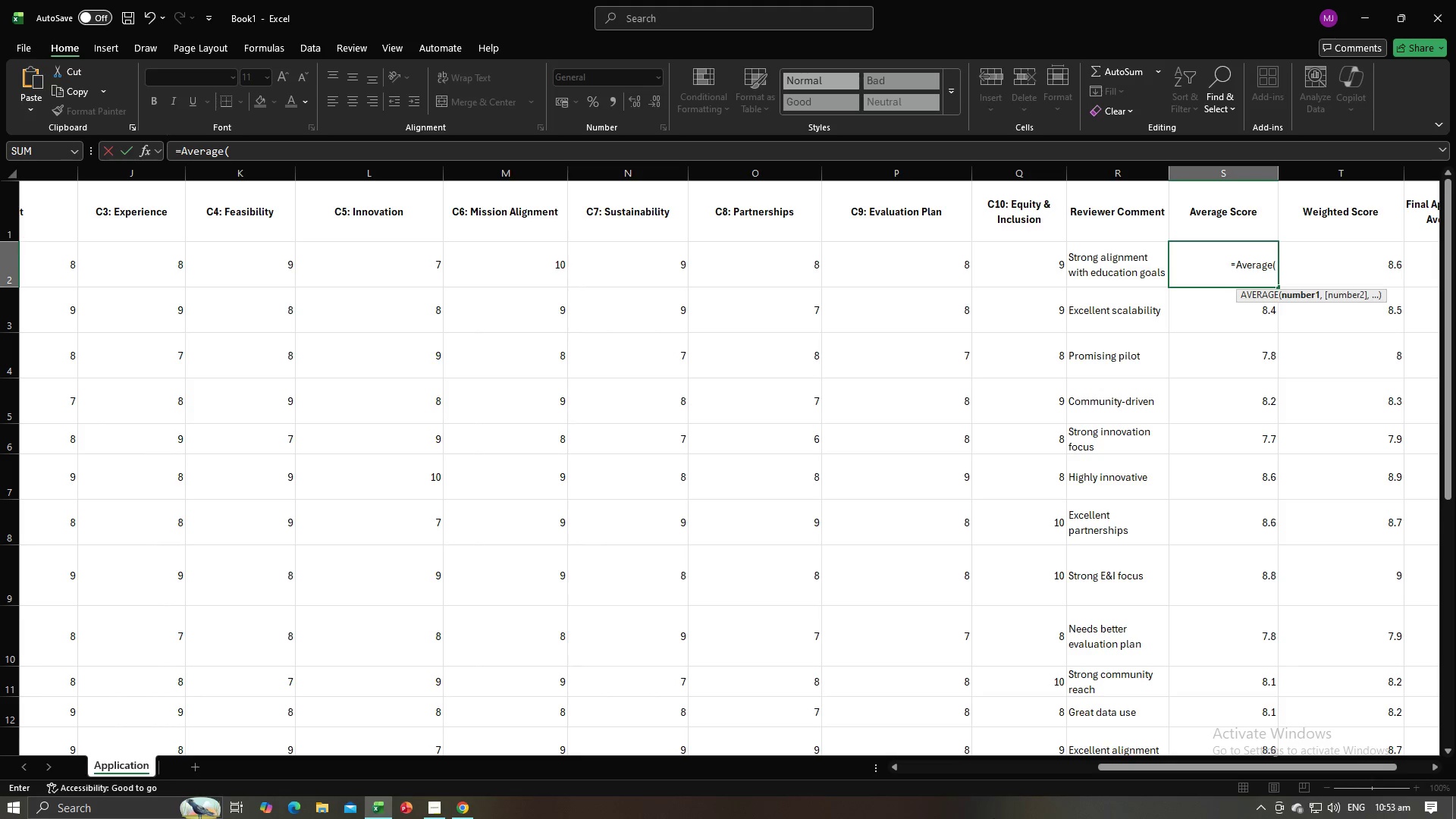 
left_click_drag(start_coordinate=[1103, 762], to_coordinate=[905, 762])
 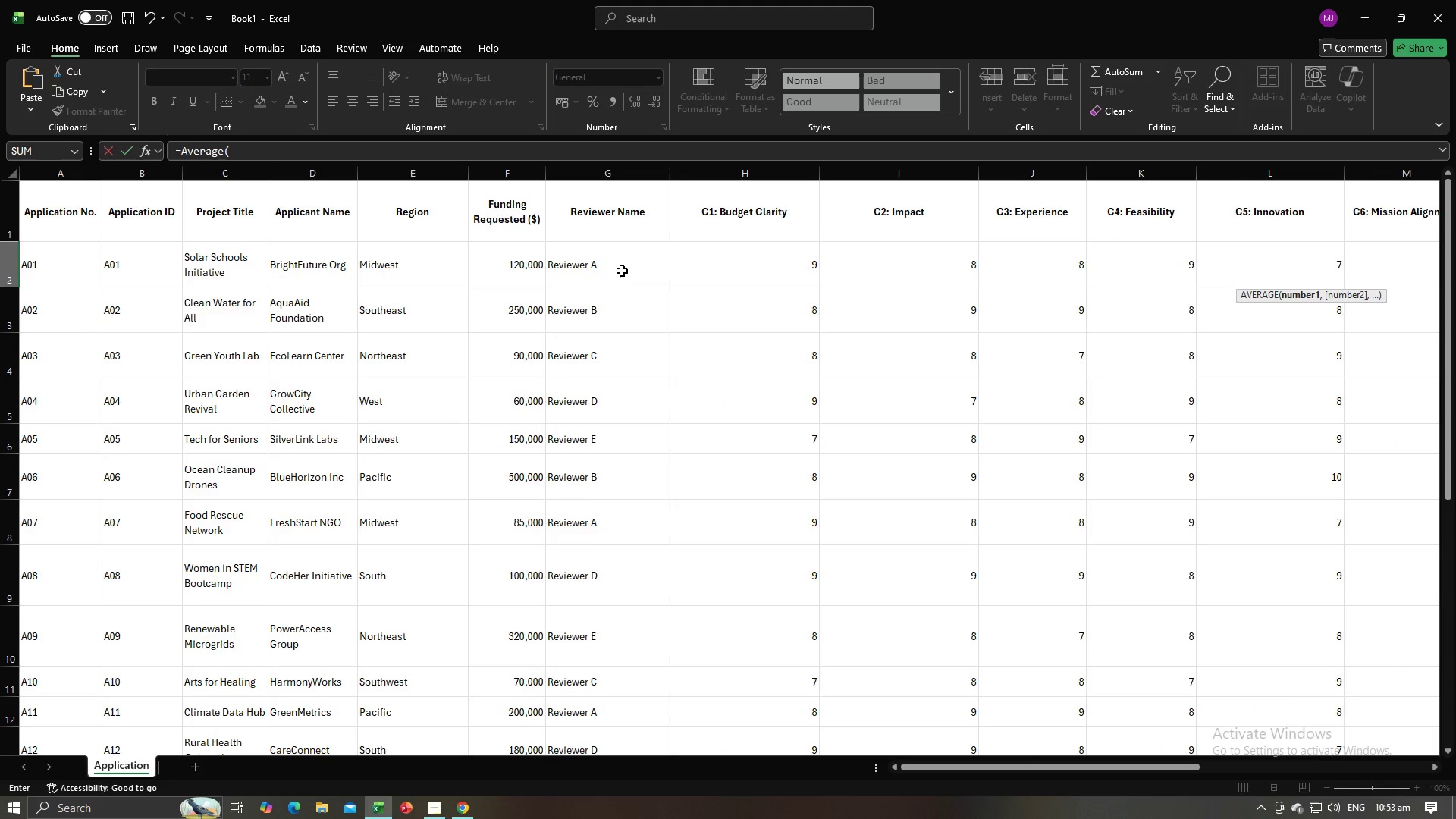 
key(Alt+AltLeft)
 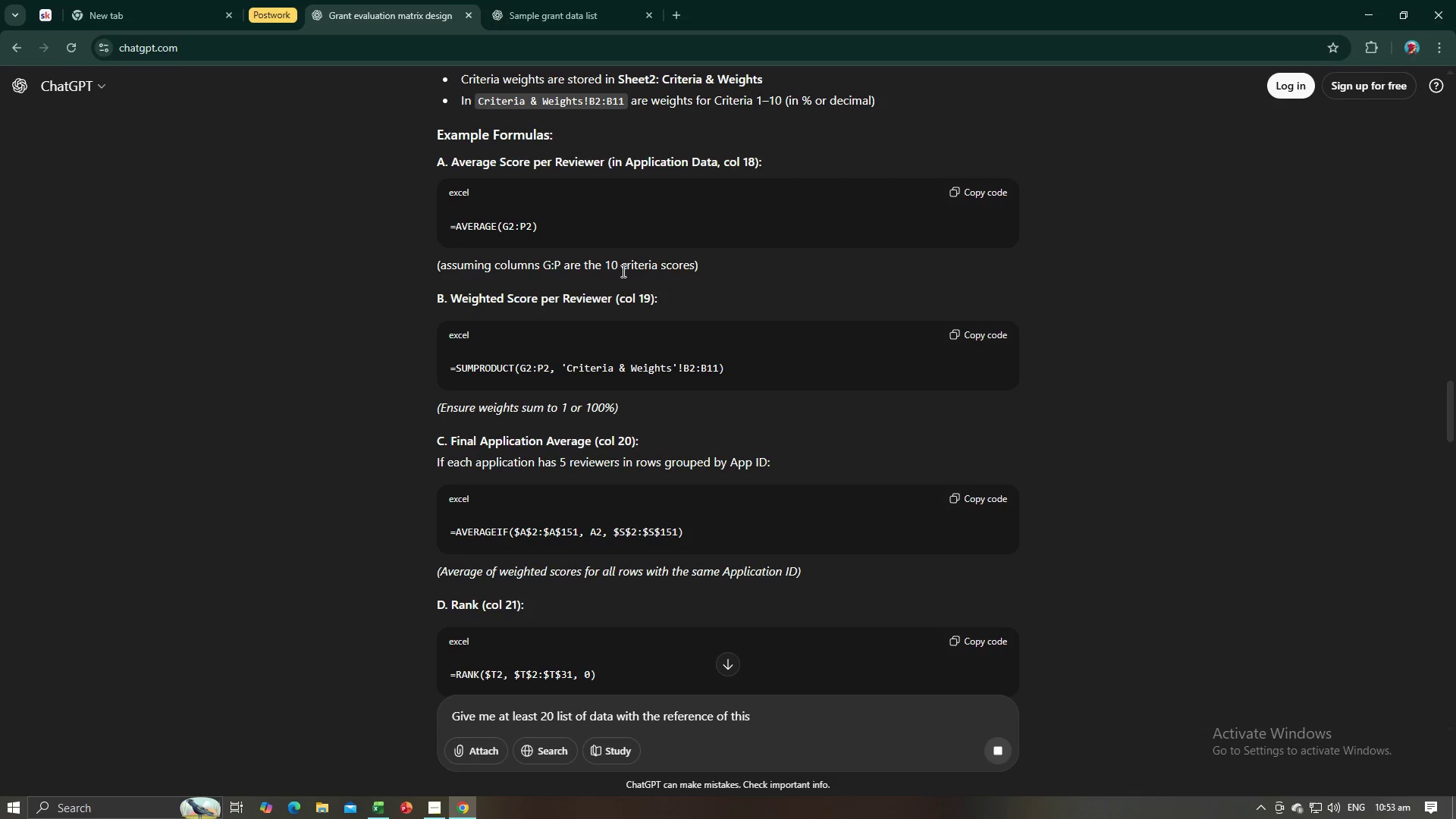 
key(Alt+Tab)
 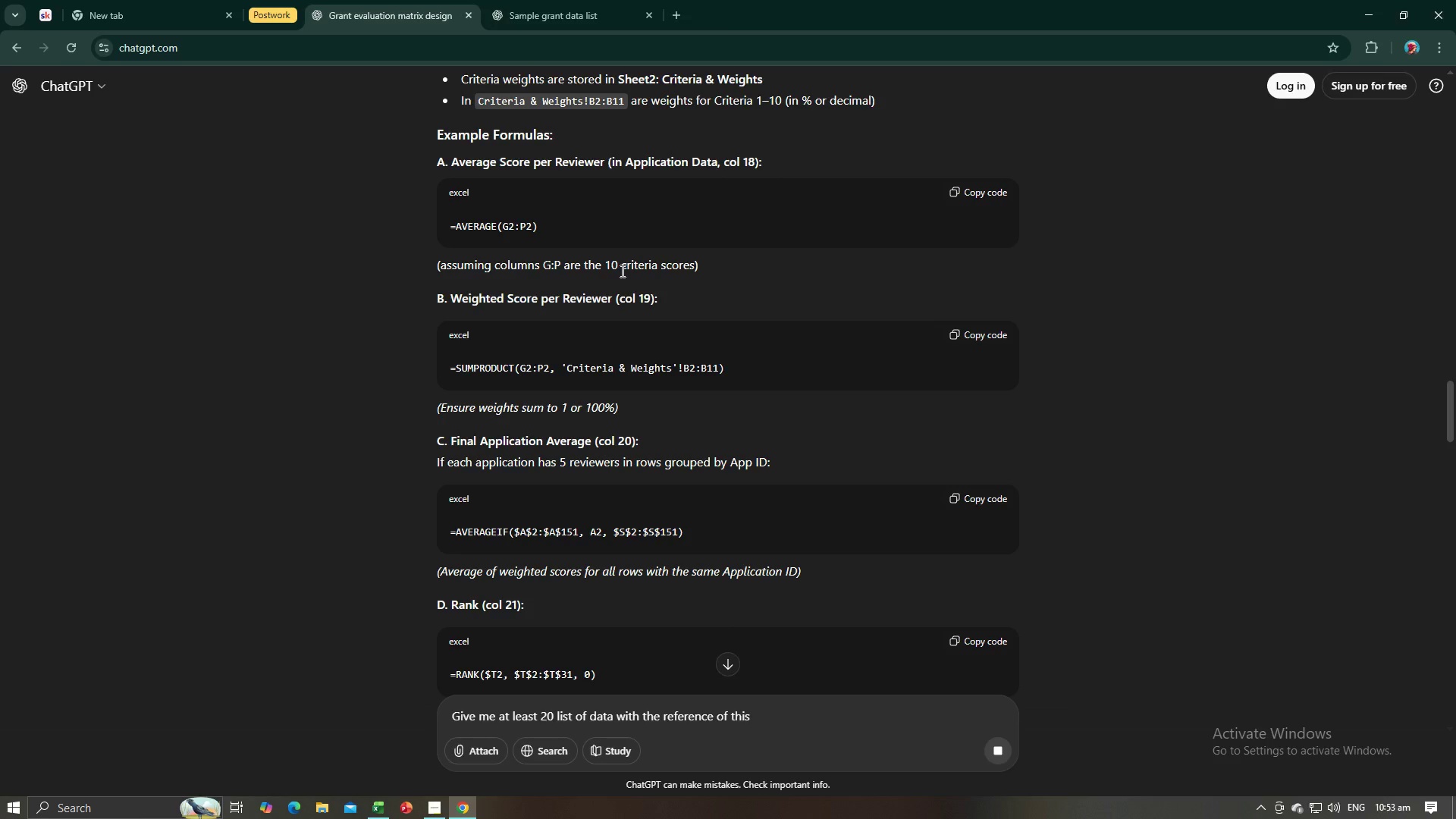 
key(Alt+AltLeft)
 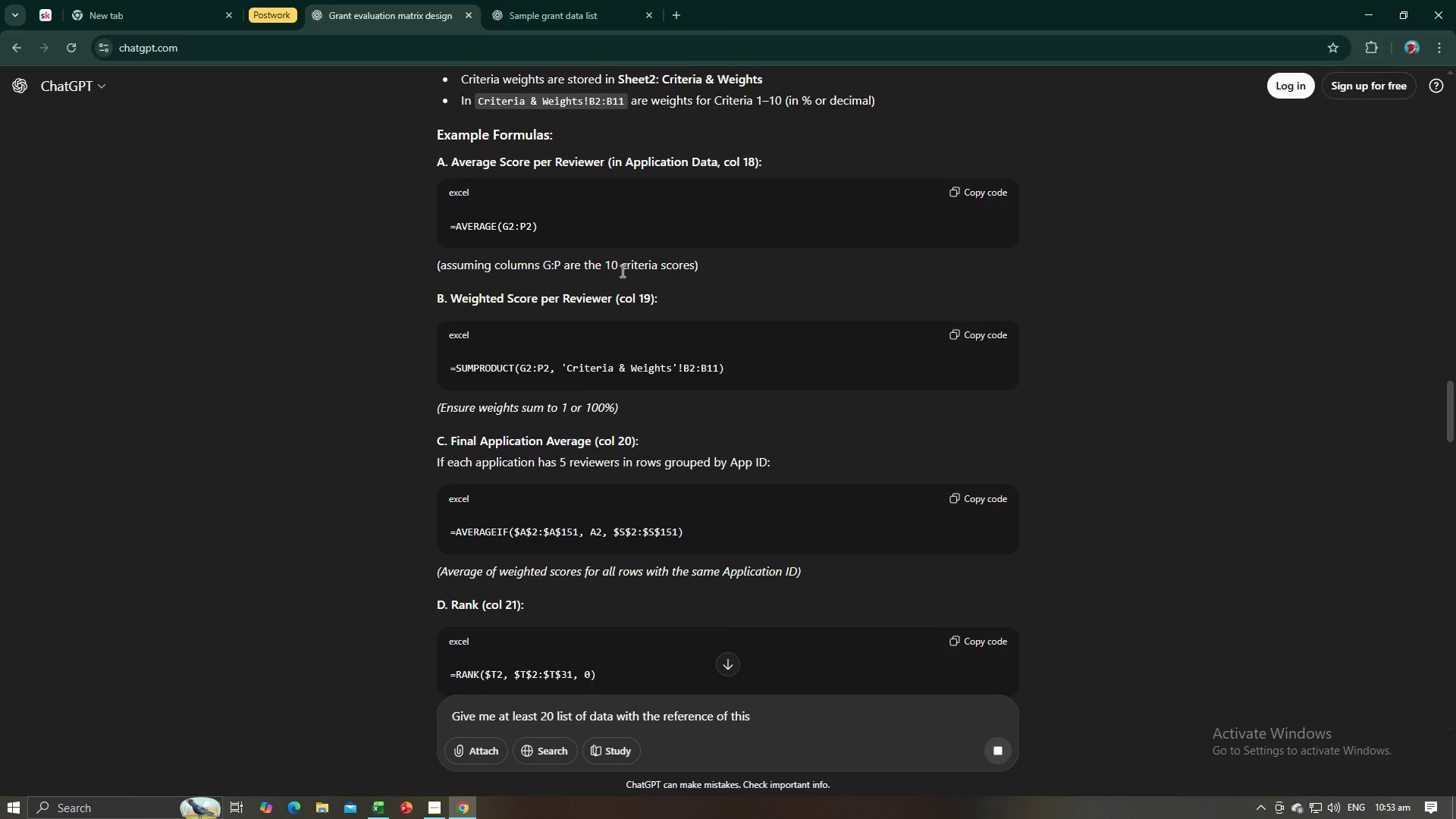 
key(Alt+Tab)
 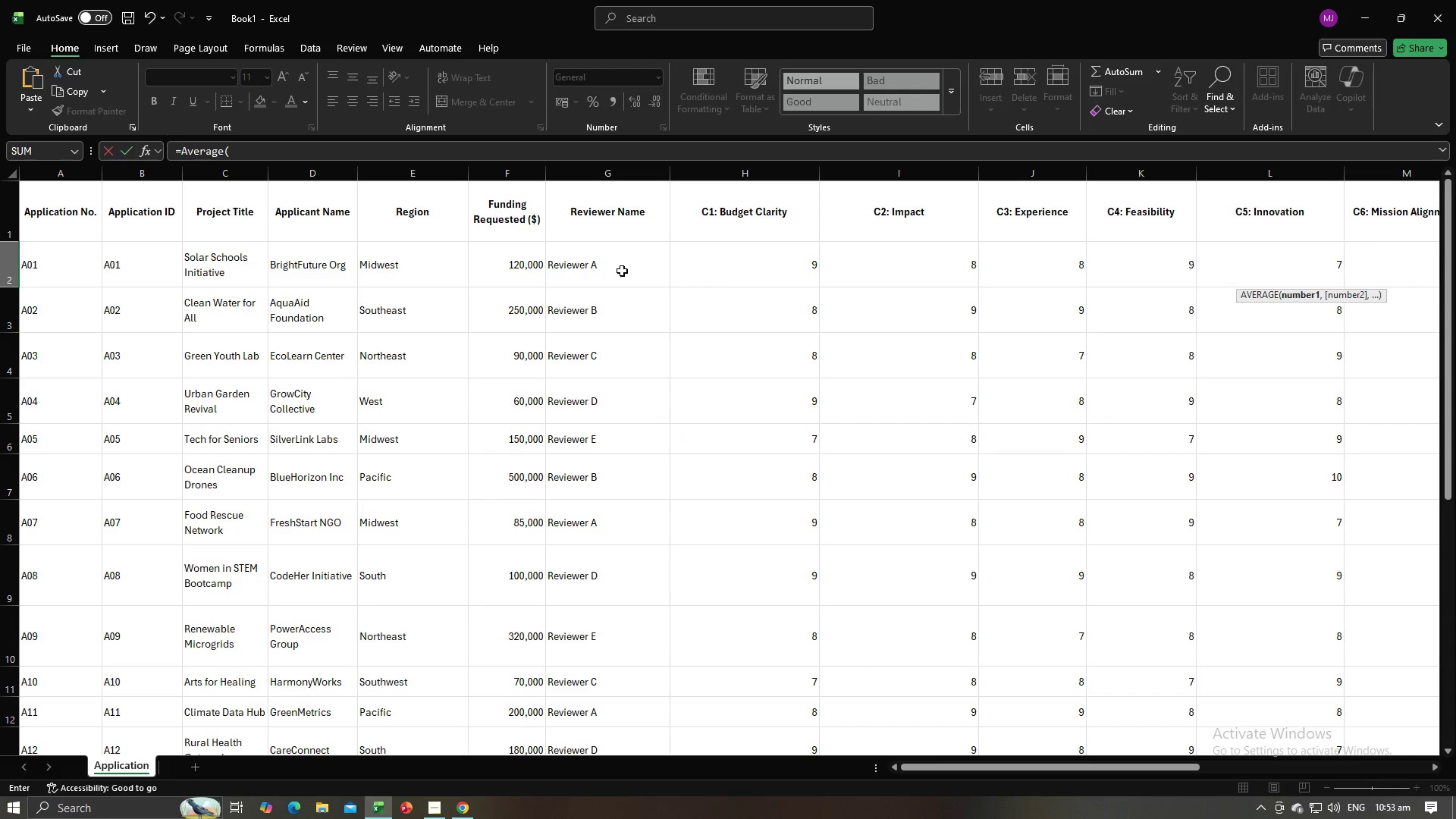 
left_click_drag(start_coordinate=[621, 269], to_coordinate=[974, 635])
 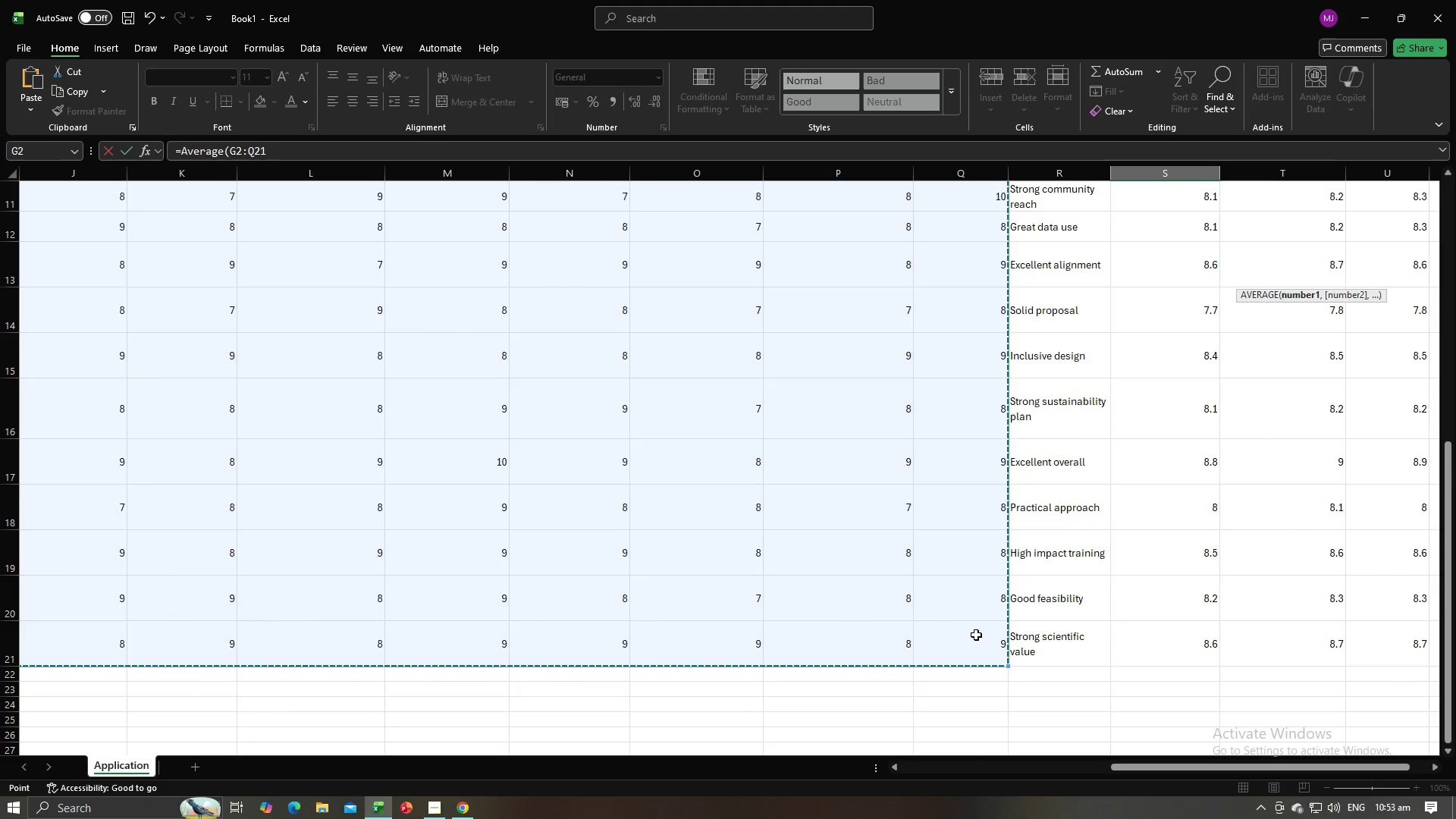 
key(Enter)
 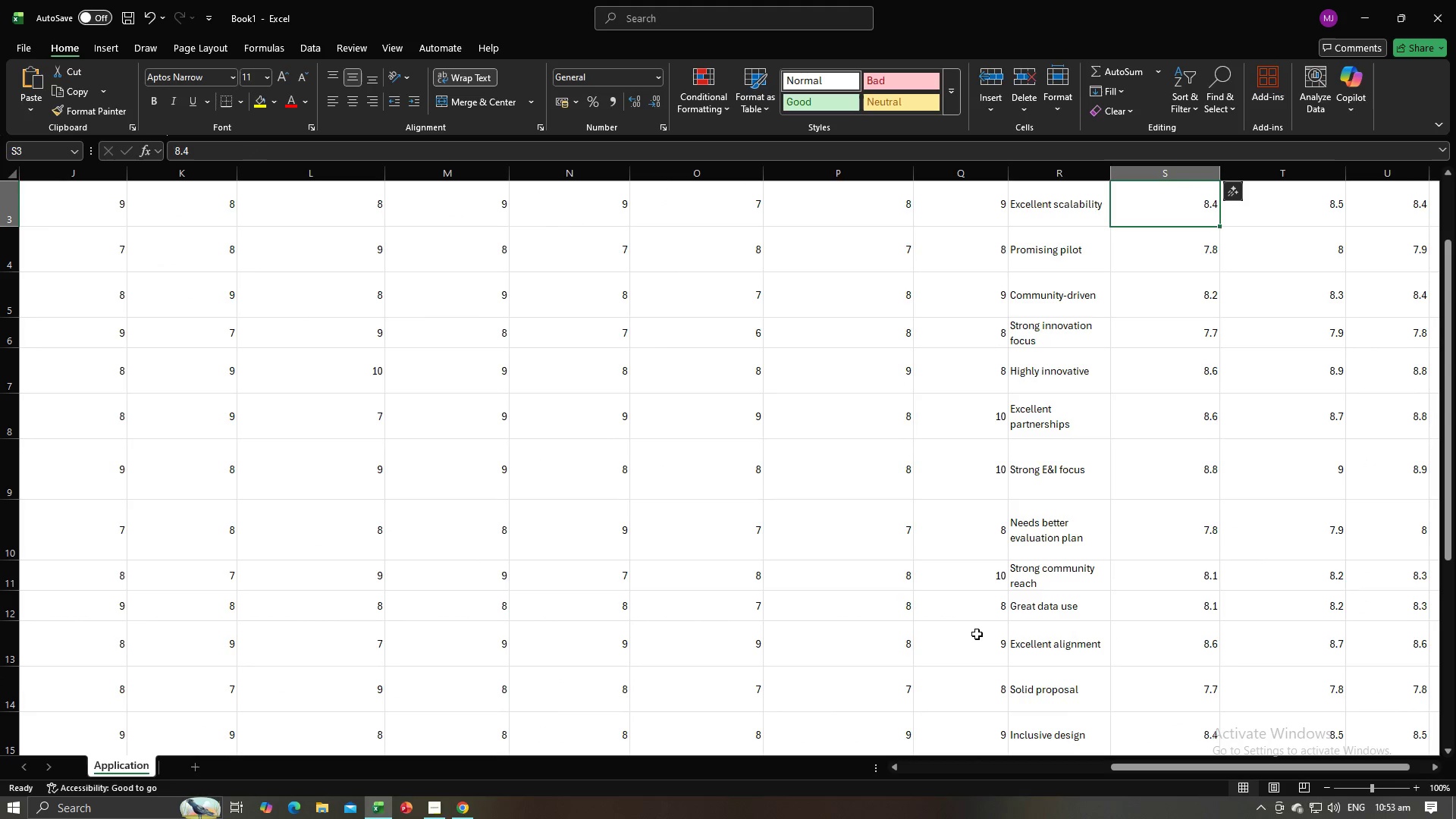 
scroll: coordinate [1194, 469], scroll_direction: up, amount: 6.0
 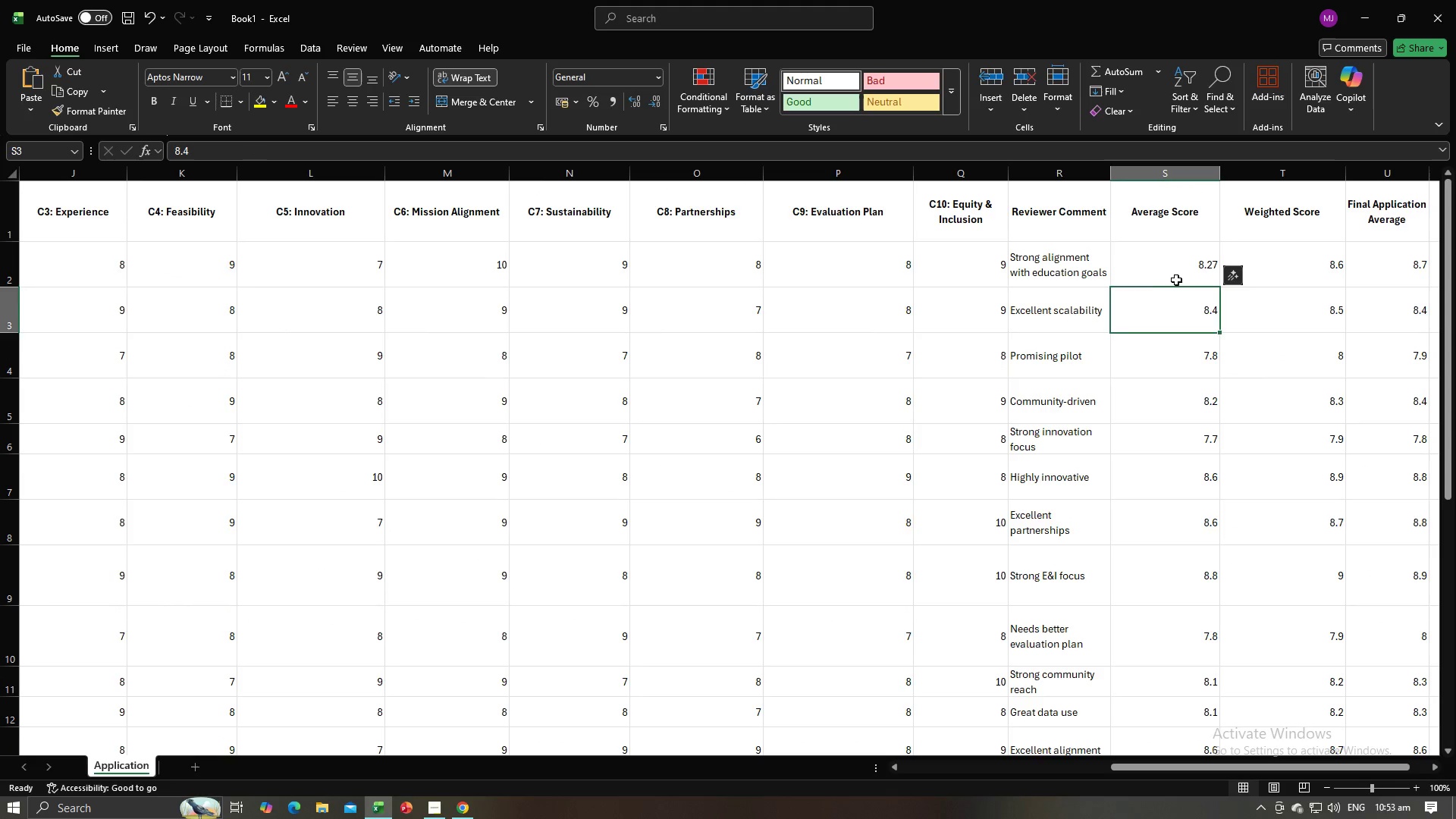 
left_click([1176, 278])
 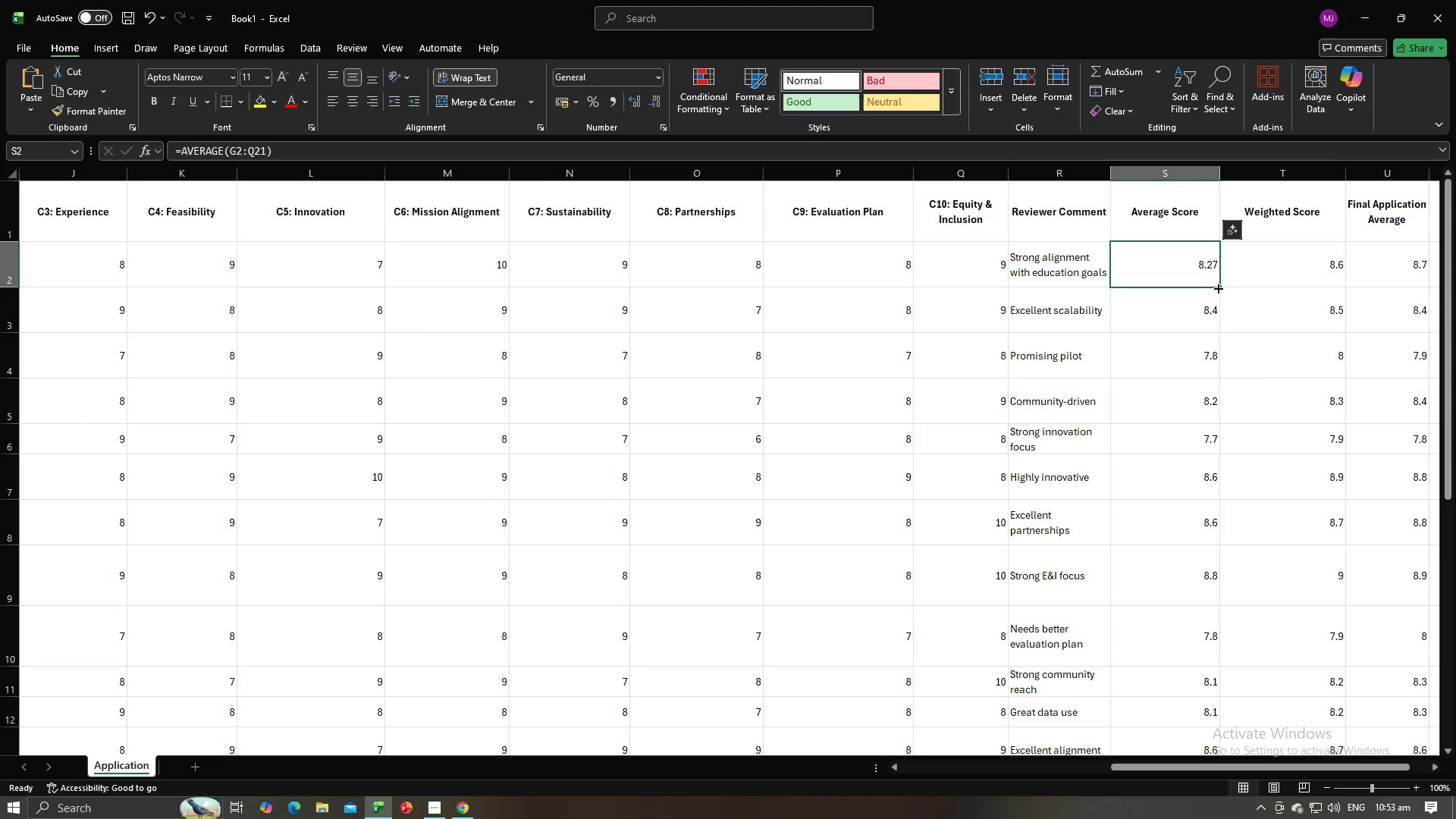 
left_click_drag(start_coordinate=[1217, 286], to_coordinate=[1220, 345])
 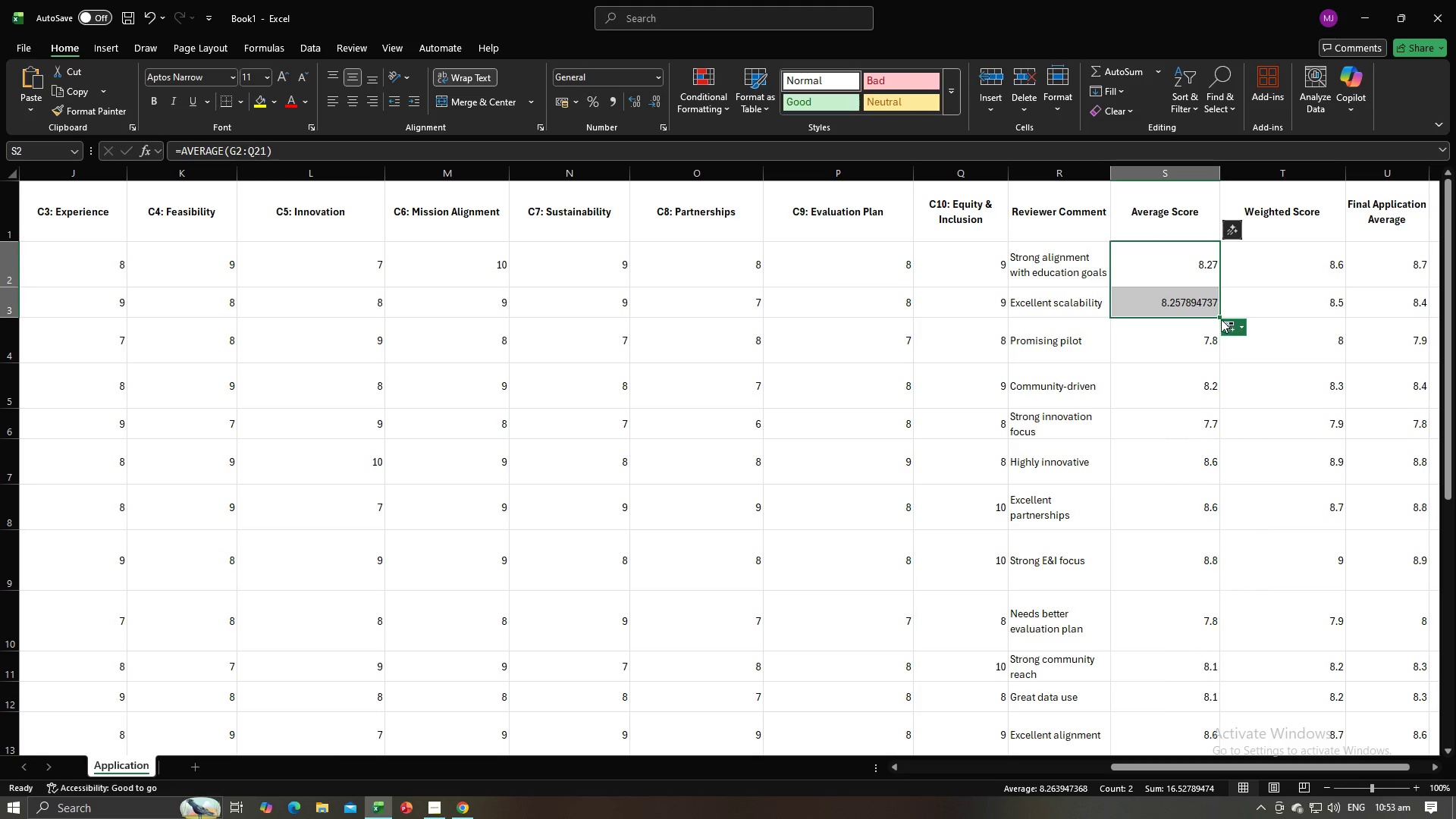 
left_click_drag(start_coordinate=[1220, 318], to_coordinate=[1227, 543])
 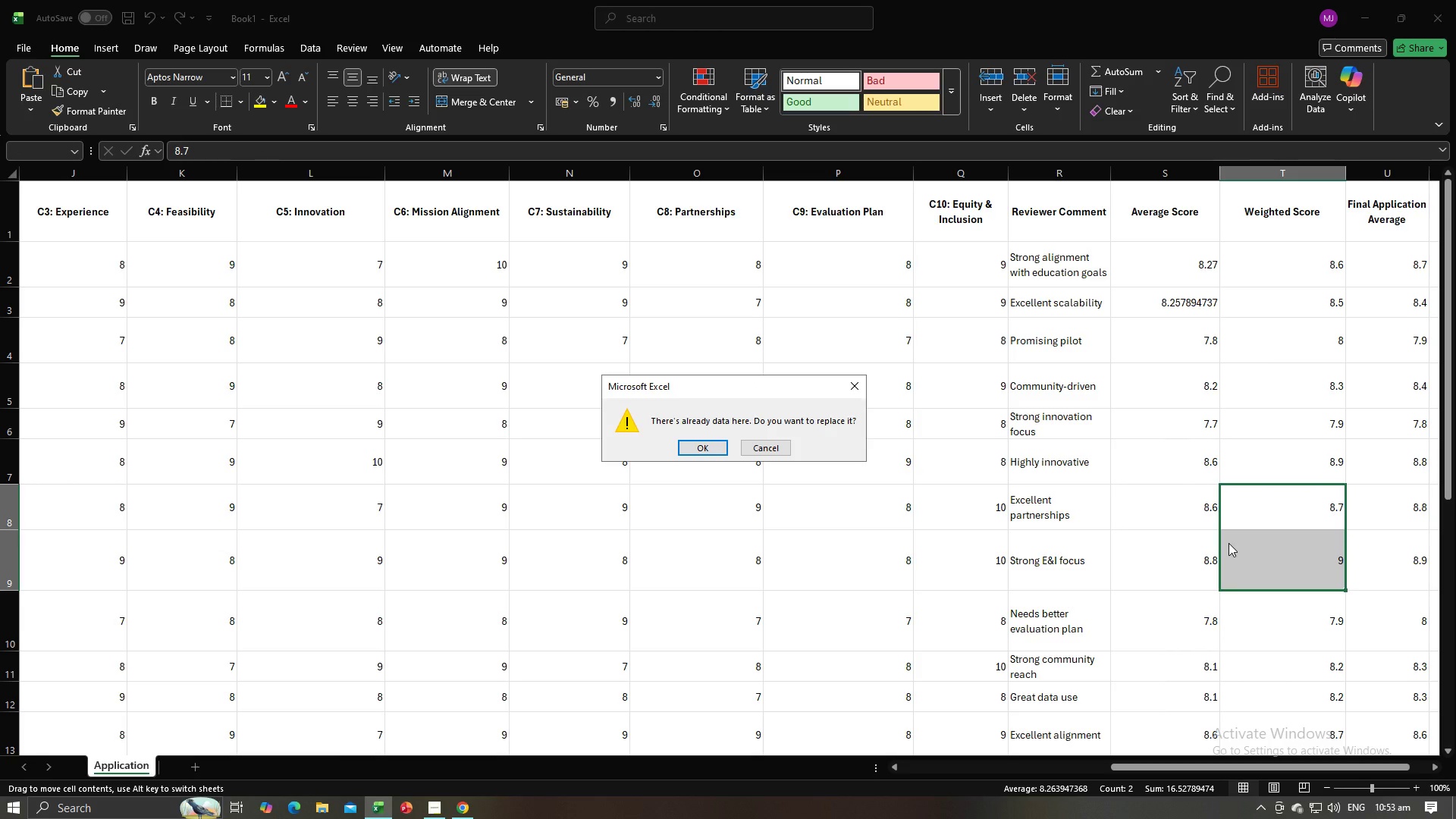 
key(Control+ControlLeft)
 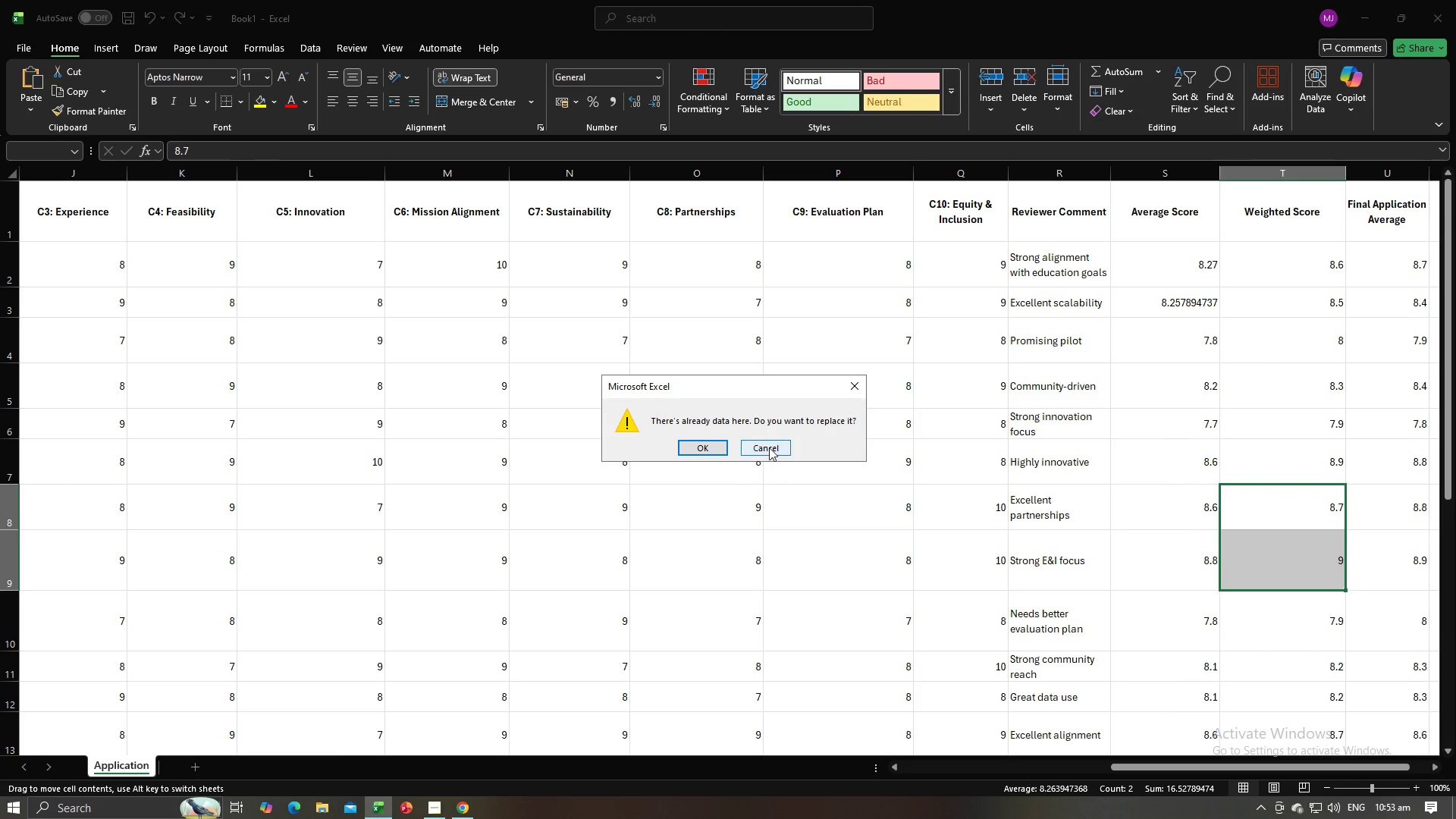 
left_click([769, 447])
 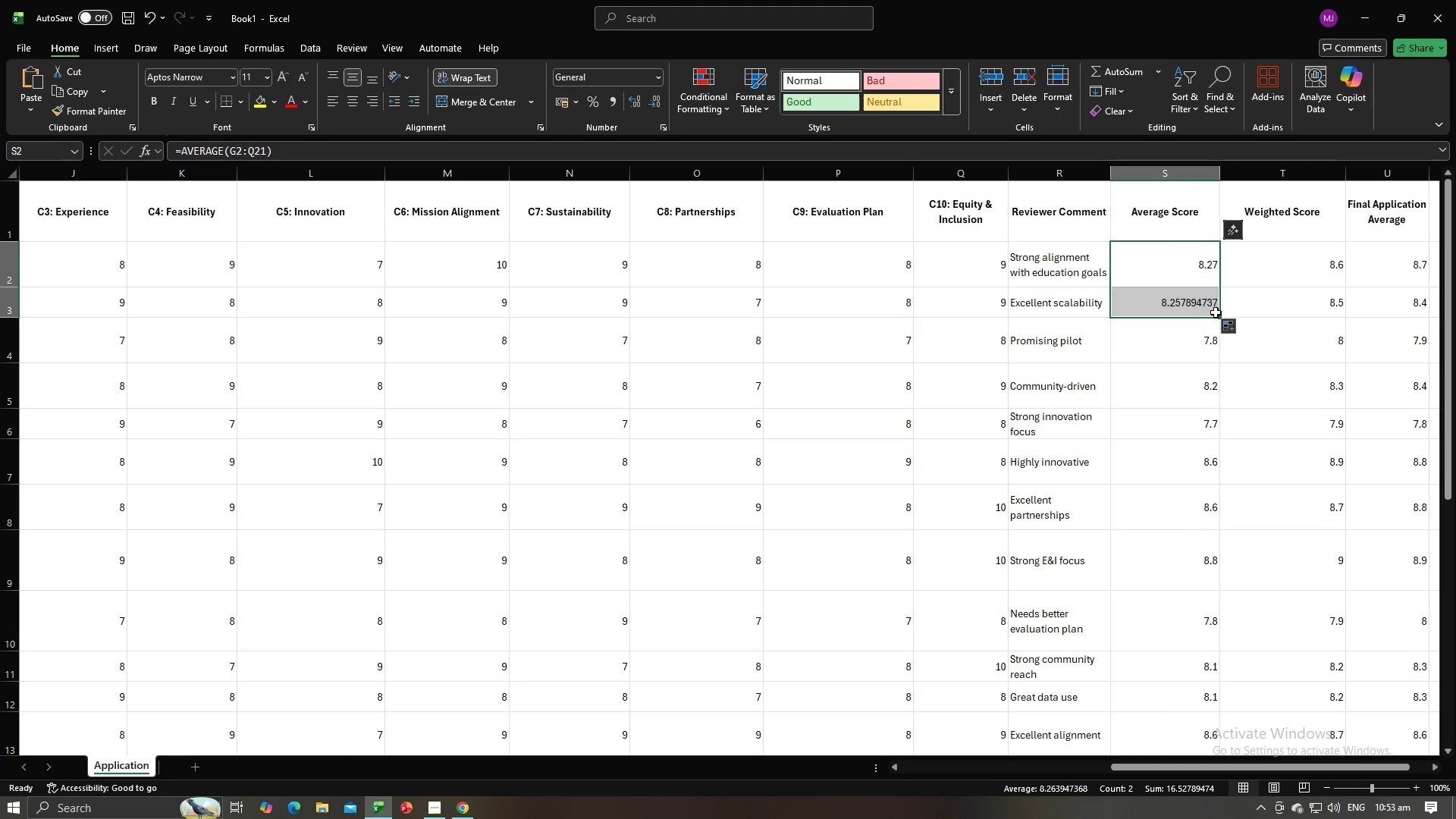 
left_click_drag(start_coordinate=[1219, 315], to_coordinate=[1224, 654])
 